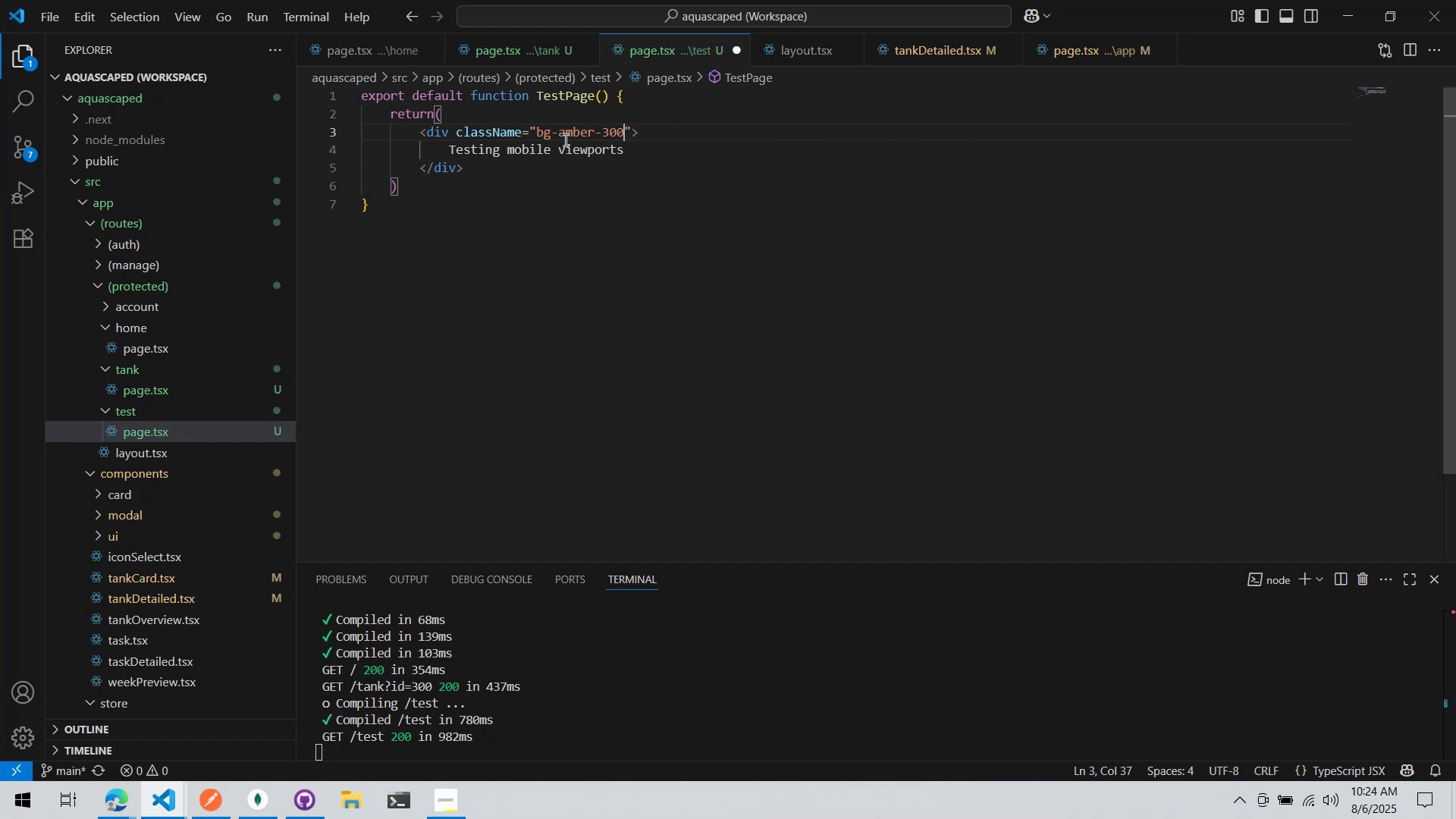 
key(Control+ControlLeft)
 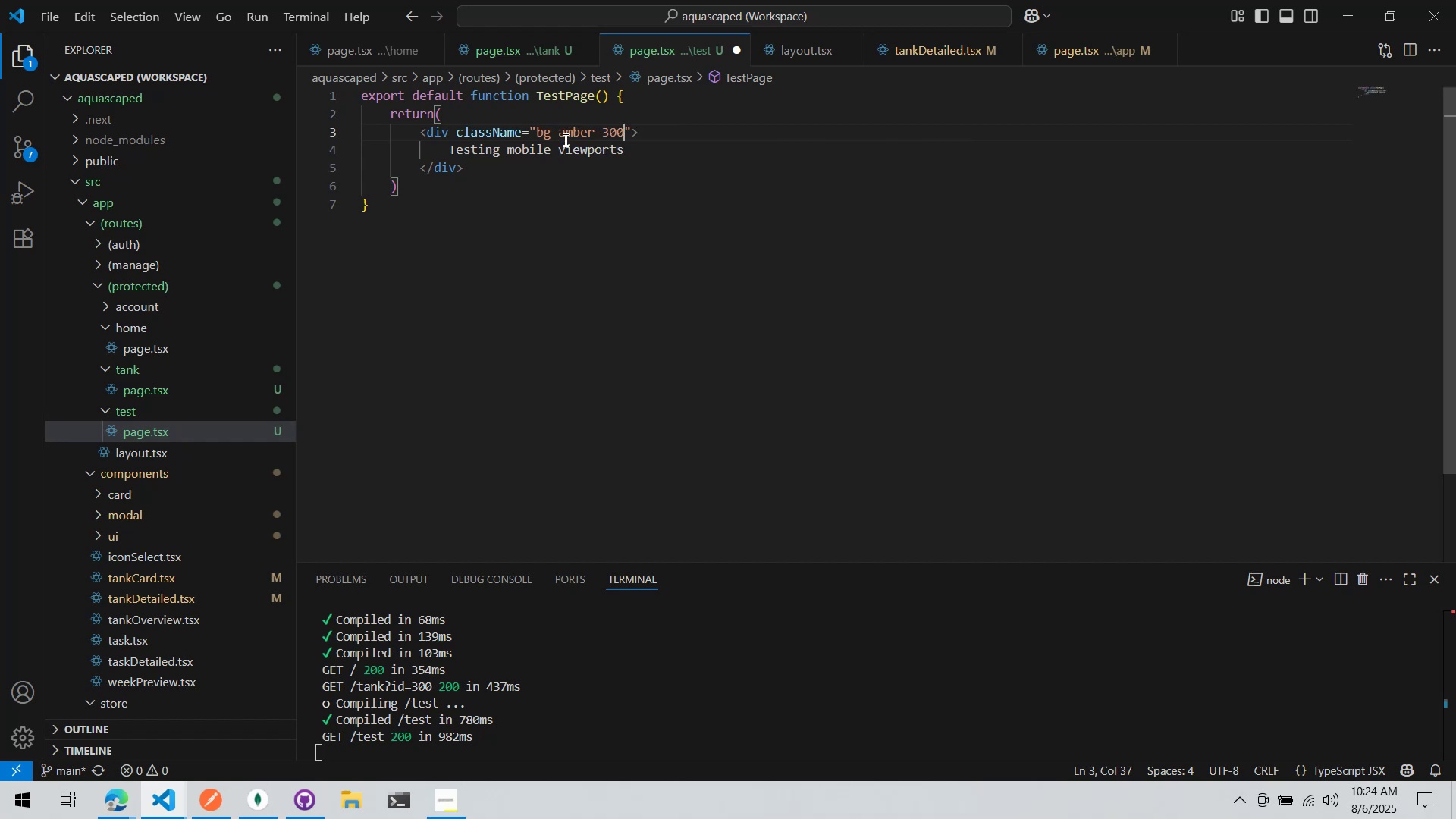 
key(Control+S)
 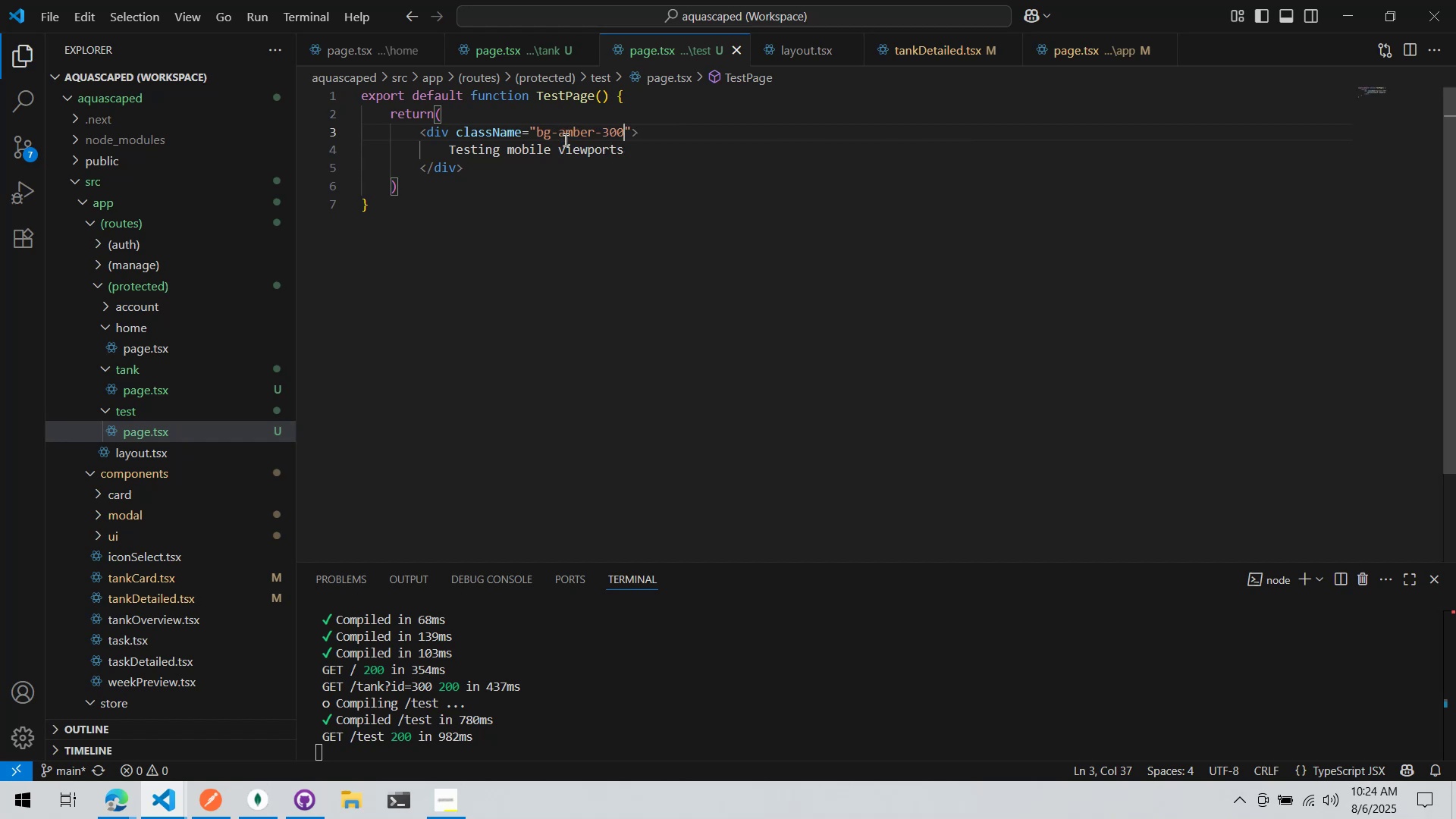 
key(Alt+AltLeft)
 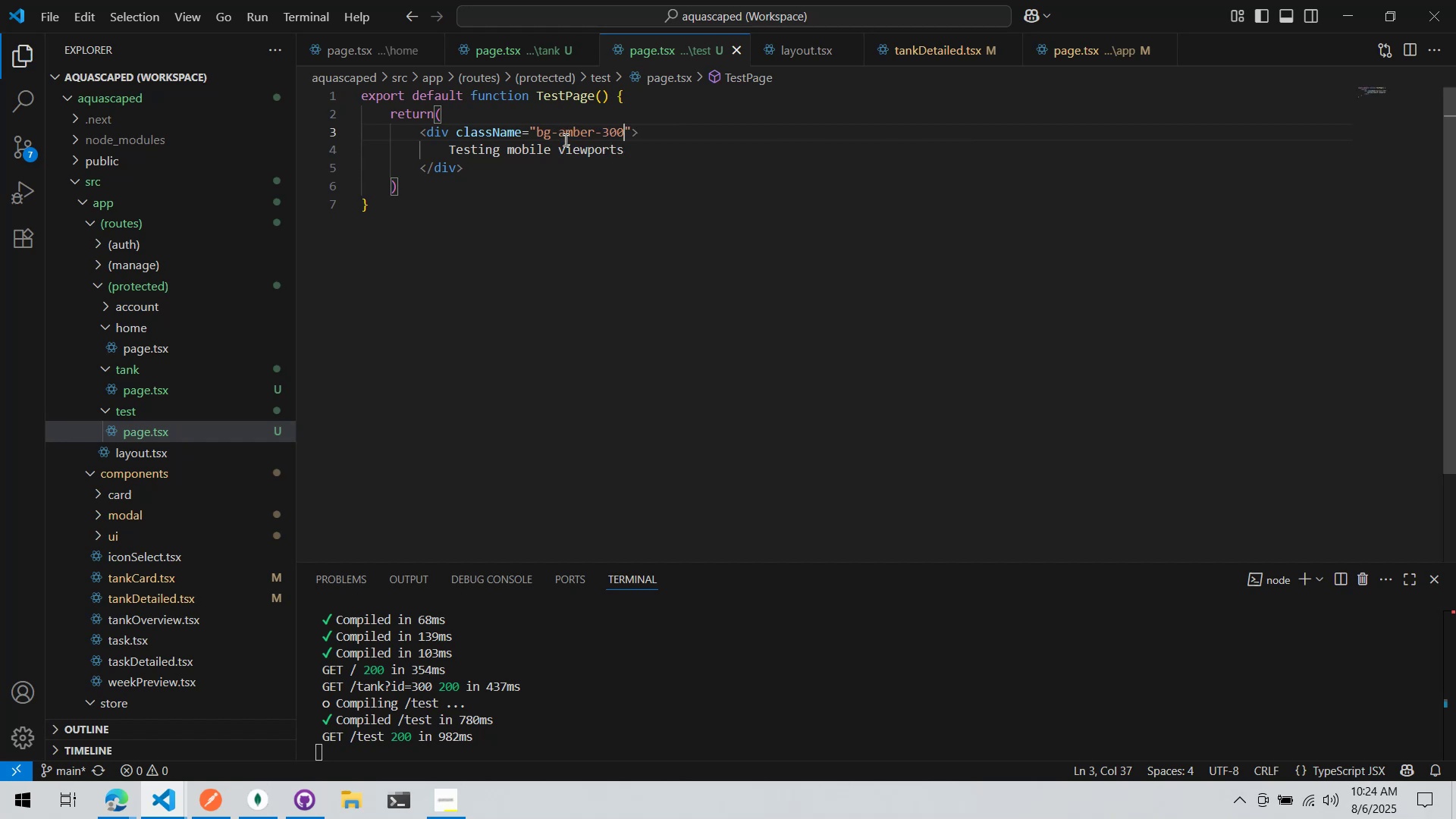 
key(Alt+Tab)
 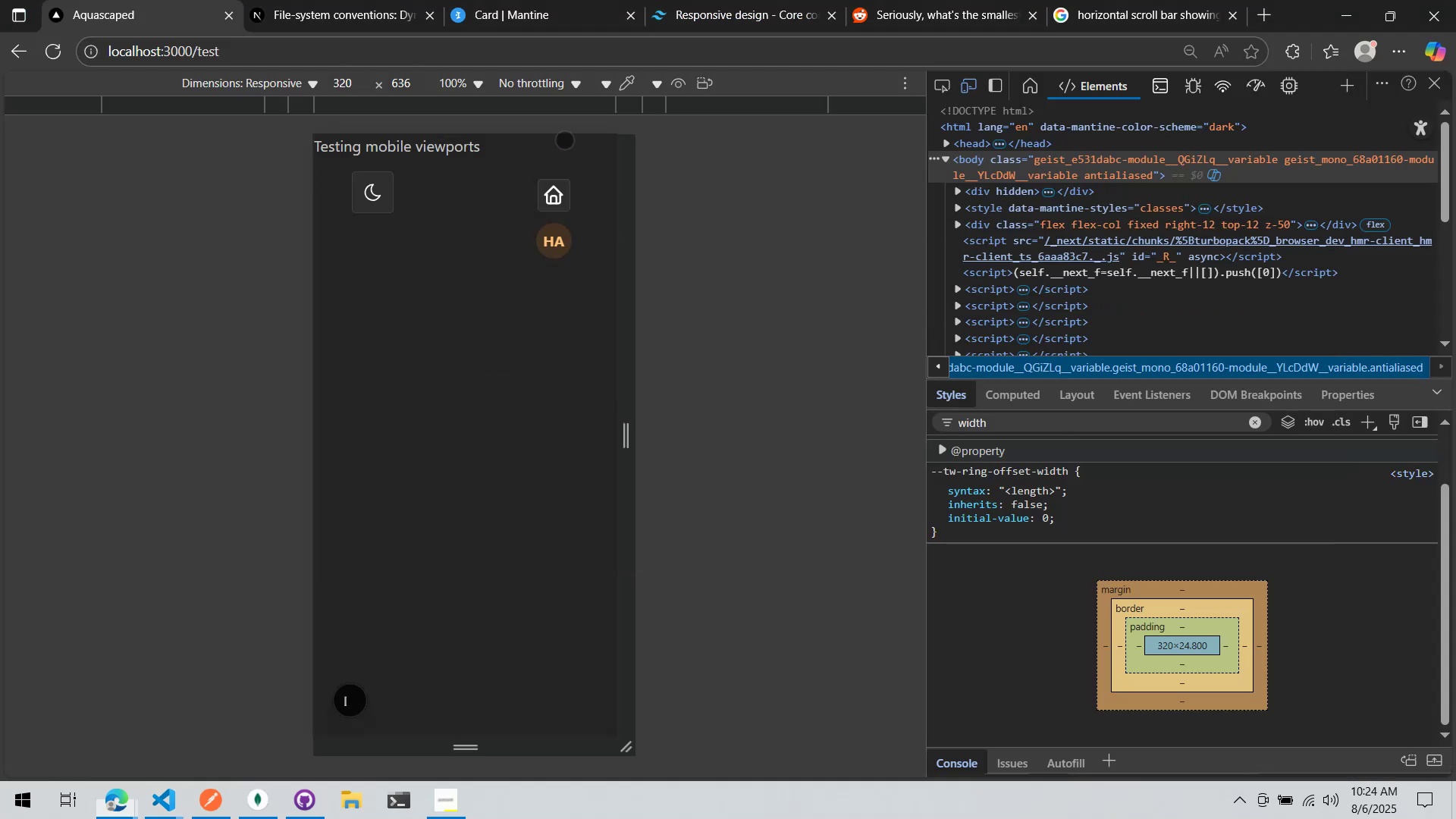 
mouse_move([500, 167])
 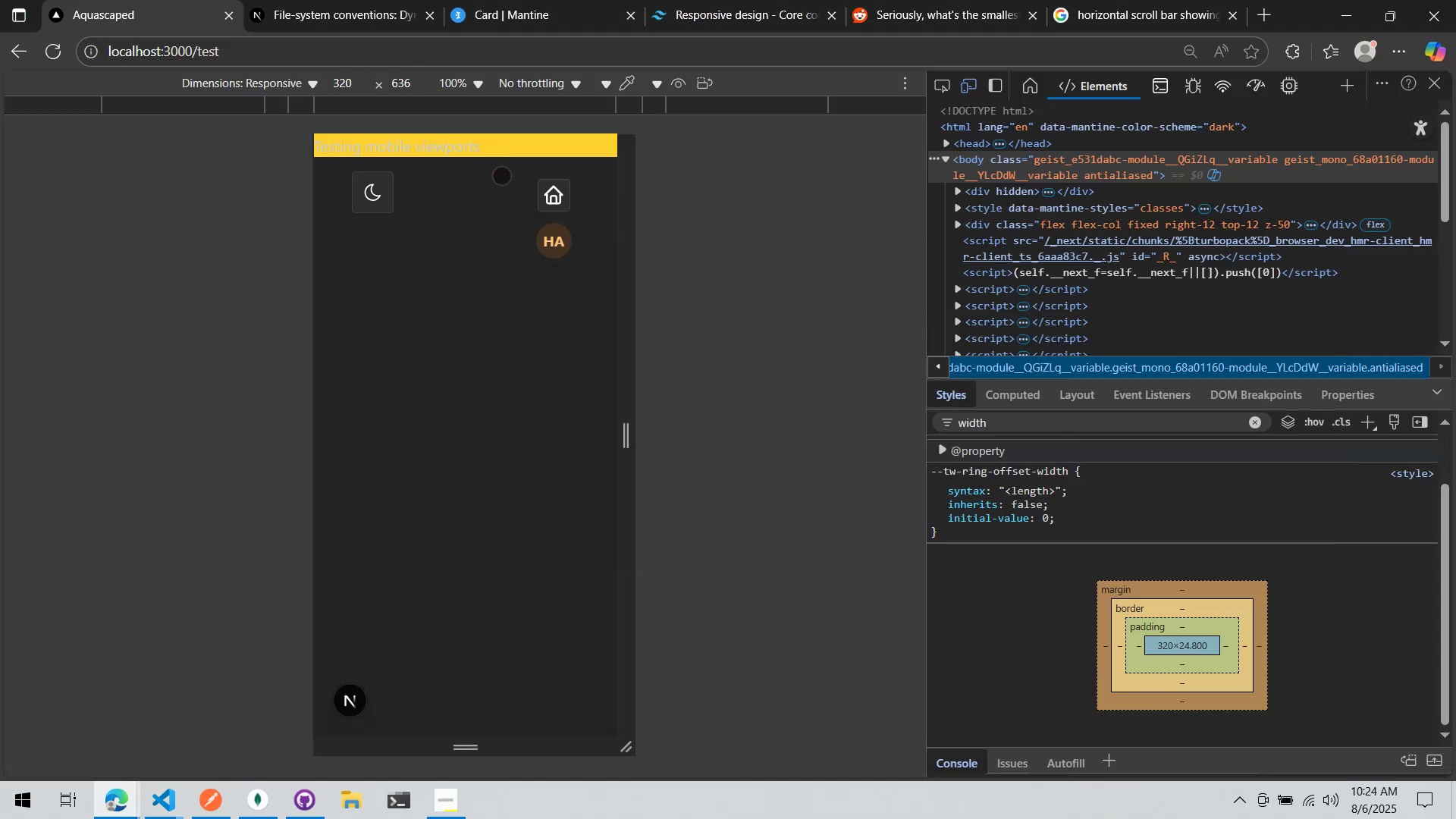 
left_click_drag(start_coordinate=[500, 176], to_coordinate=[376, 187])
 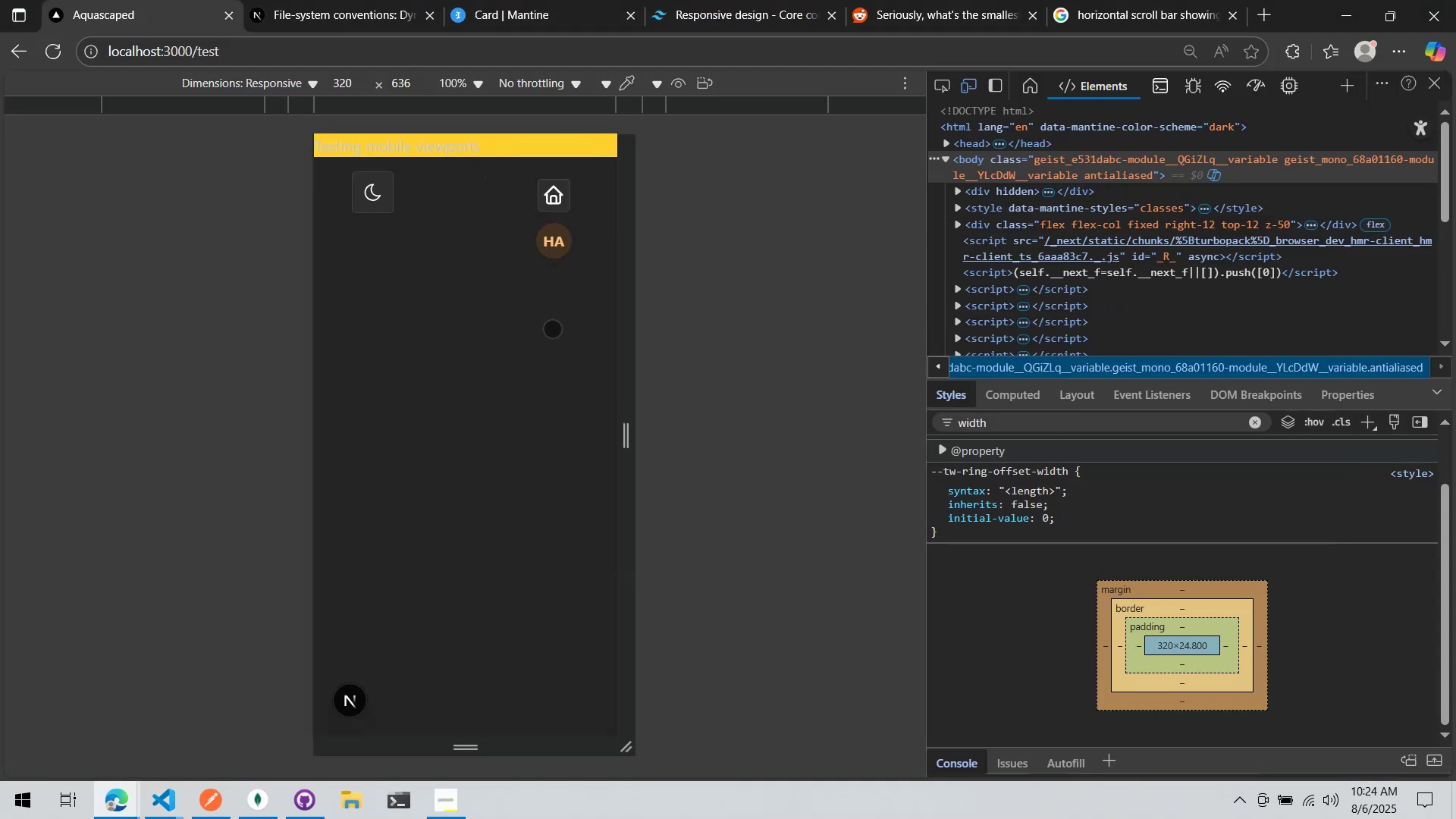 
left_click_drag(start_coordinate=[524, 384], to_coordinate=[268, 393])
 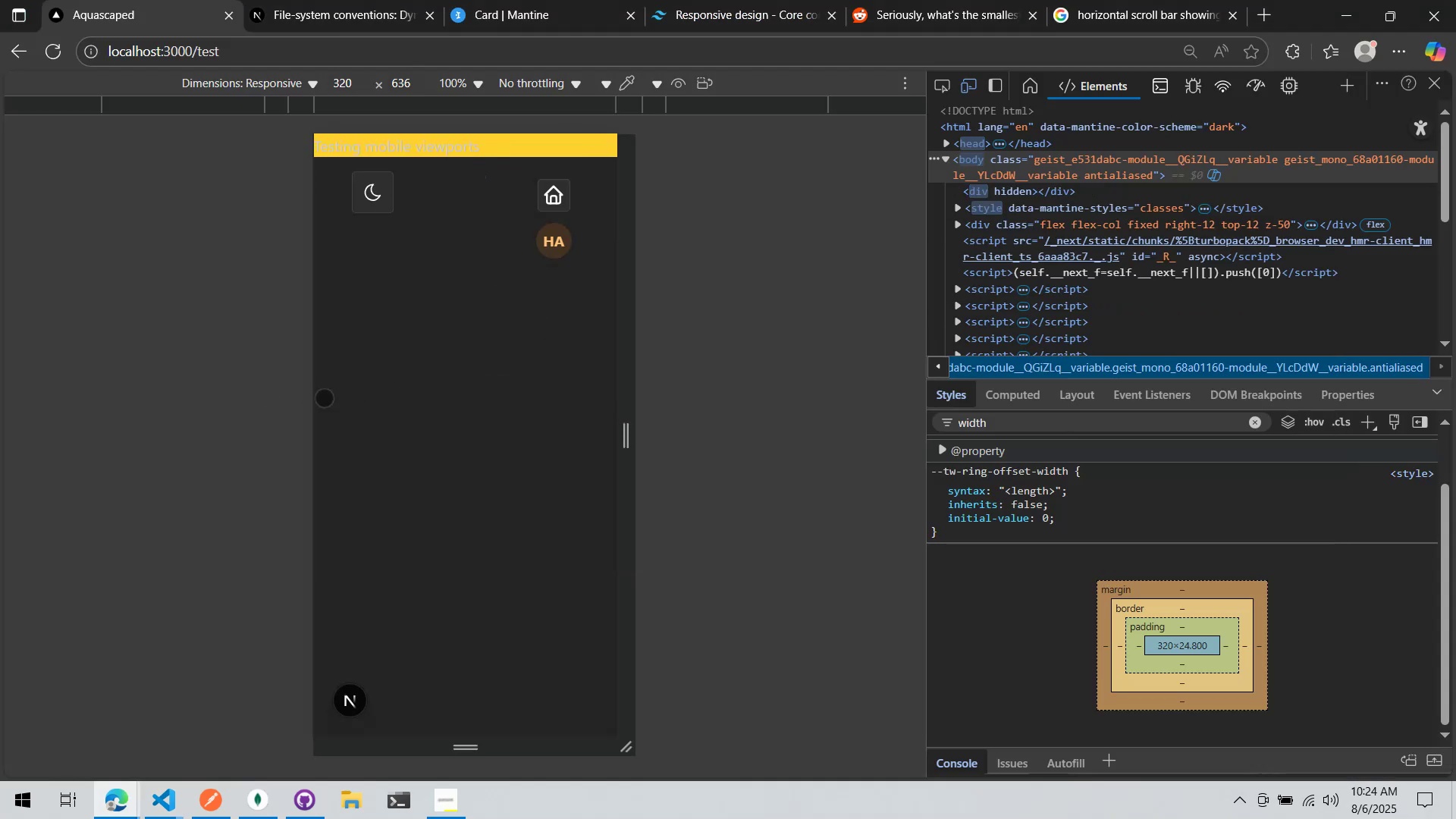 
left_click_drag(start_coordinate=[366, 397], to_coordinate=[642, 397])
 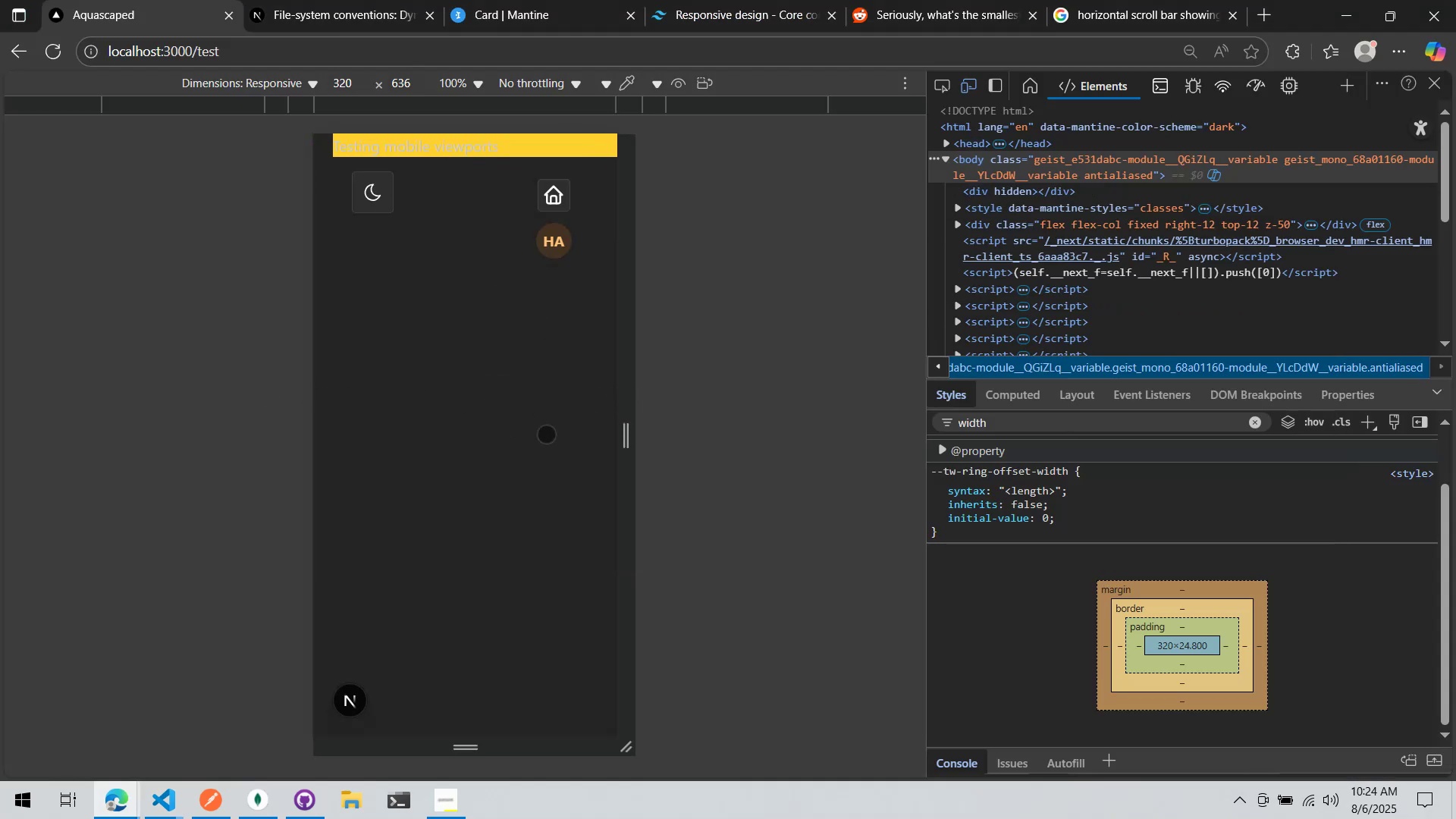 
key(Alt+AltLeft)
 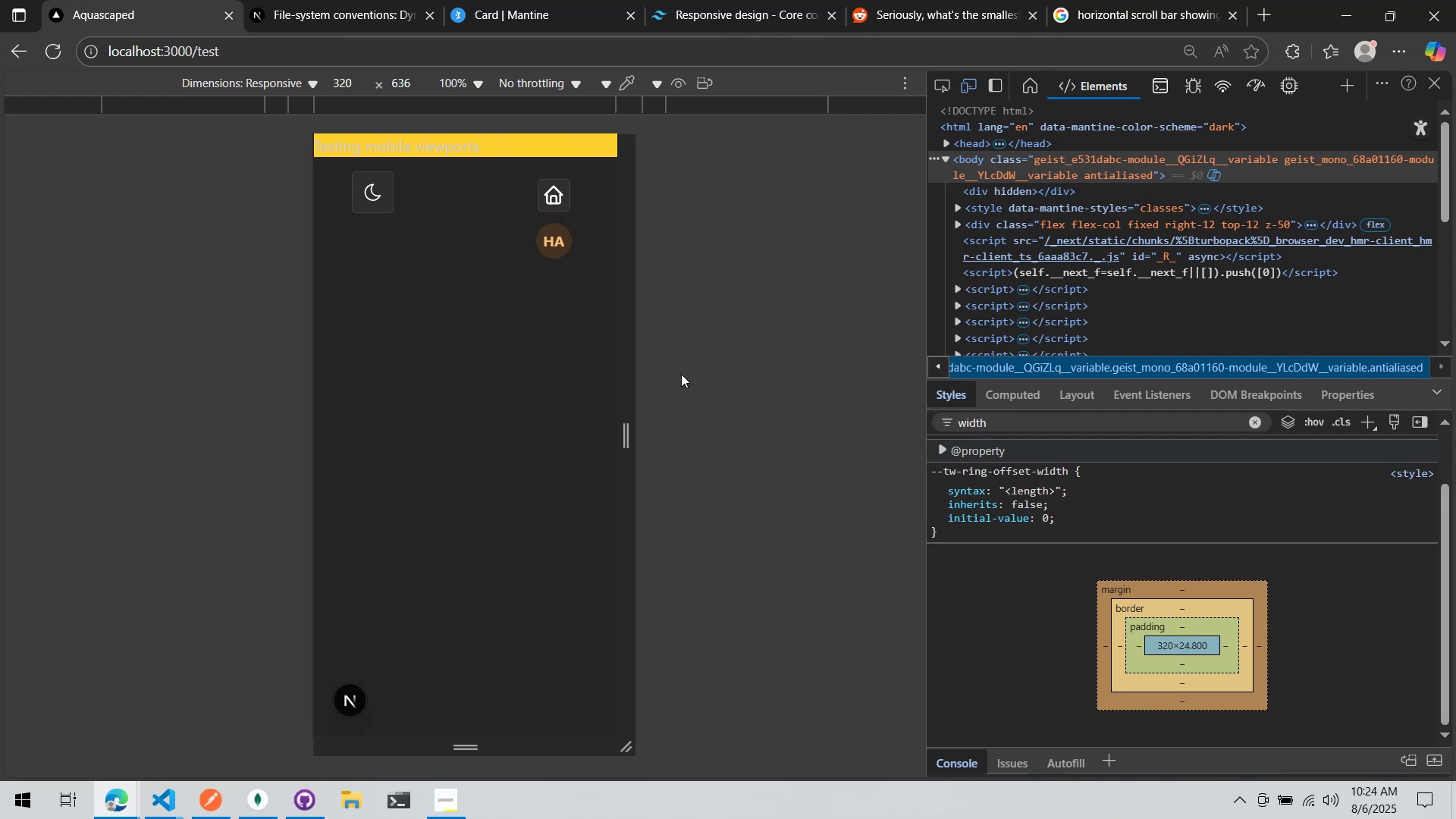 
key(Alt+Tab)
 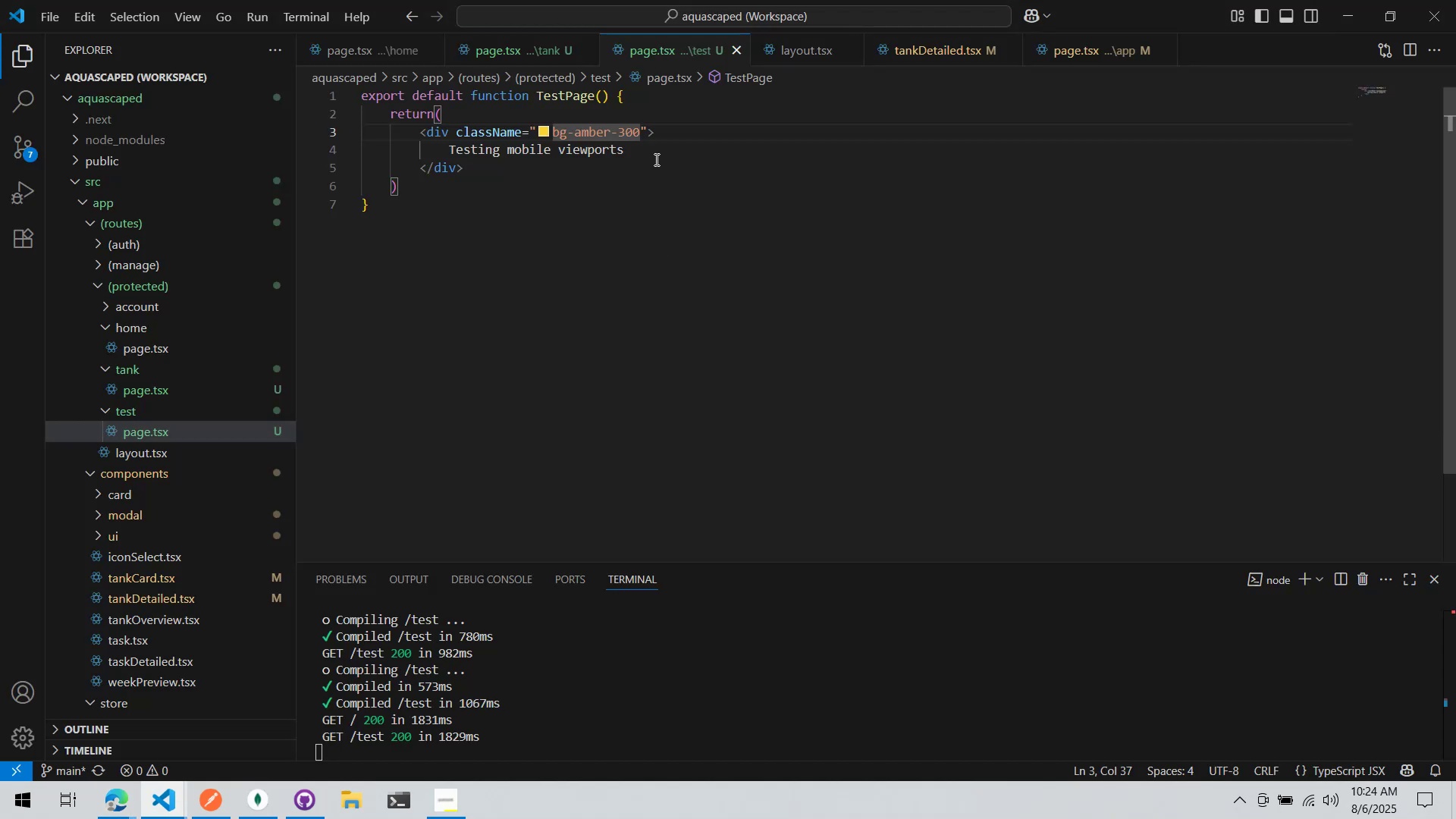 
double_click([439, 134])
 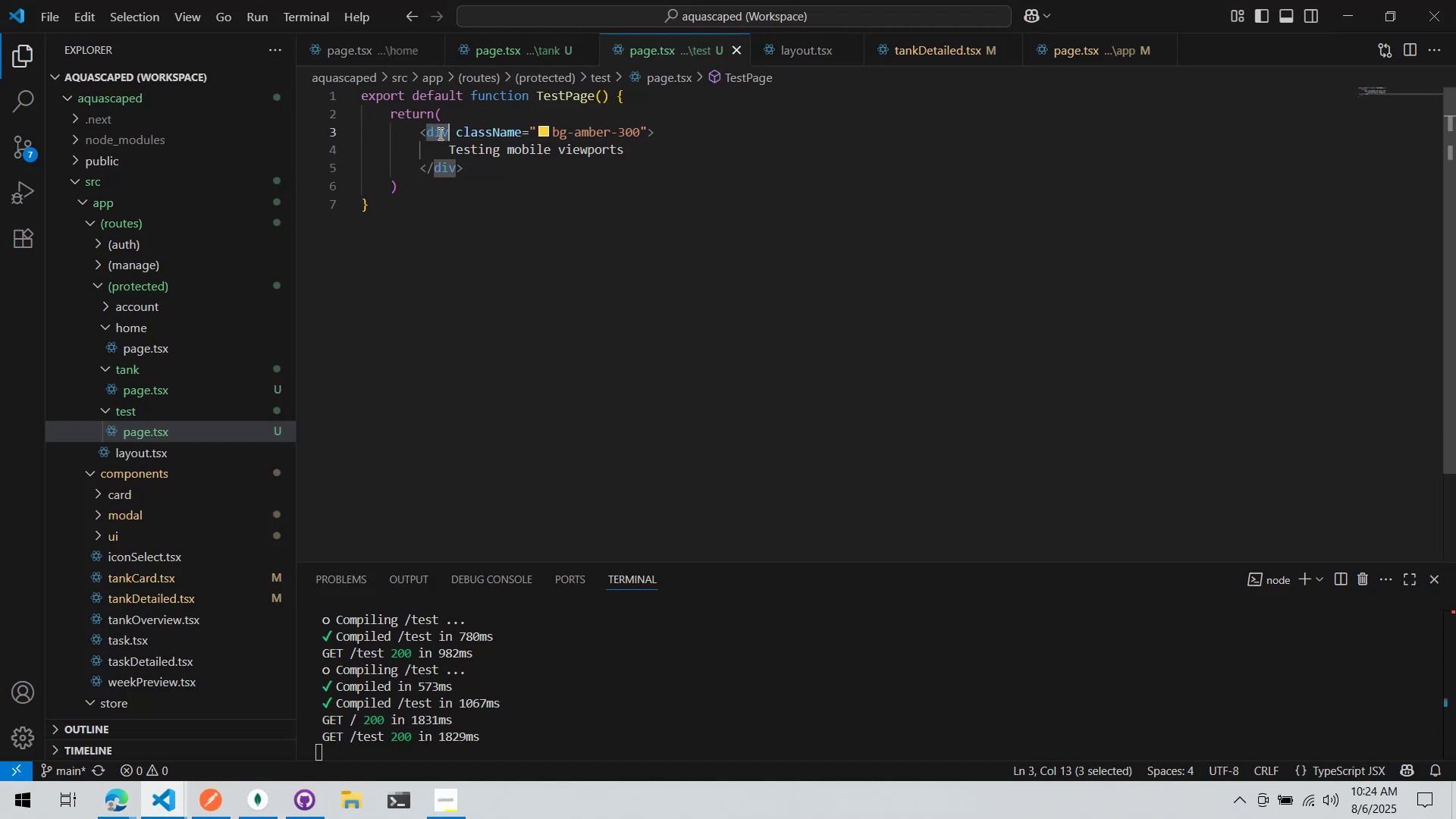 
type(Card)
 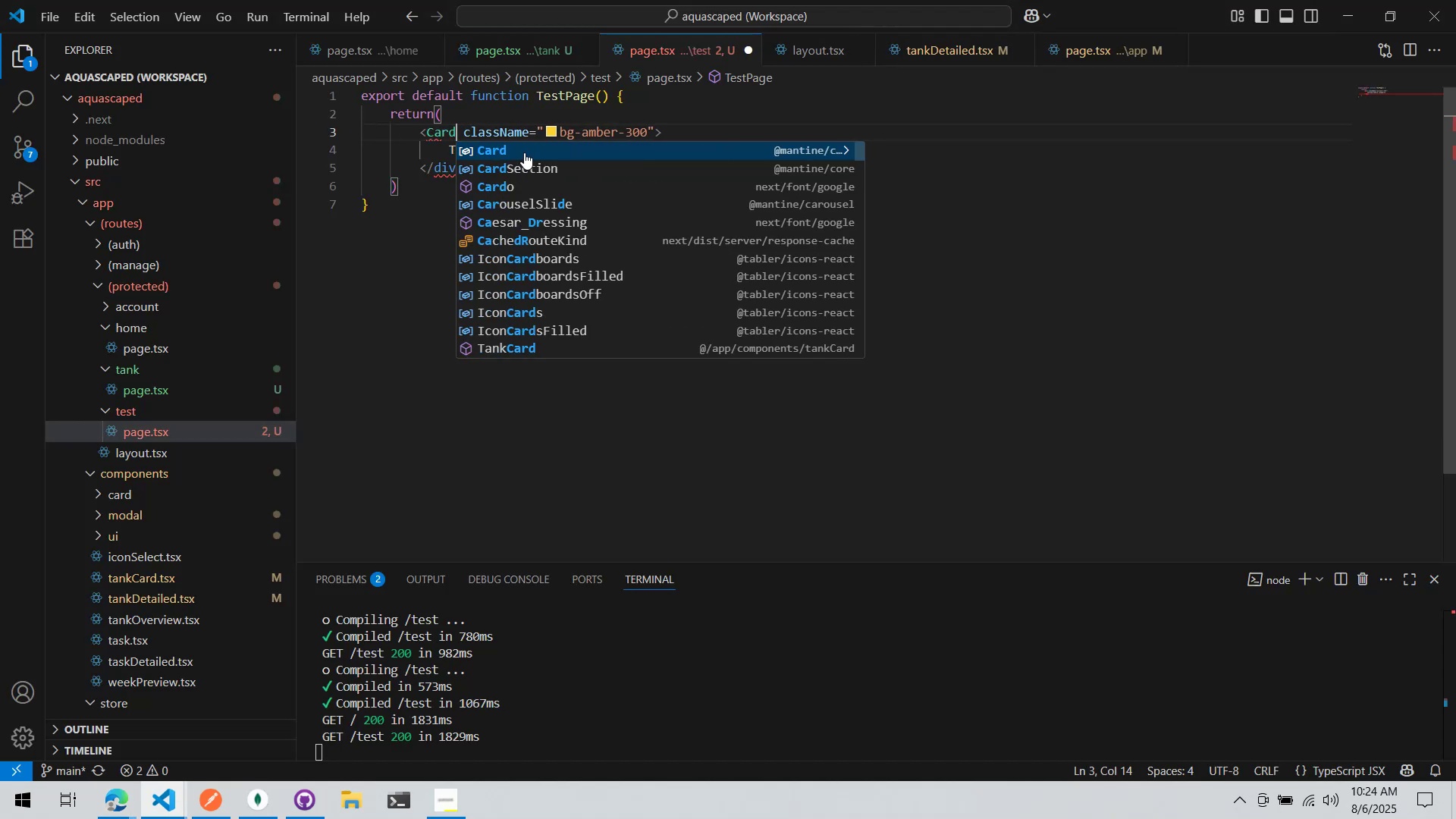 
left_click([524, 152])
 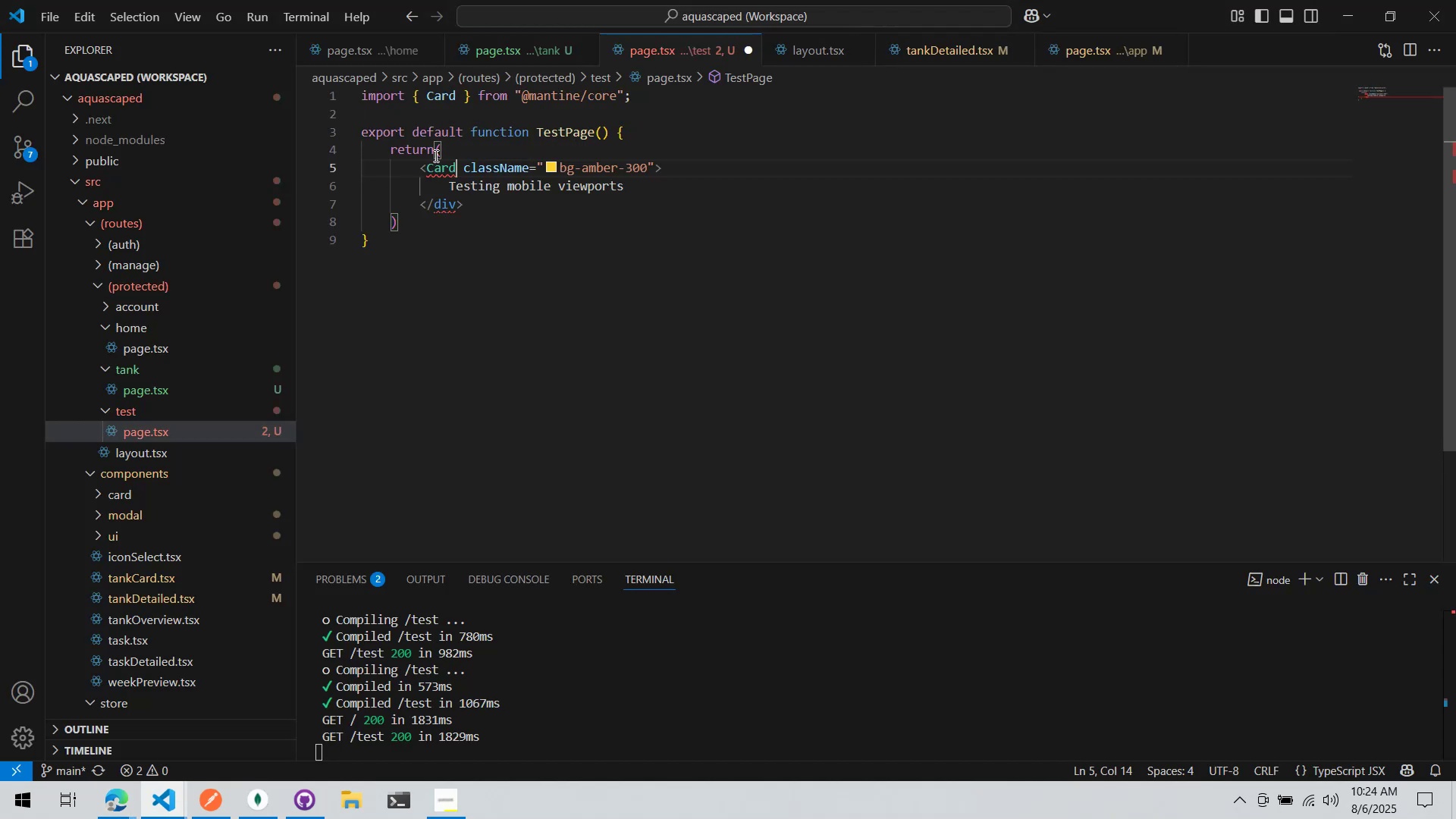 
double_click([447, 177])
 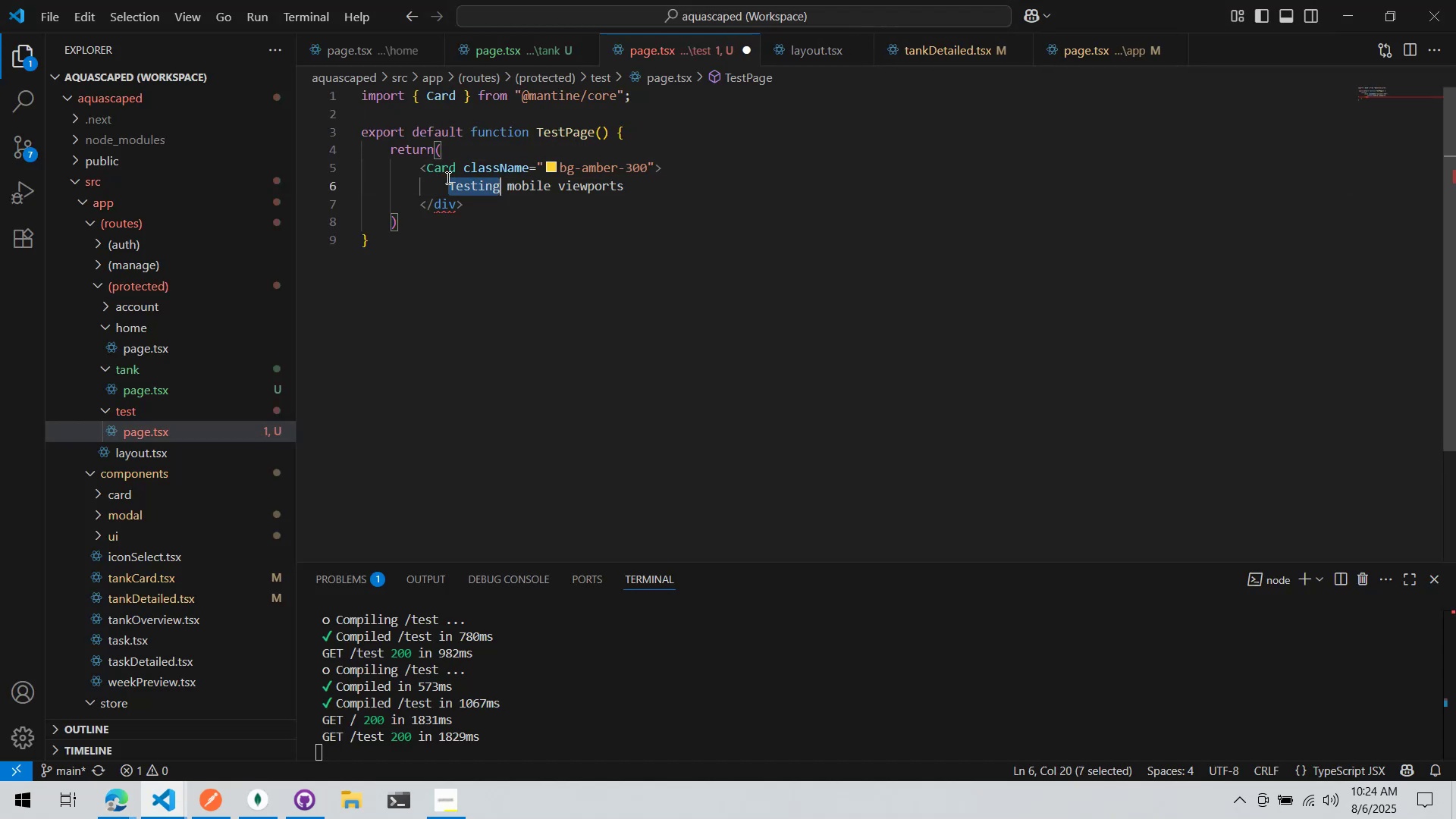 
triple_click([447, 177])
 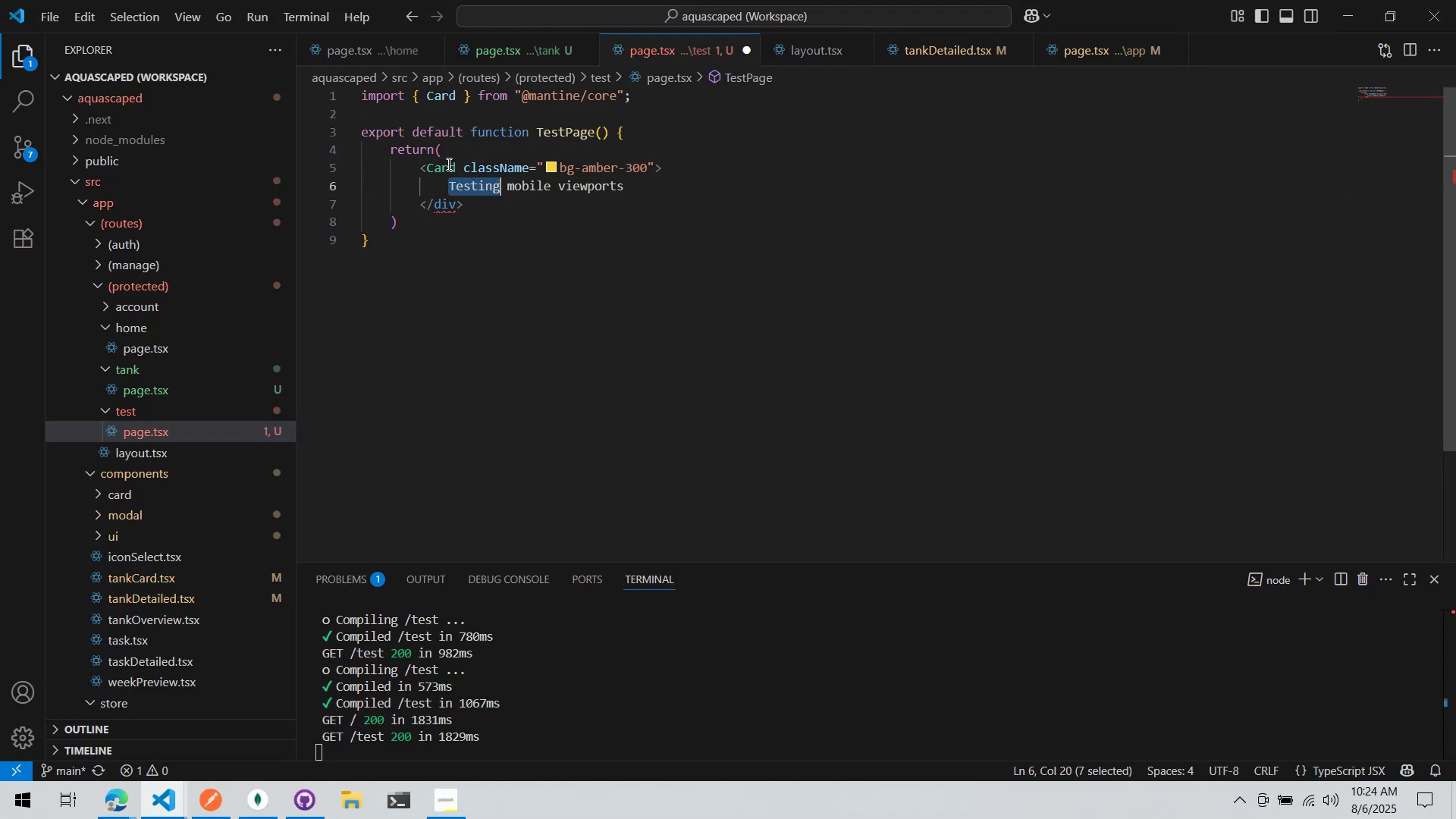 
triple_click([447, 164])
 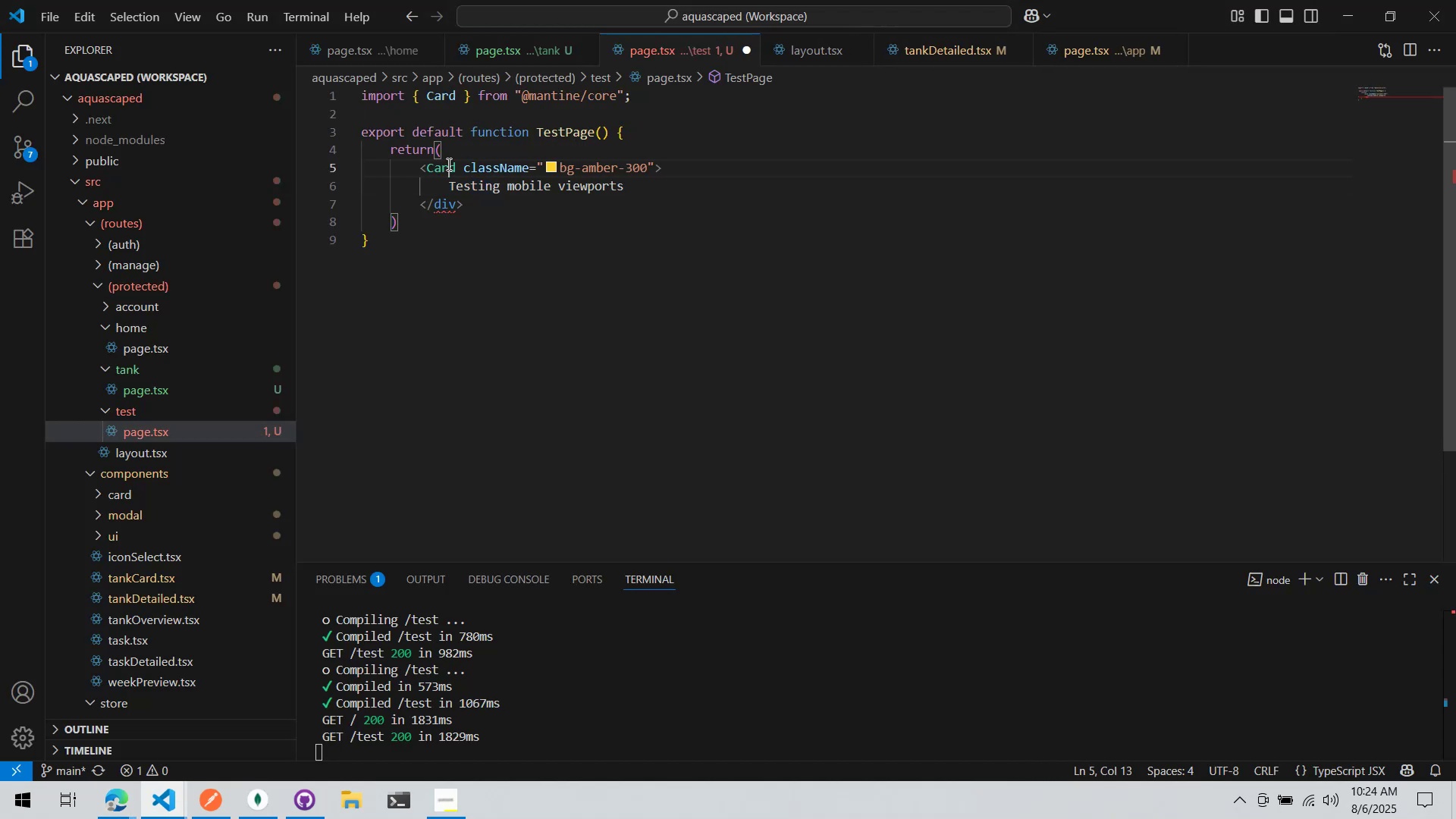 
triple_click([447, 164])
 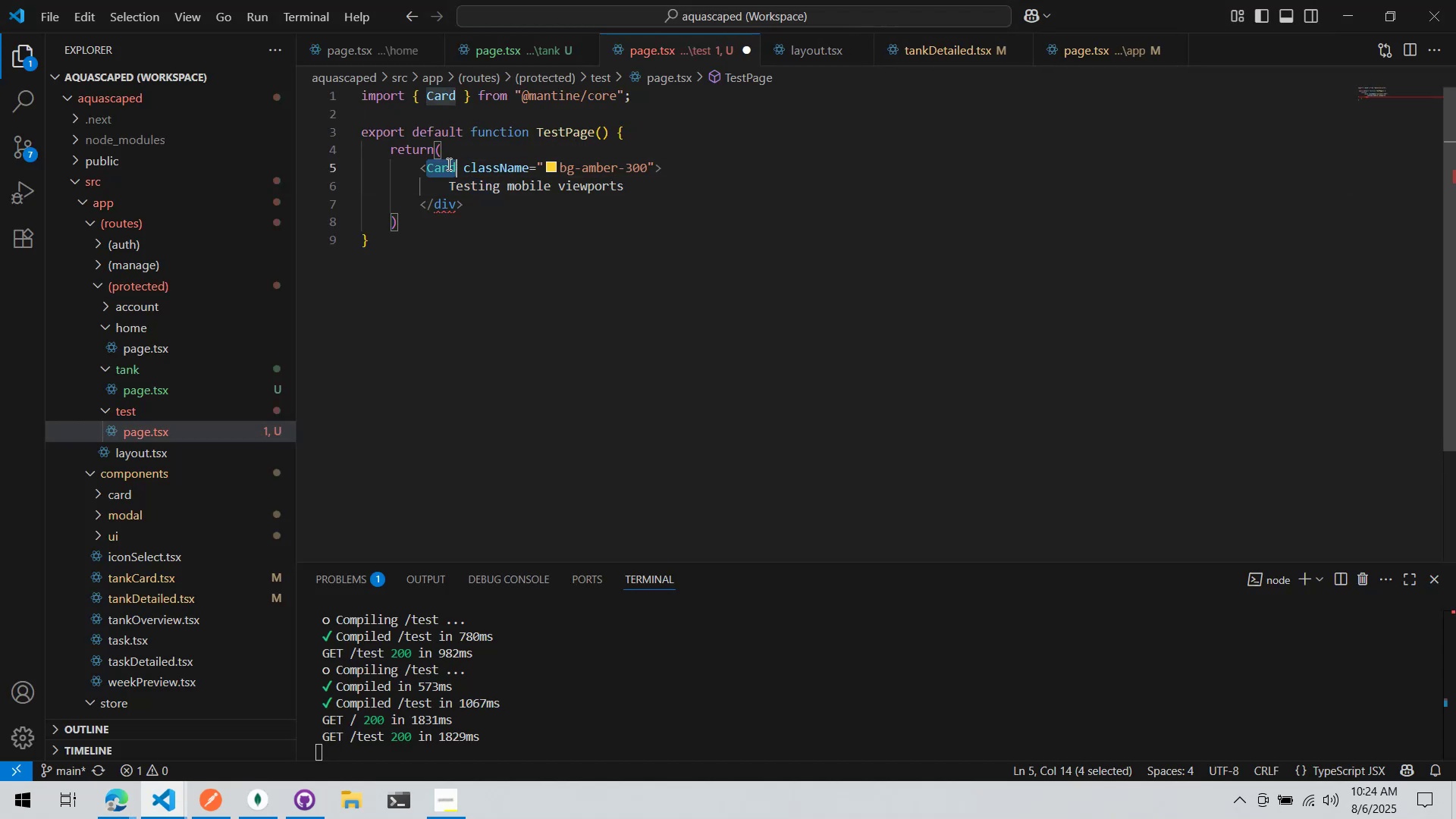 
key(Control+ControlLeft)
 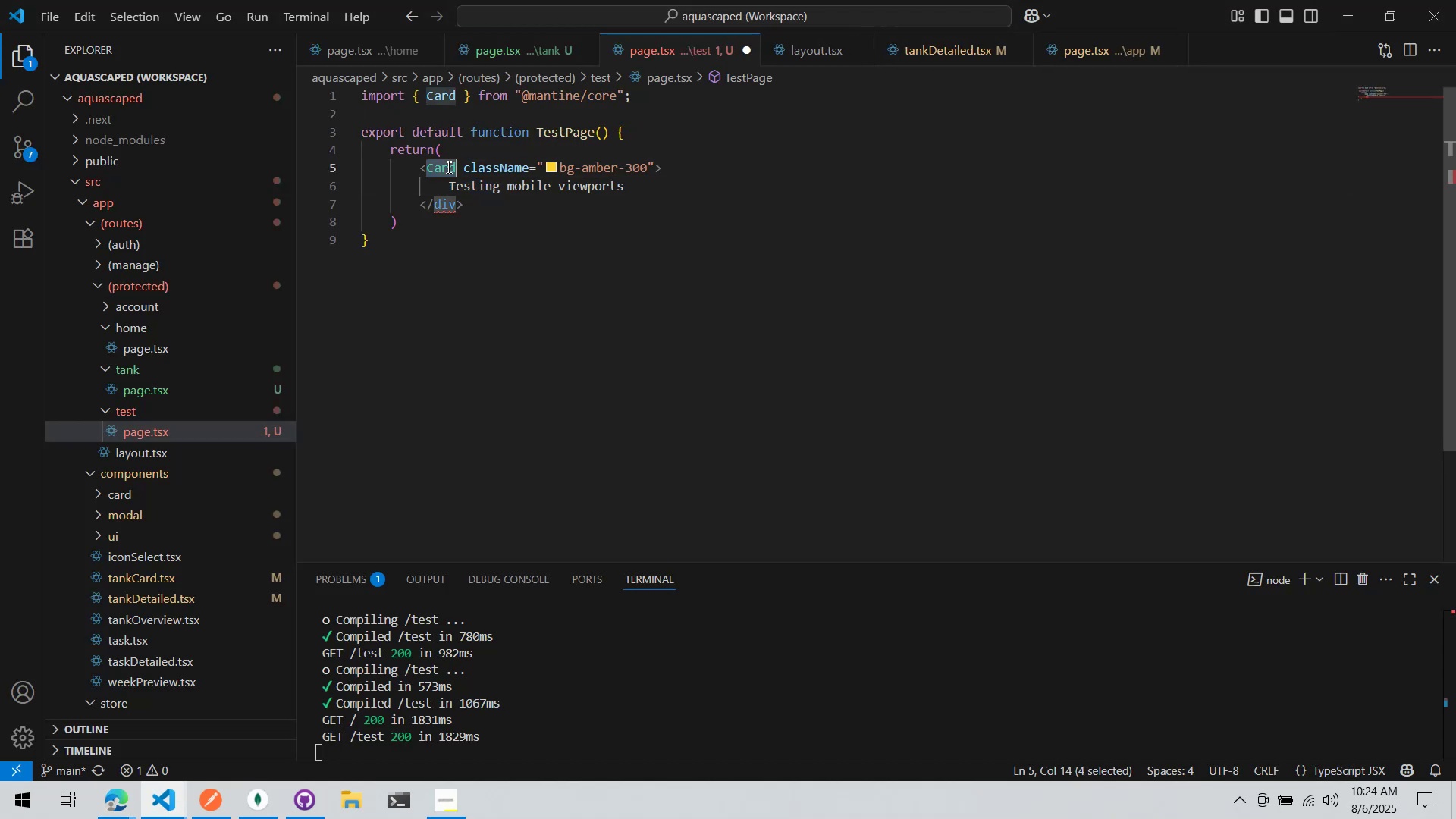 
key(Control+C)
 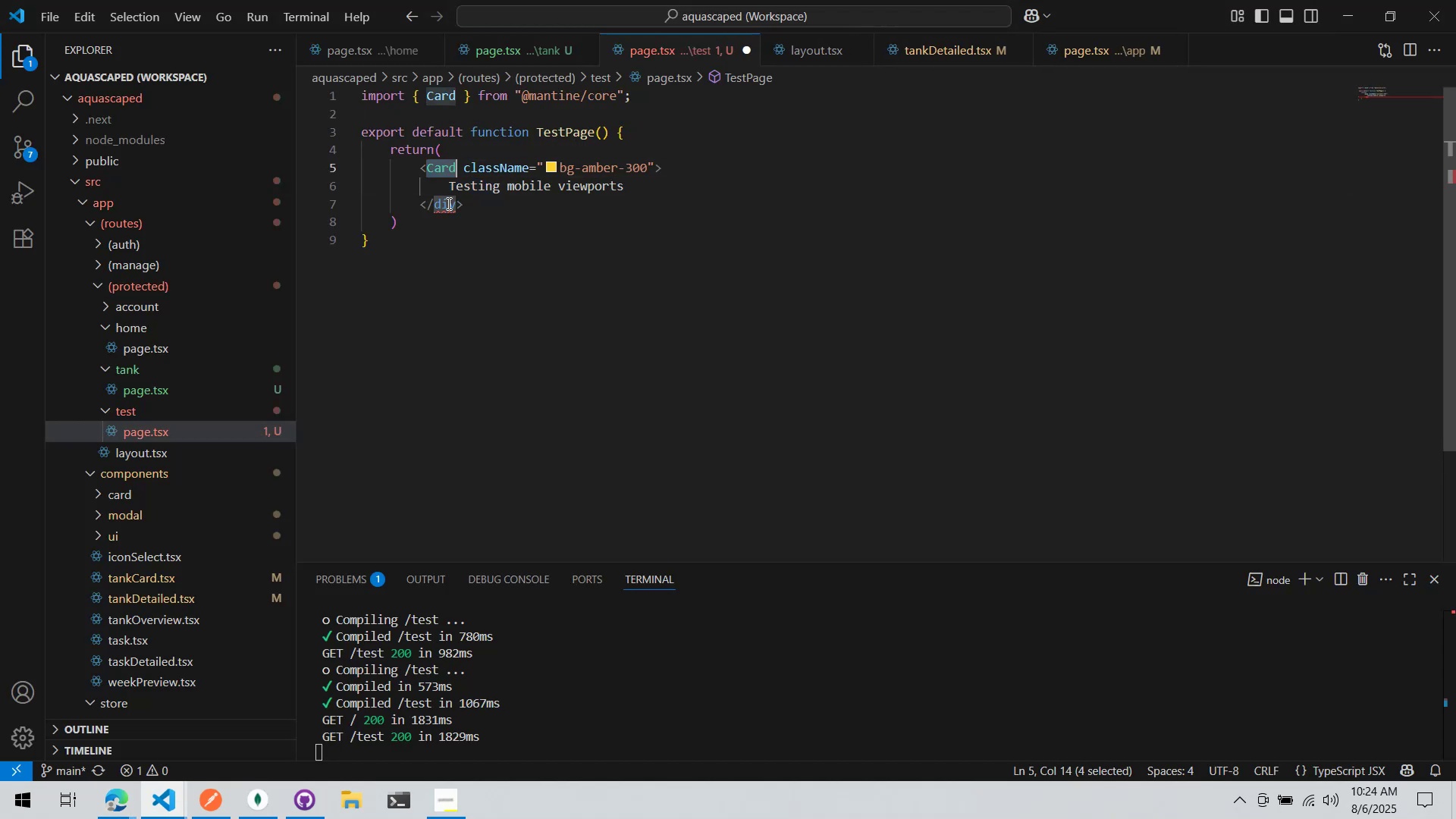 
triple_click([447, 203])
 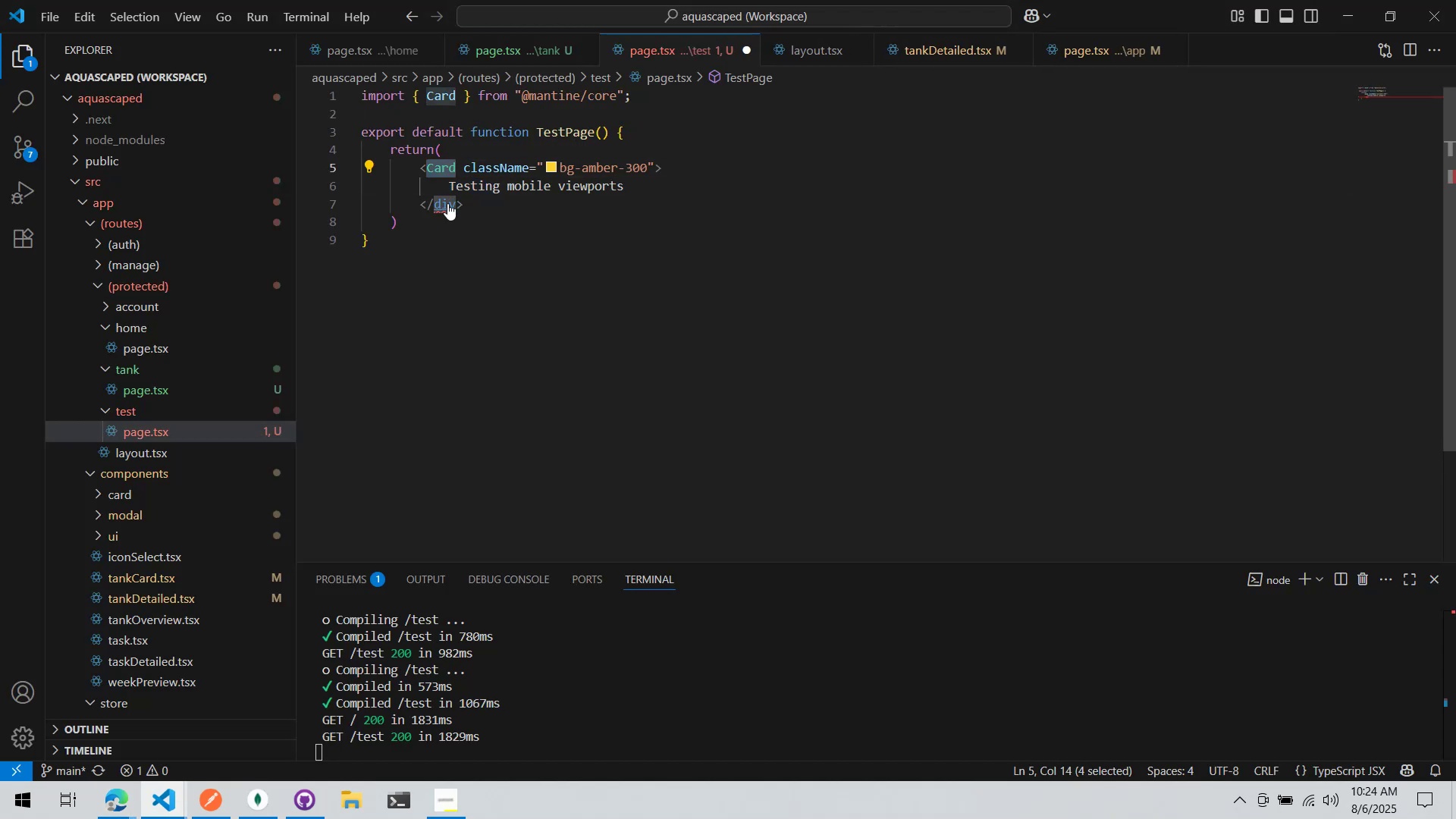 
triple_click([447, 203])
 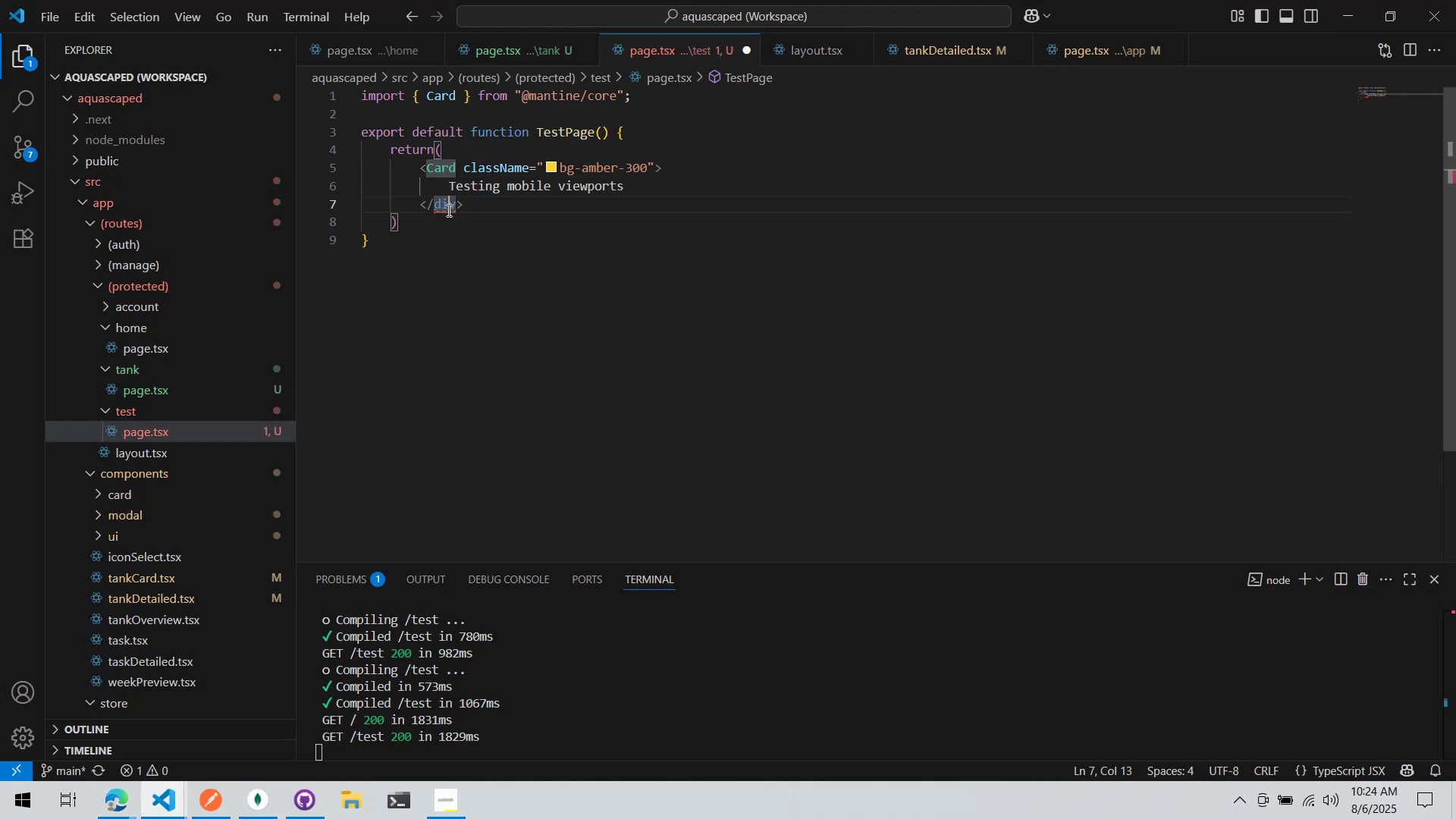 
triple_click([447, 204])
 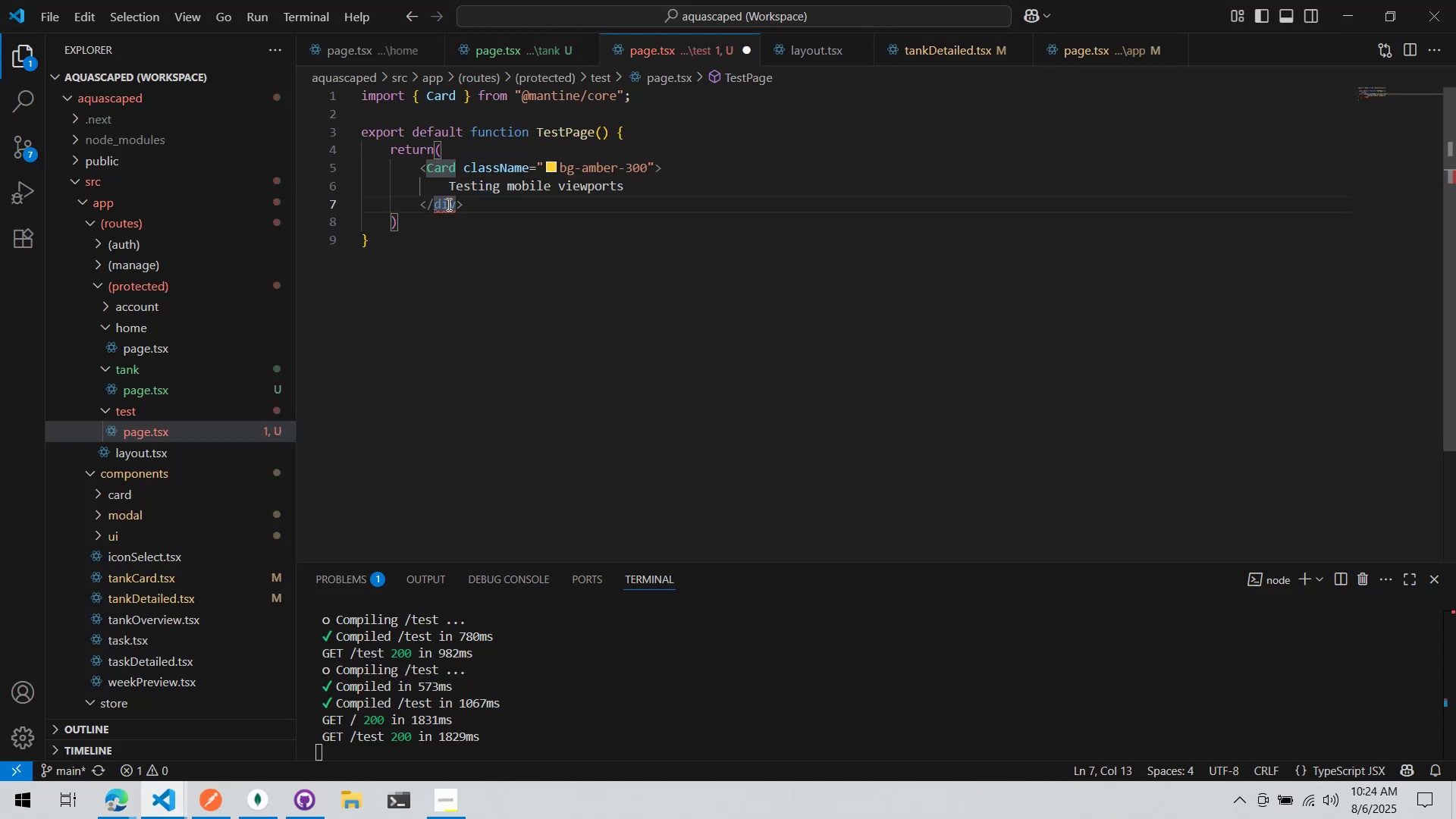 
triple_click([447, 204])
 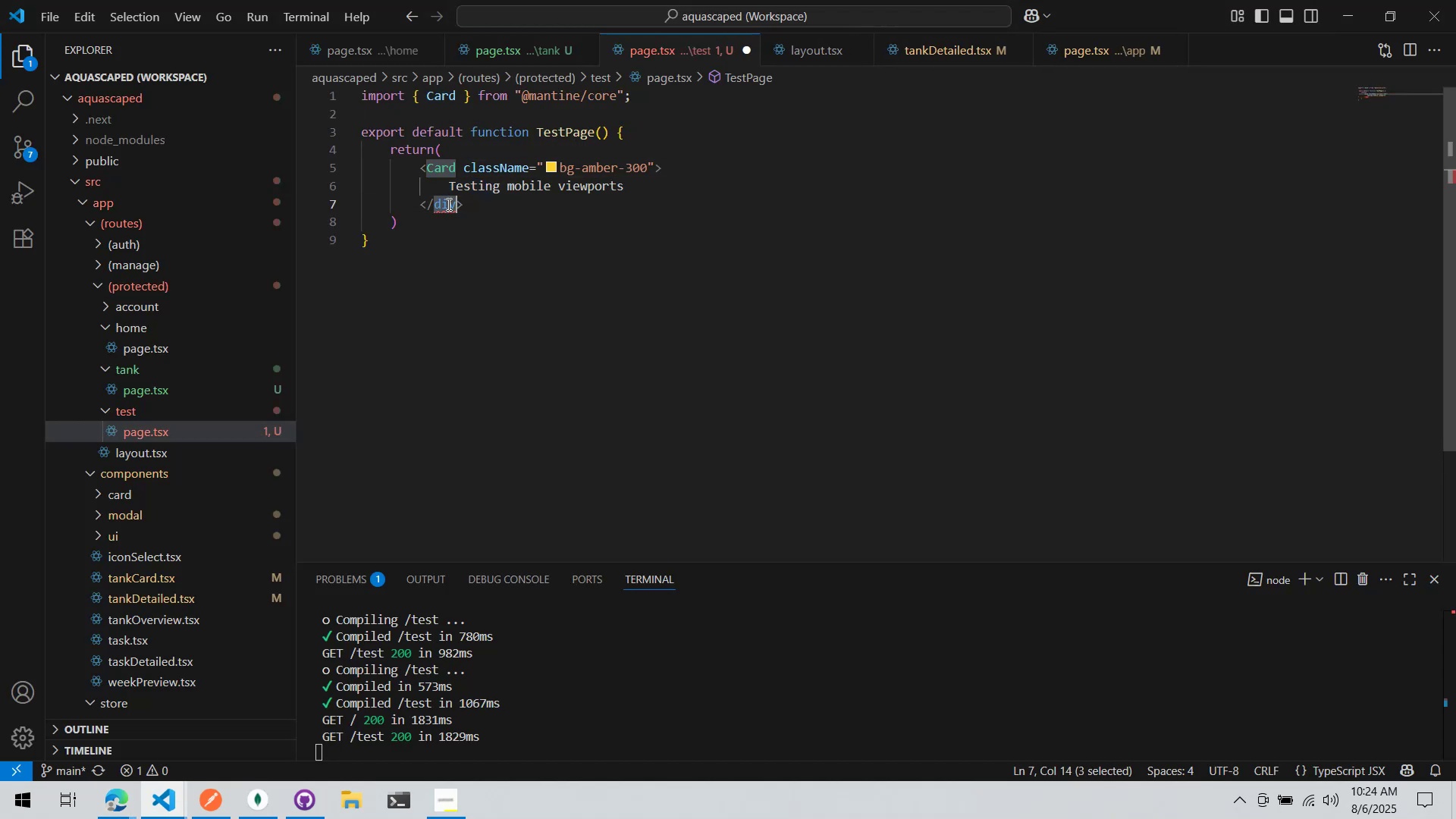 
key(Control+ControlLeft)
 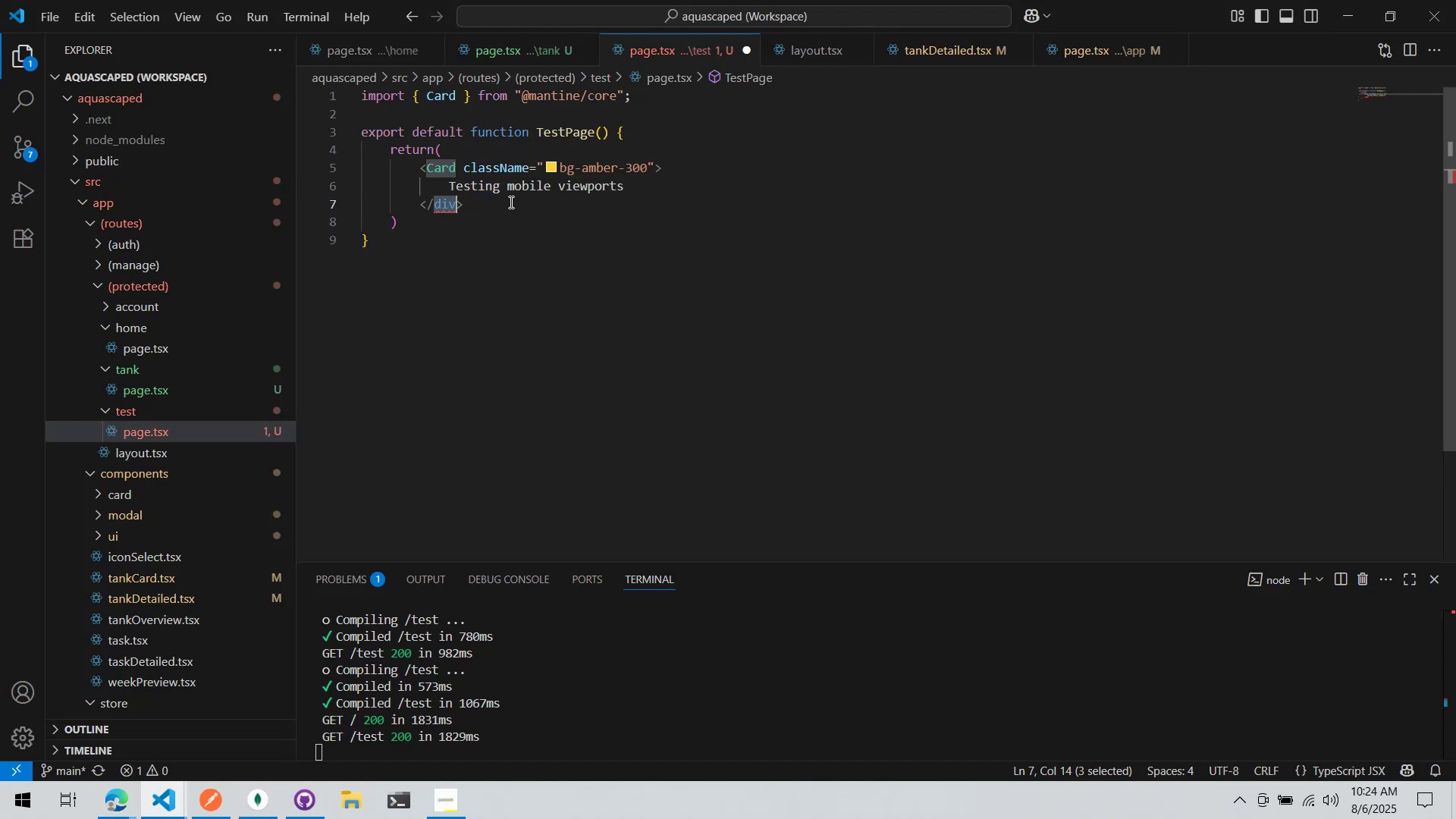 
key(Control+V)
 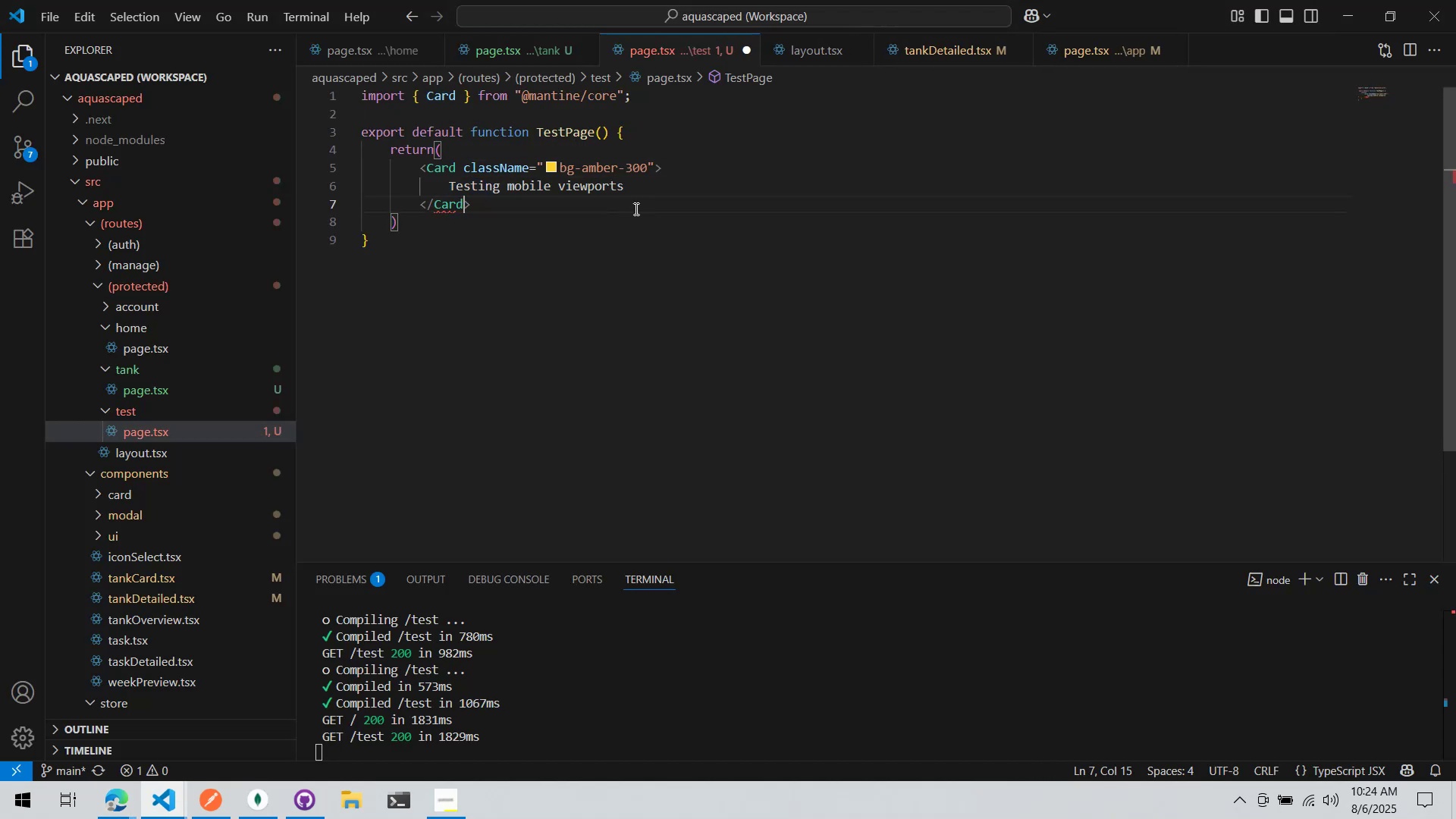 
key(Control+ControlLeft)
 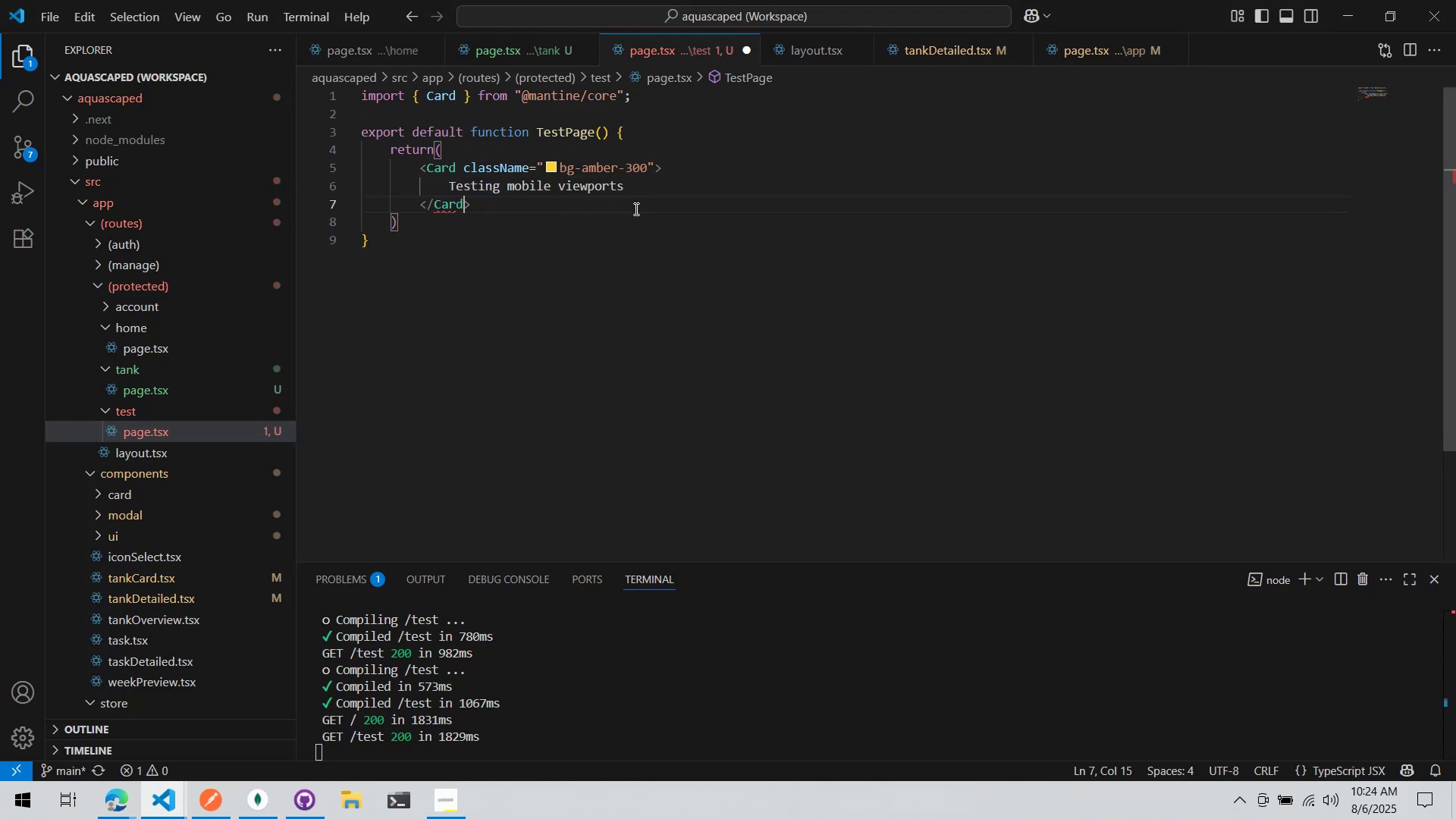 
key(Control+S)
 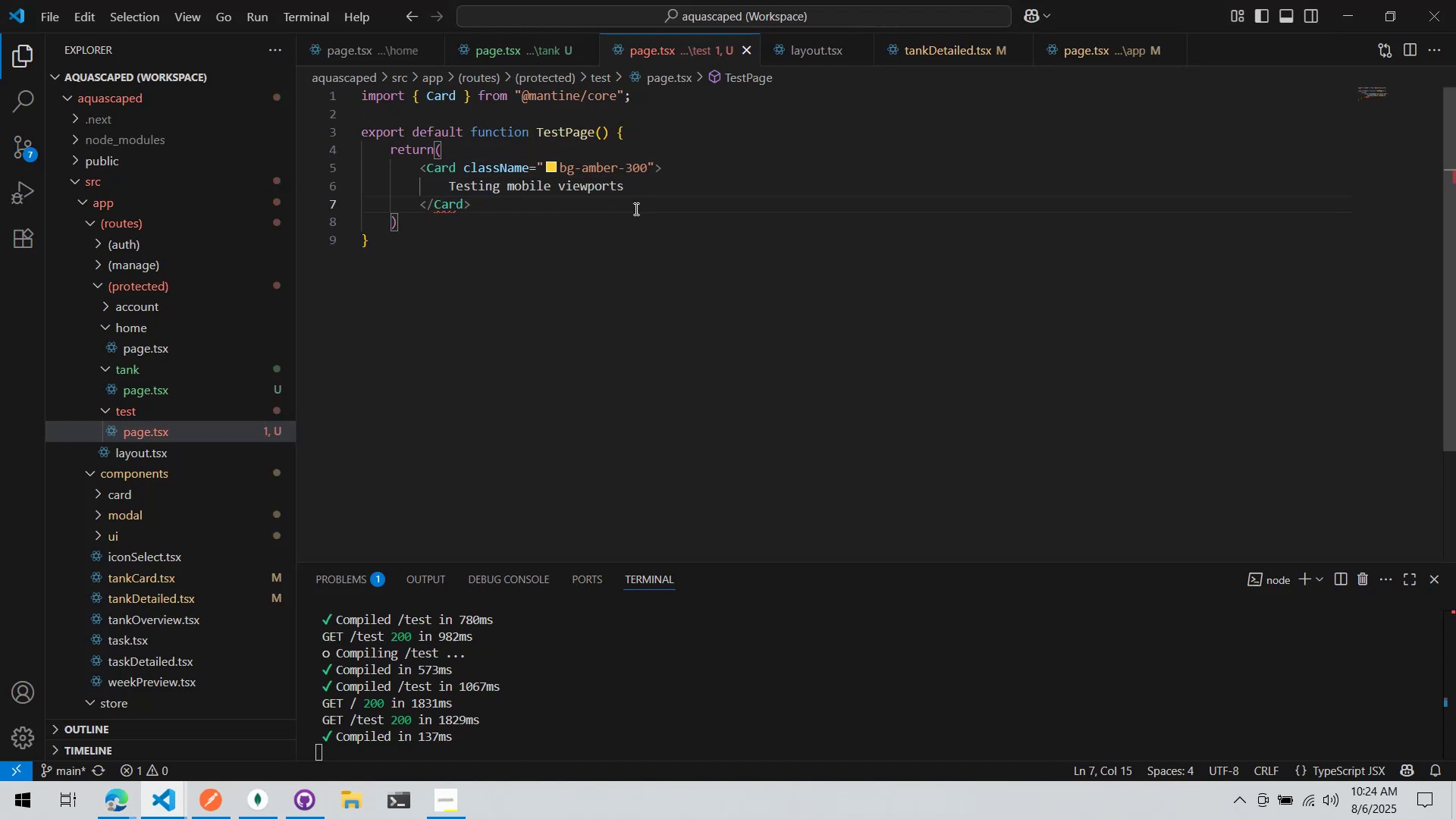 
hold_key(key=AltLeft, duration=0.54)
 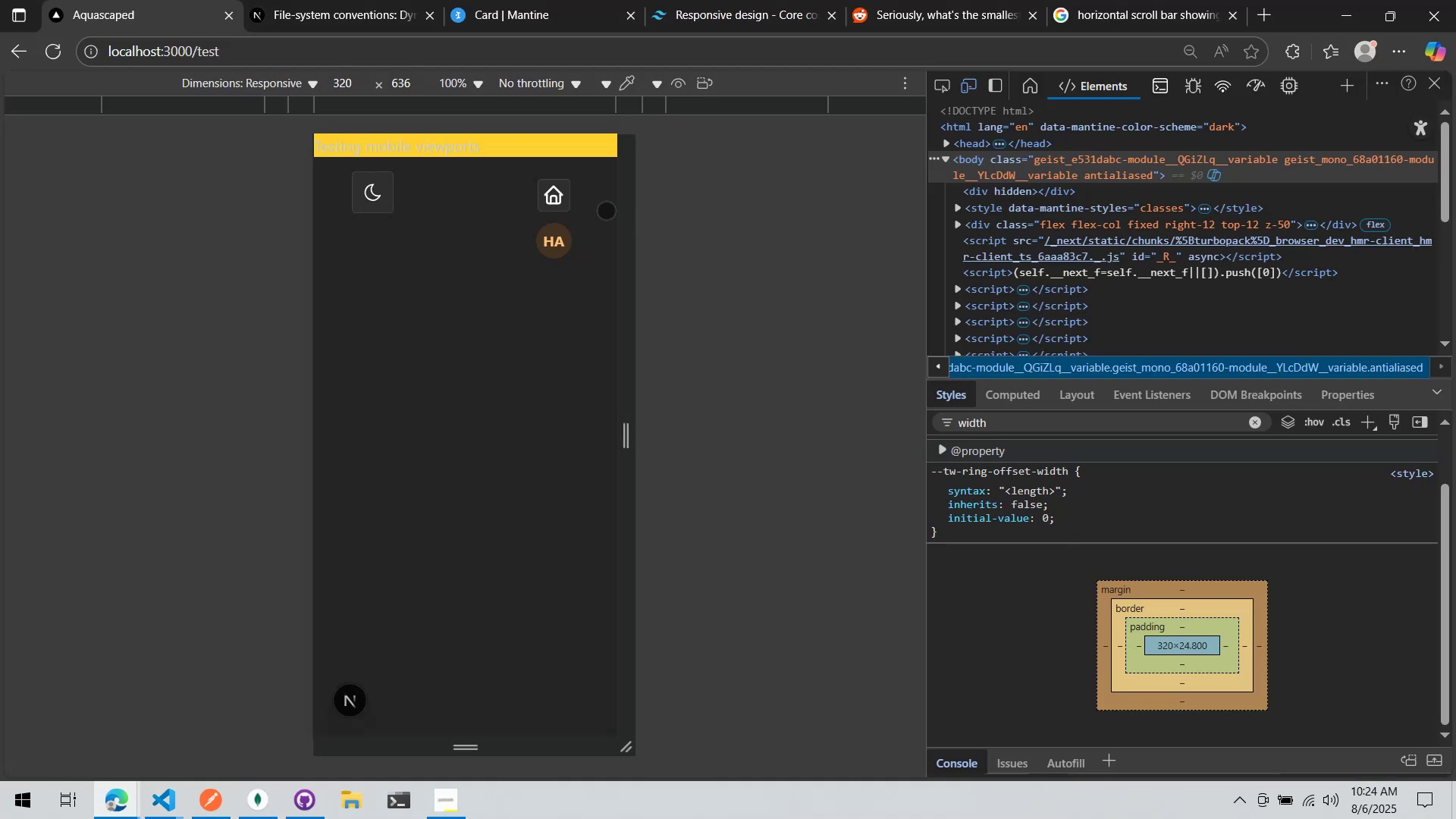 
hold_key(key=Tab, duration=0.48)
 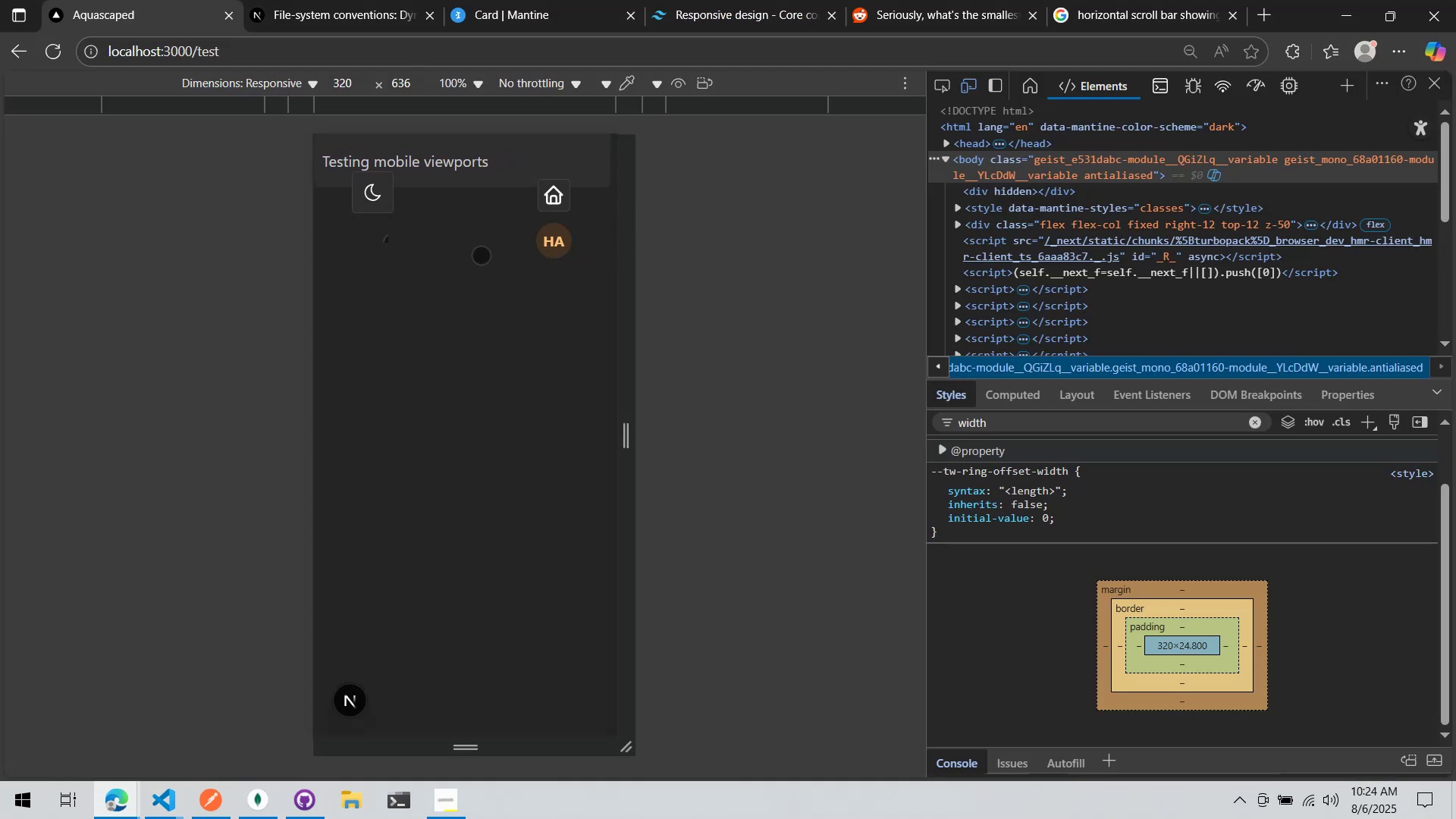 
wait(6.92)
 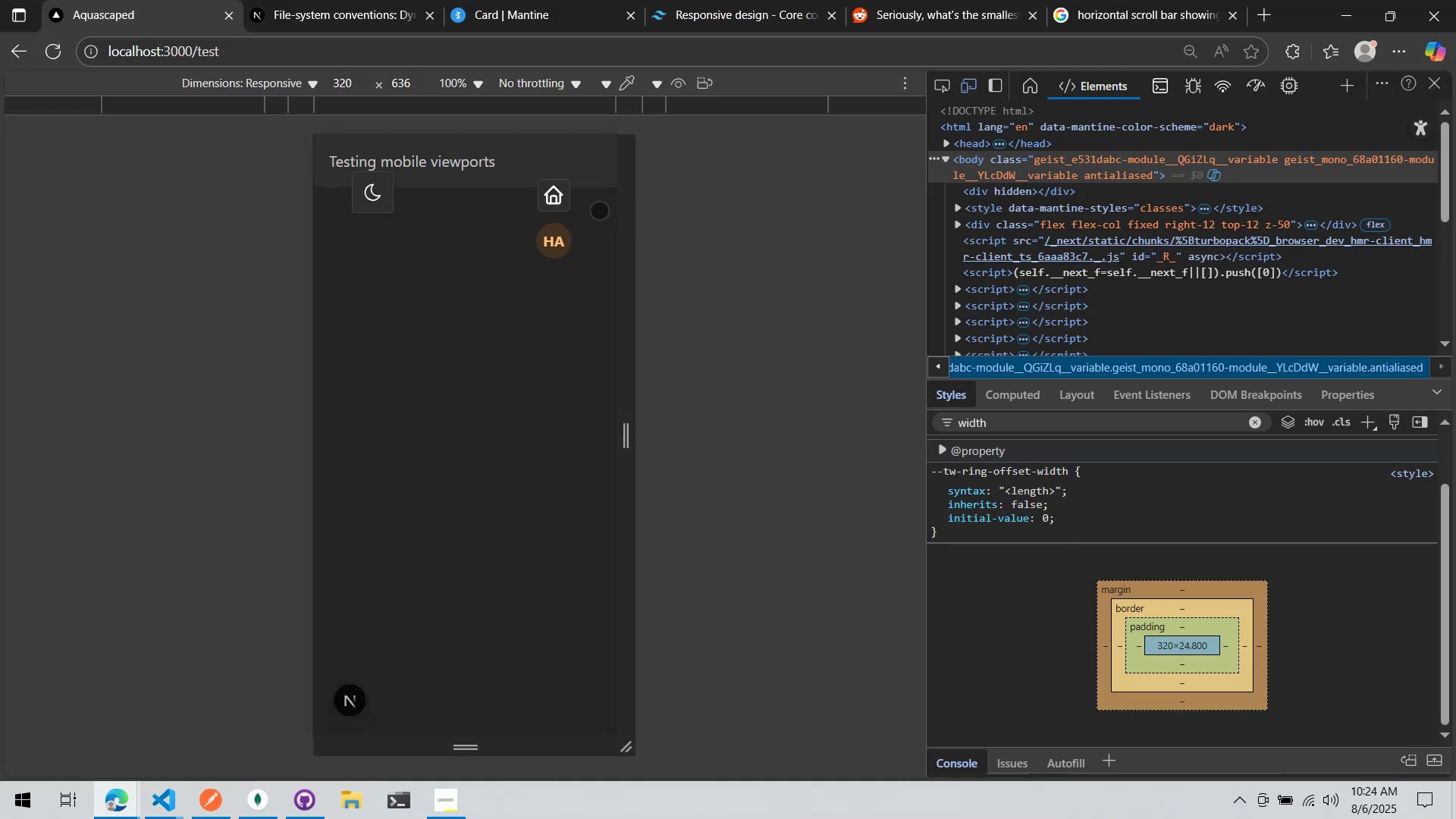 
scroll: coordinate [500, 255], scroll_direction: down, amount: 5.0
 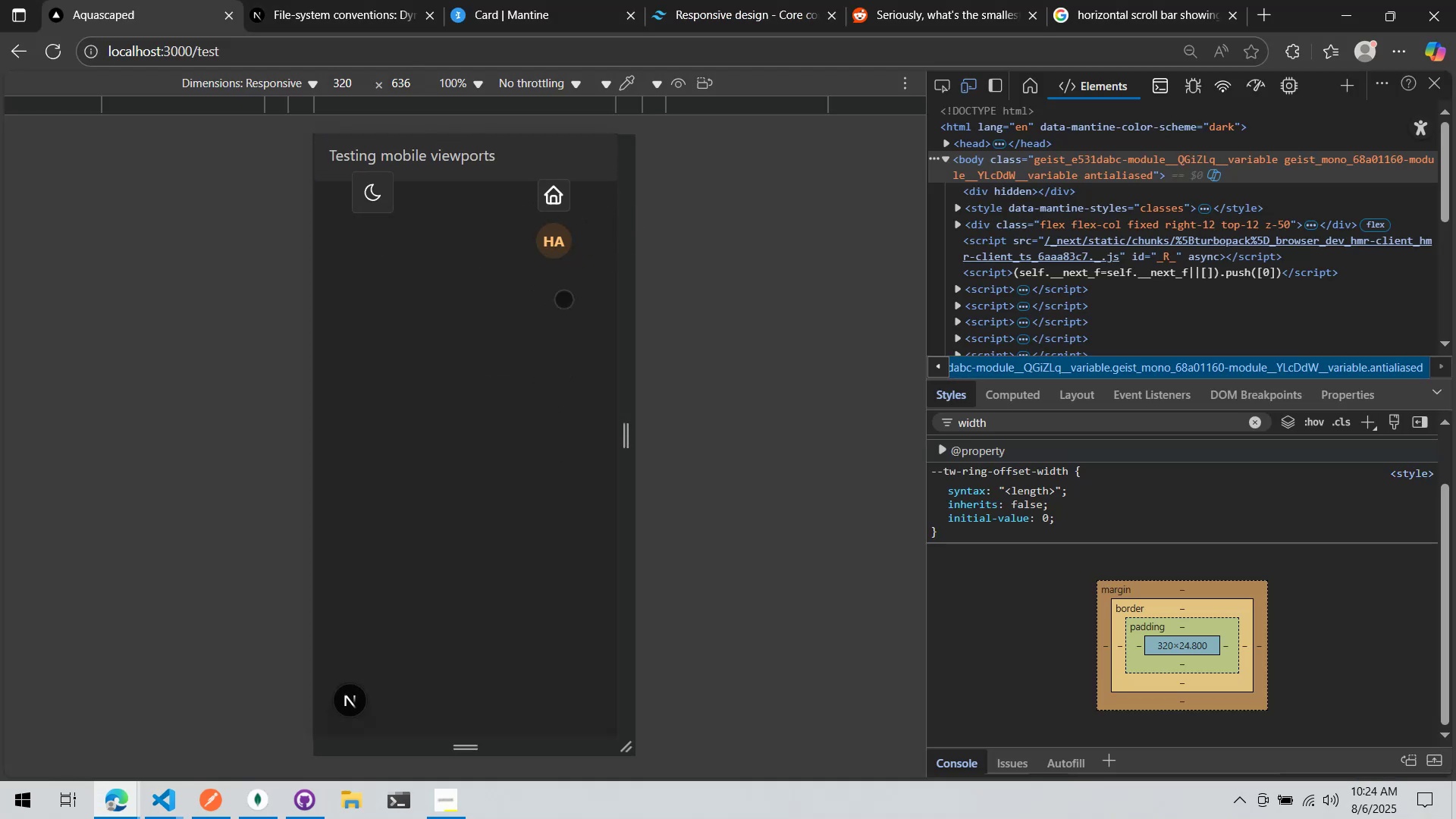 
key(Alt+AltLeft)
 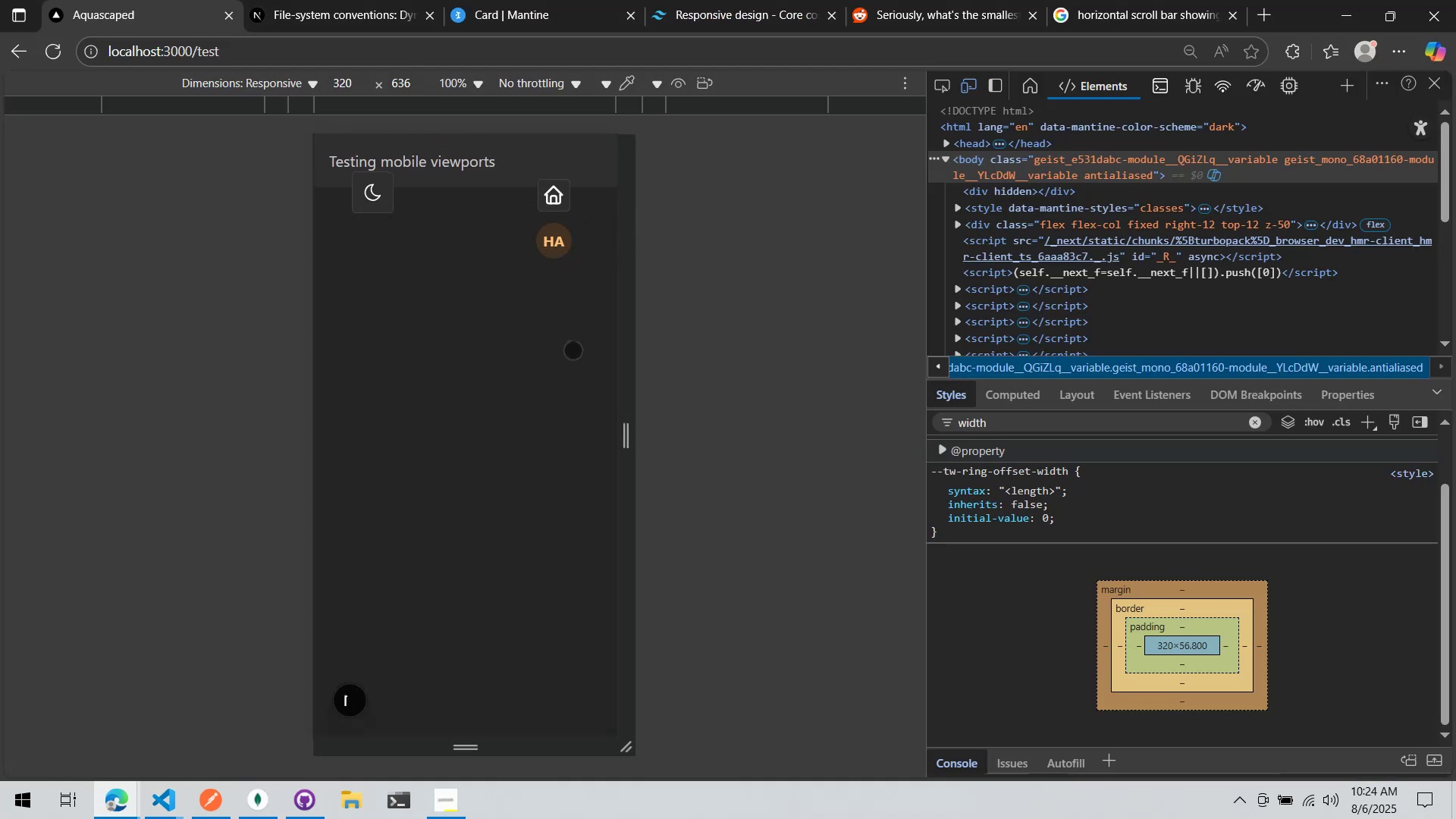 
key(Alt+Tab)
 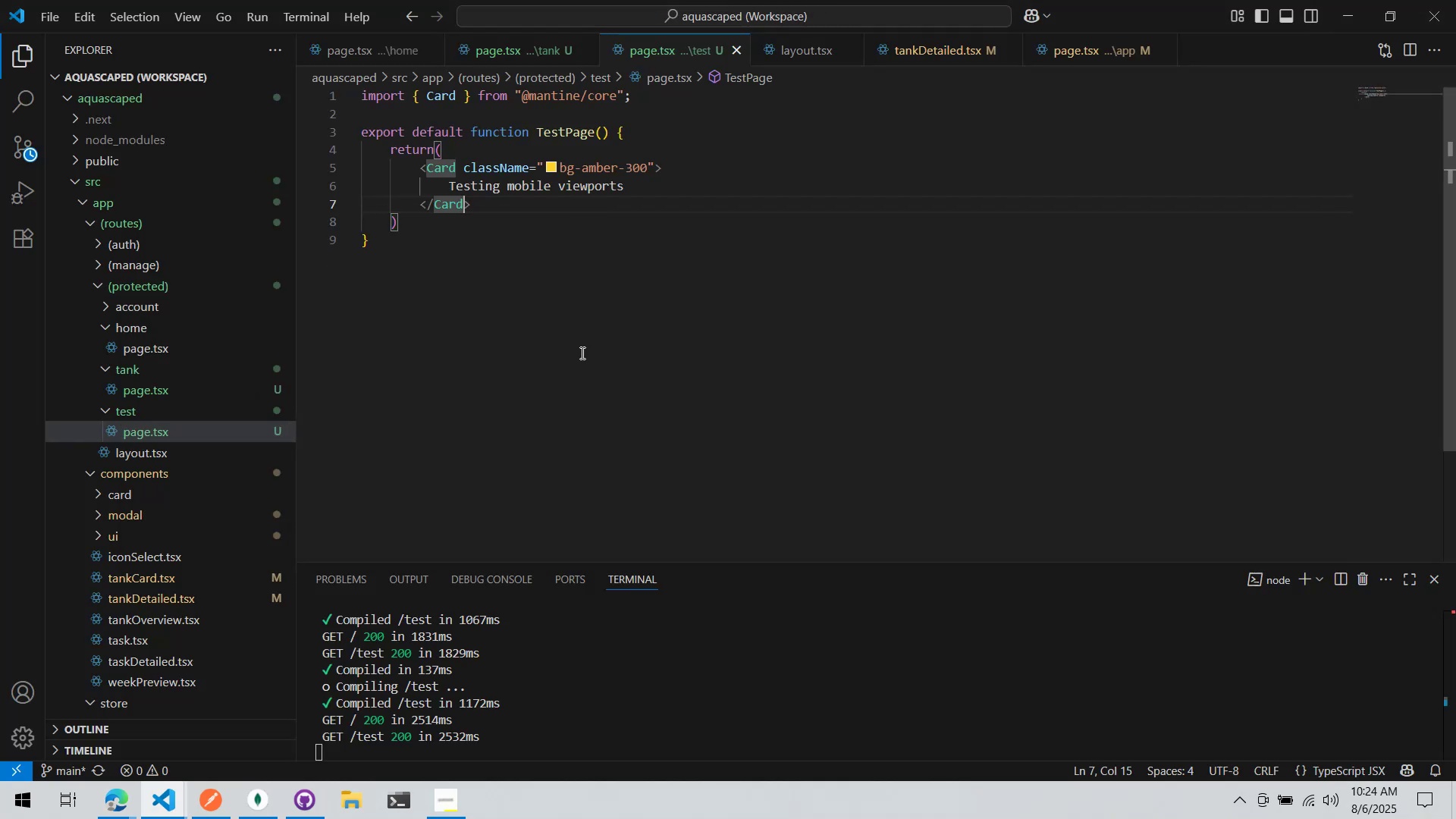 
left_click([573, 347])
 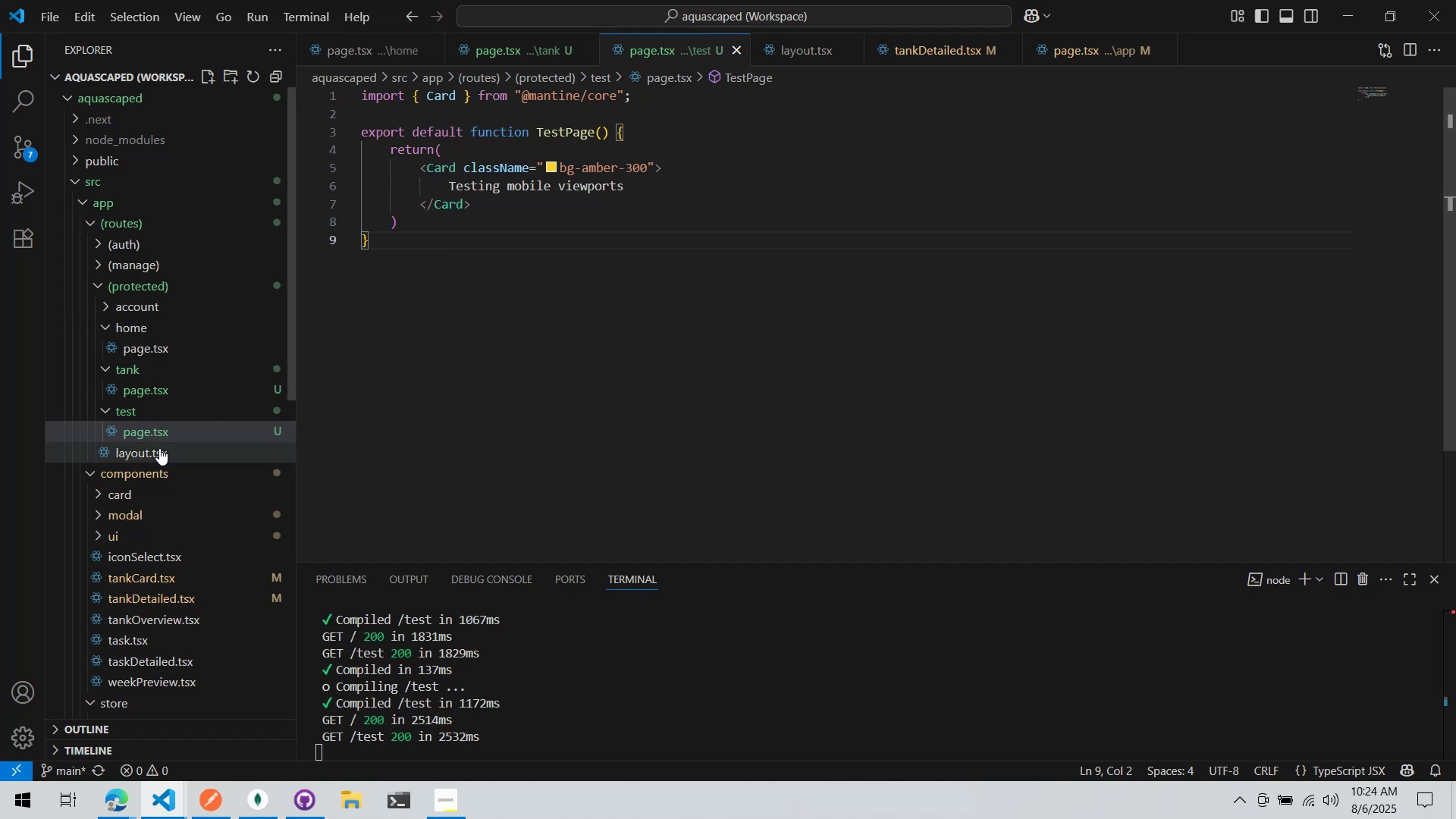 
key(Alt+AltLeft)
 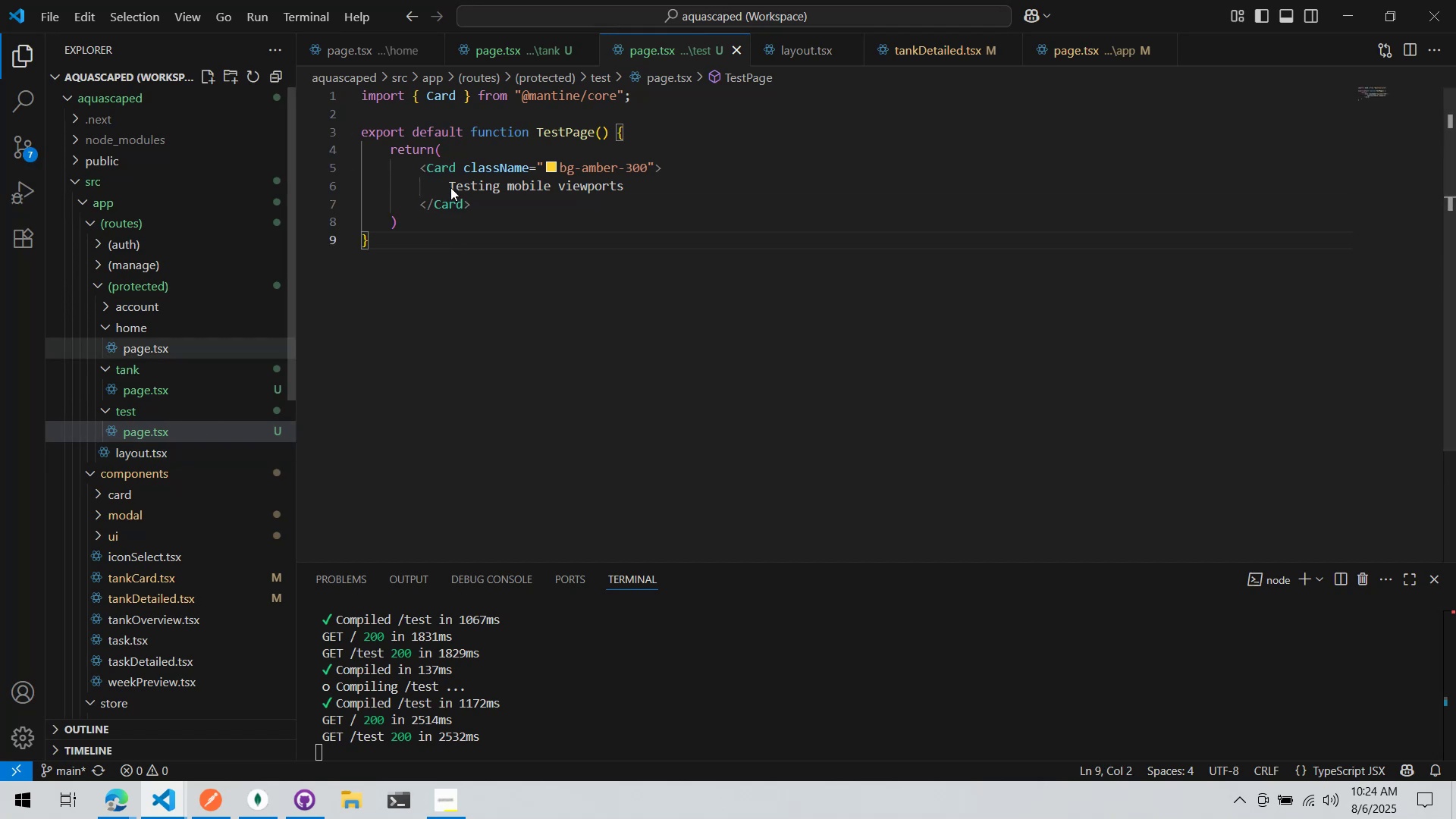 
key(Tab)
type(ank)
 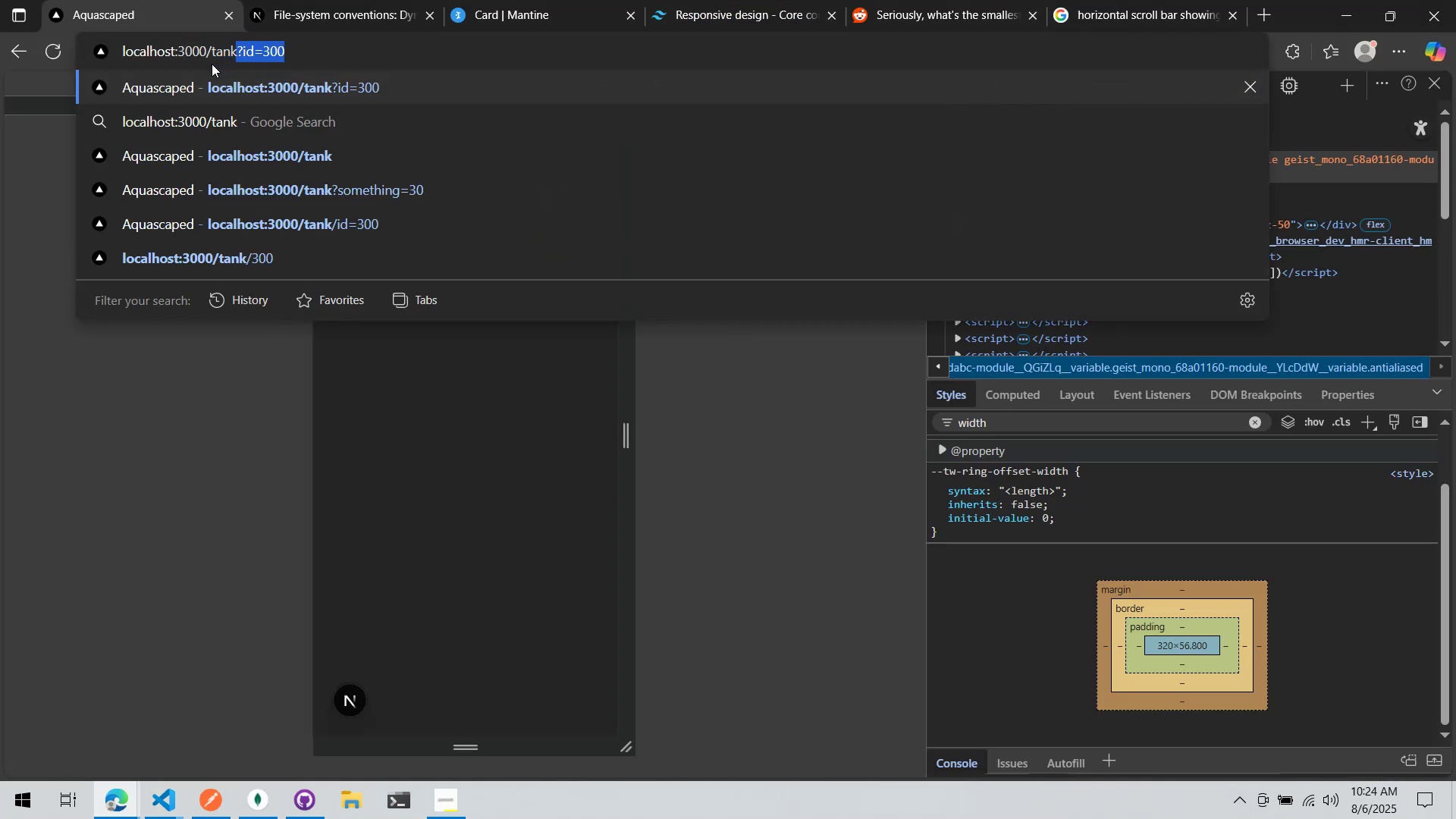 
key(Enter)
 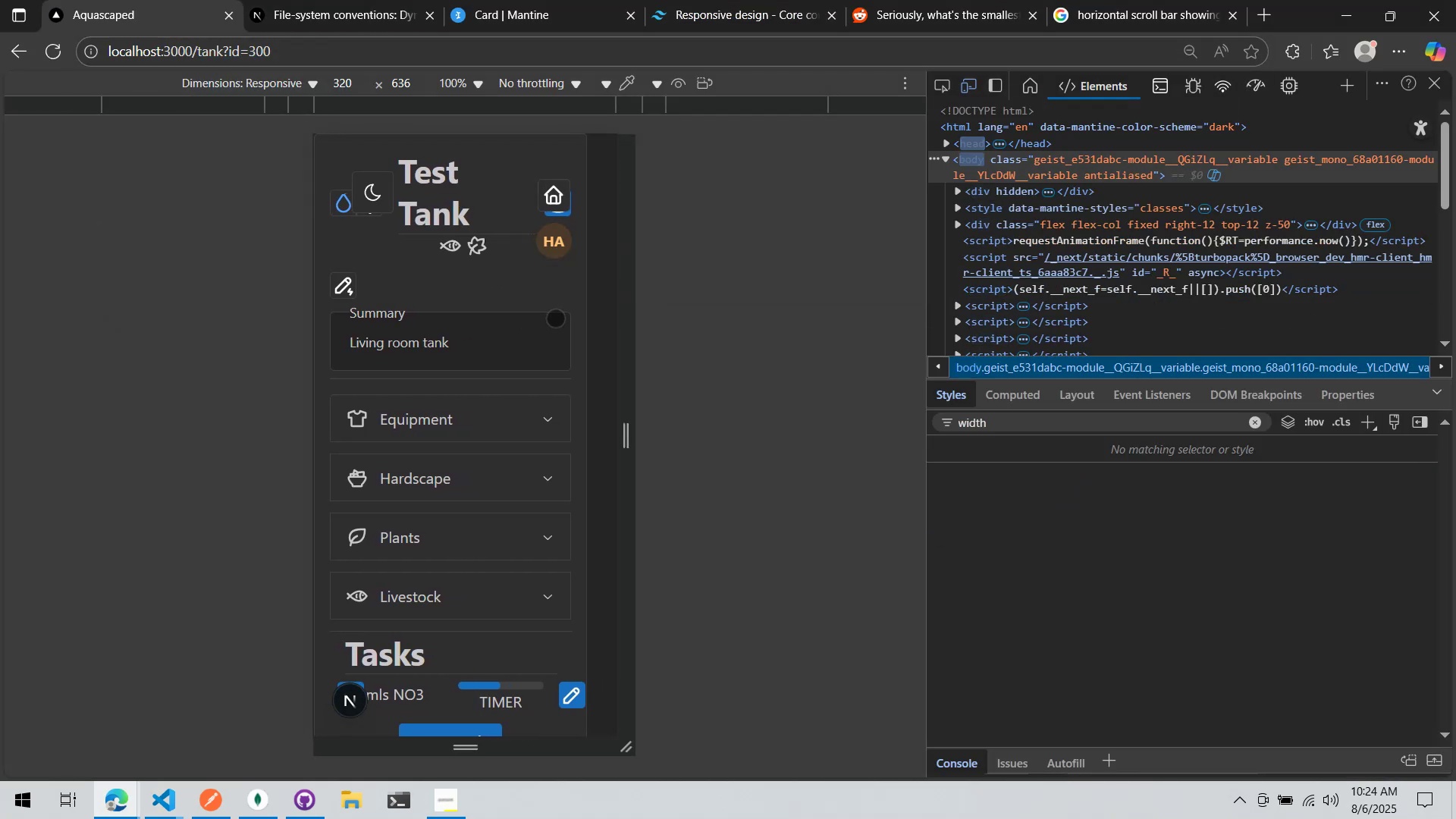 
wait(5.42)
 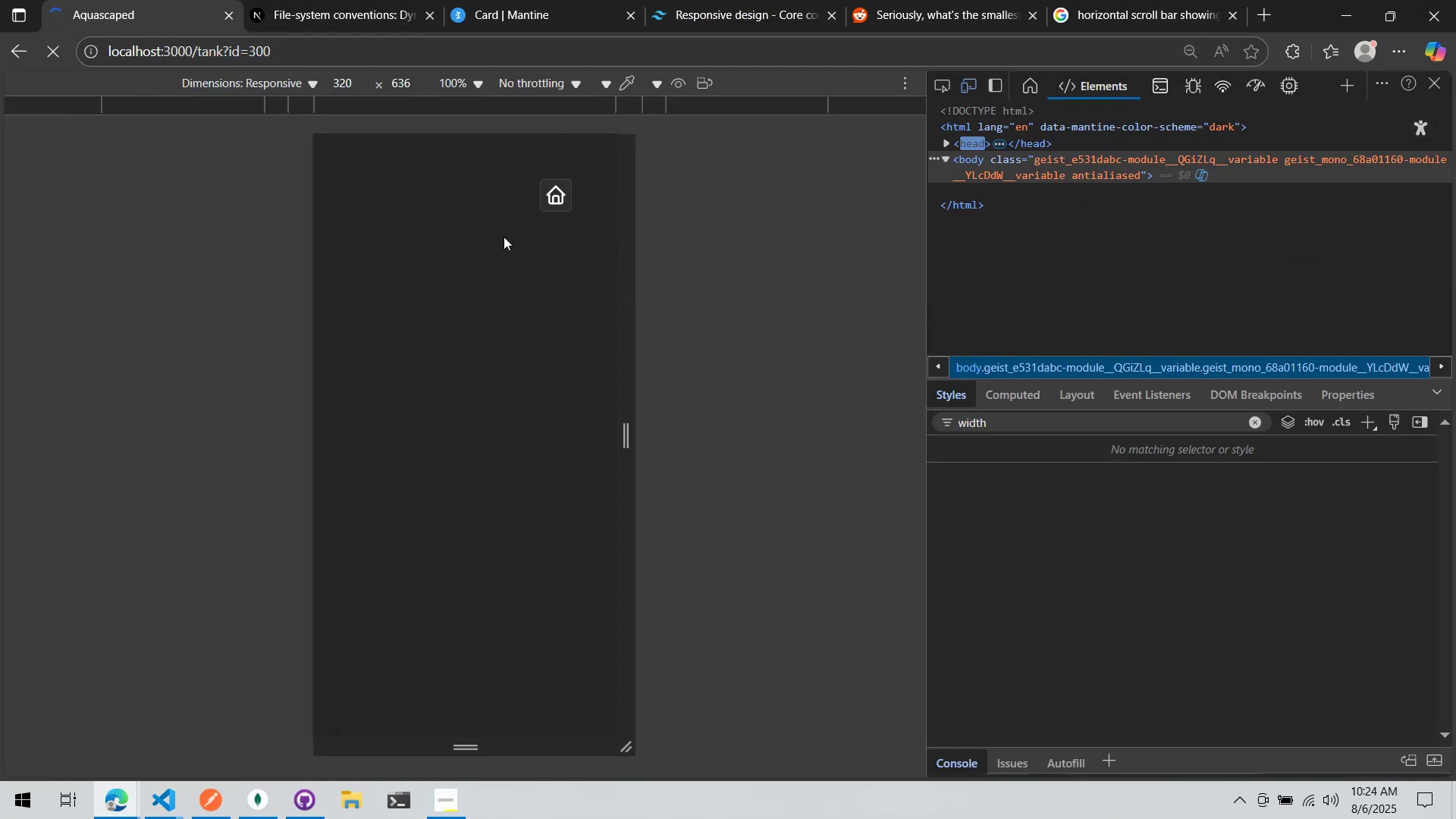 
left_click_drag(start_coordinate=[522, 324], to_coordinate=[441, 323])
 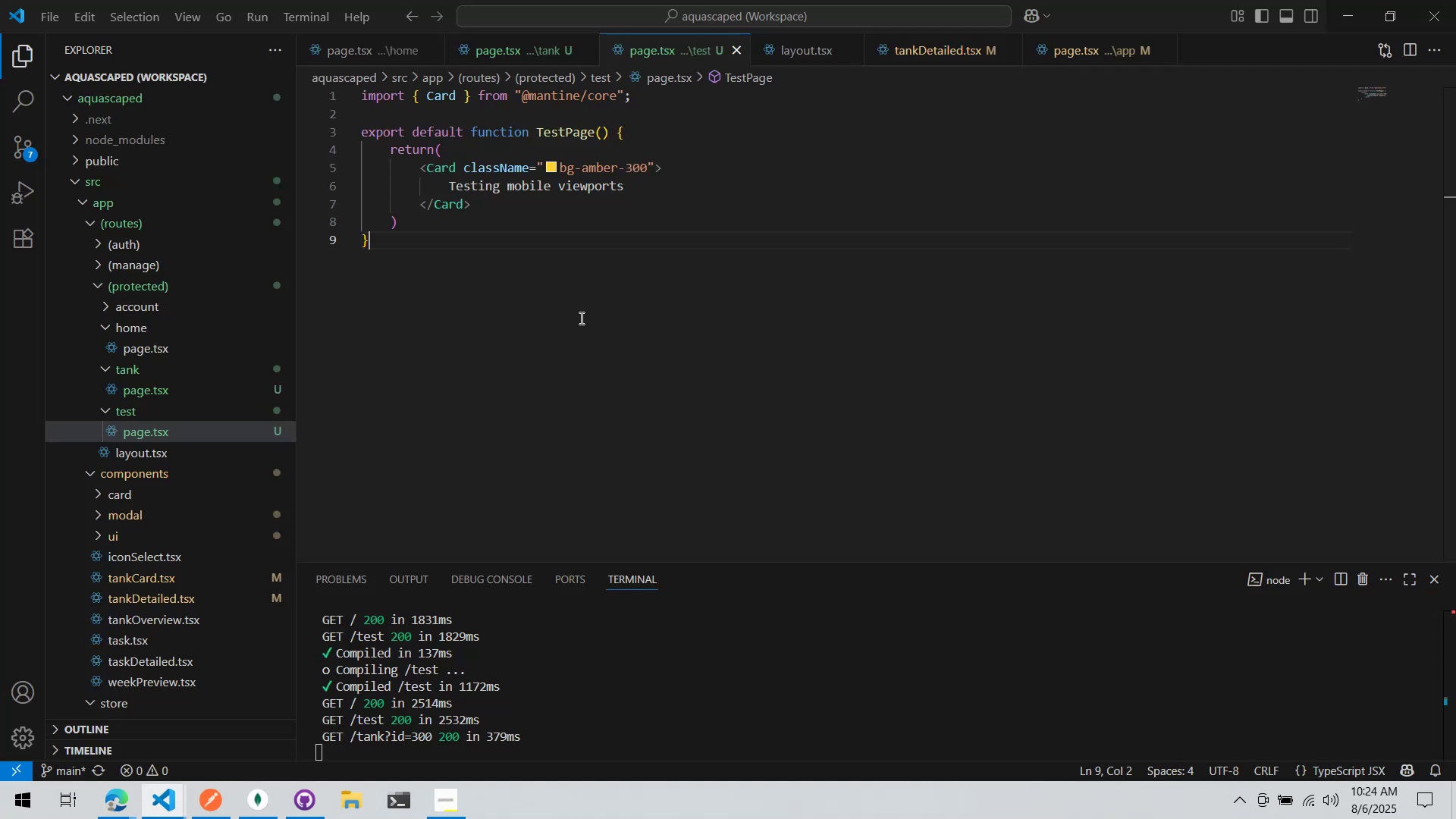 
key(Alt+AltLeft)
 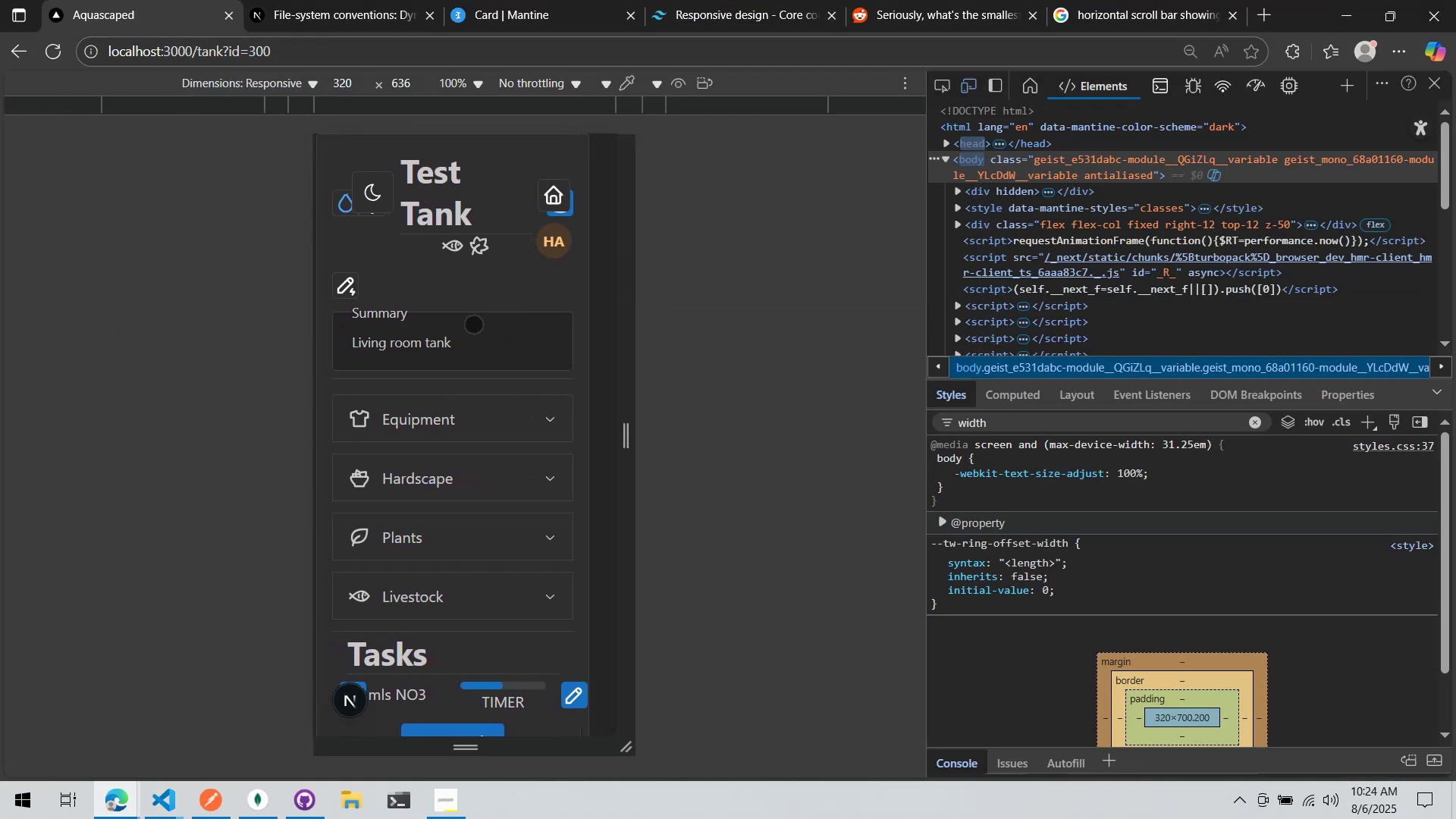 
key(Alt+AltLeft)
 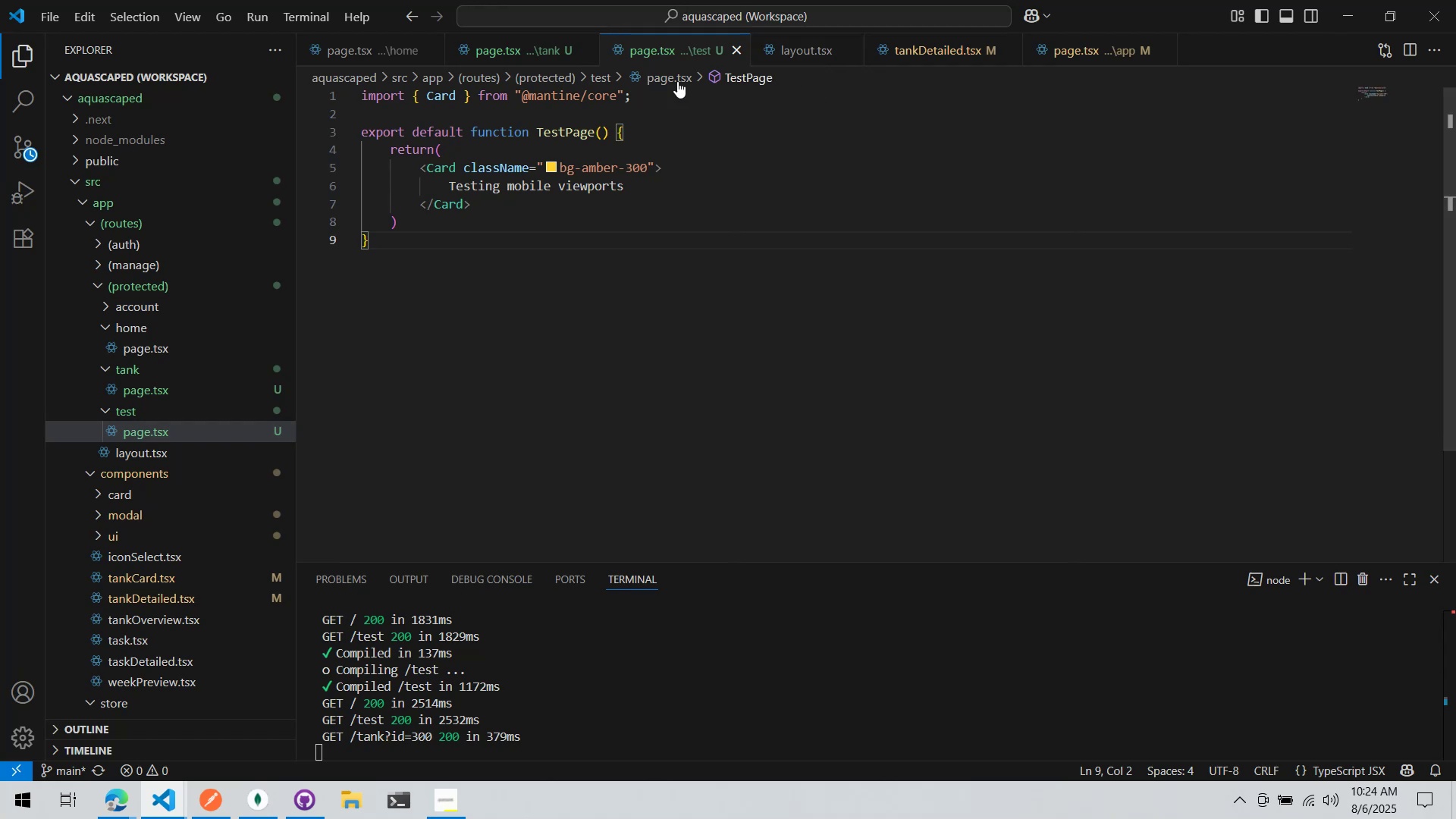 
left_click([522, 60])
 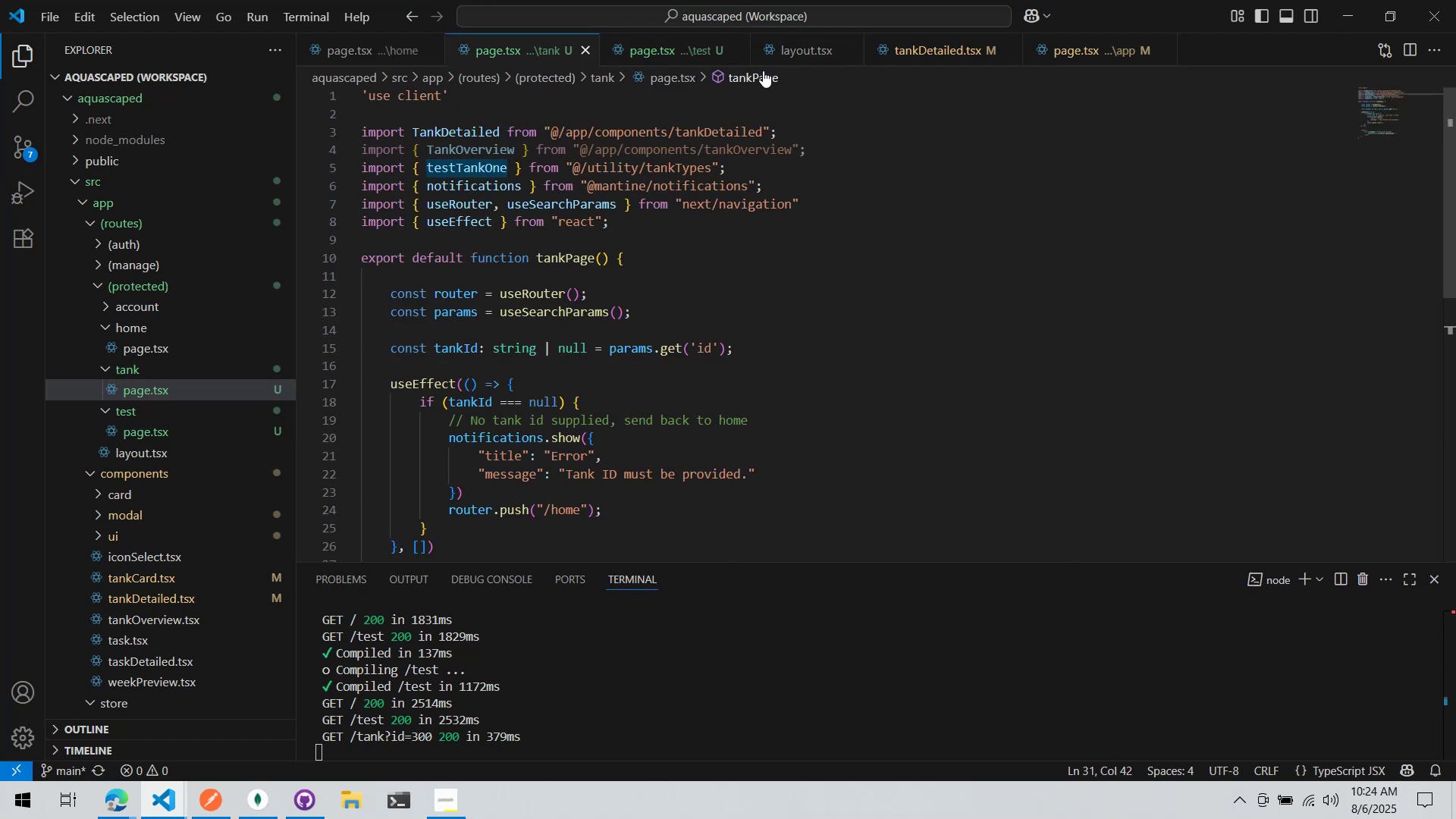 
left_click([893, 50])
 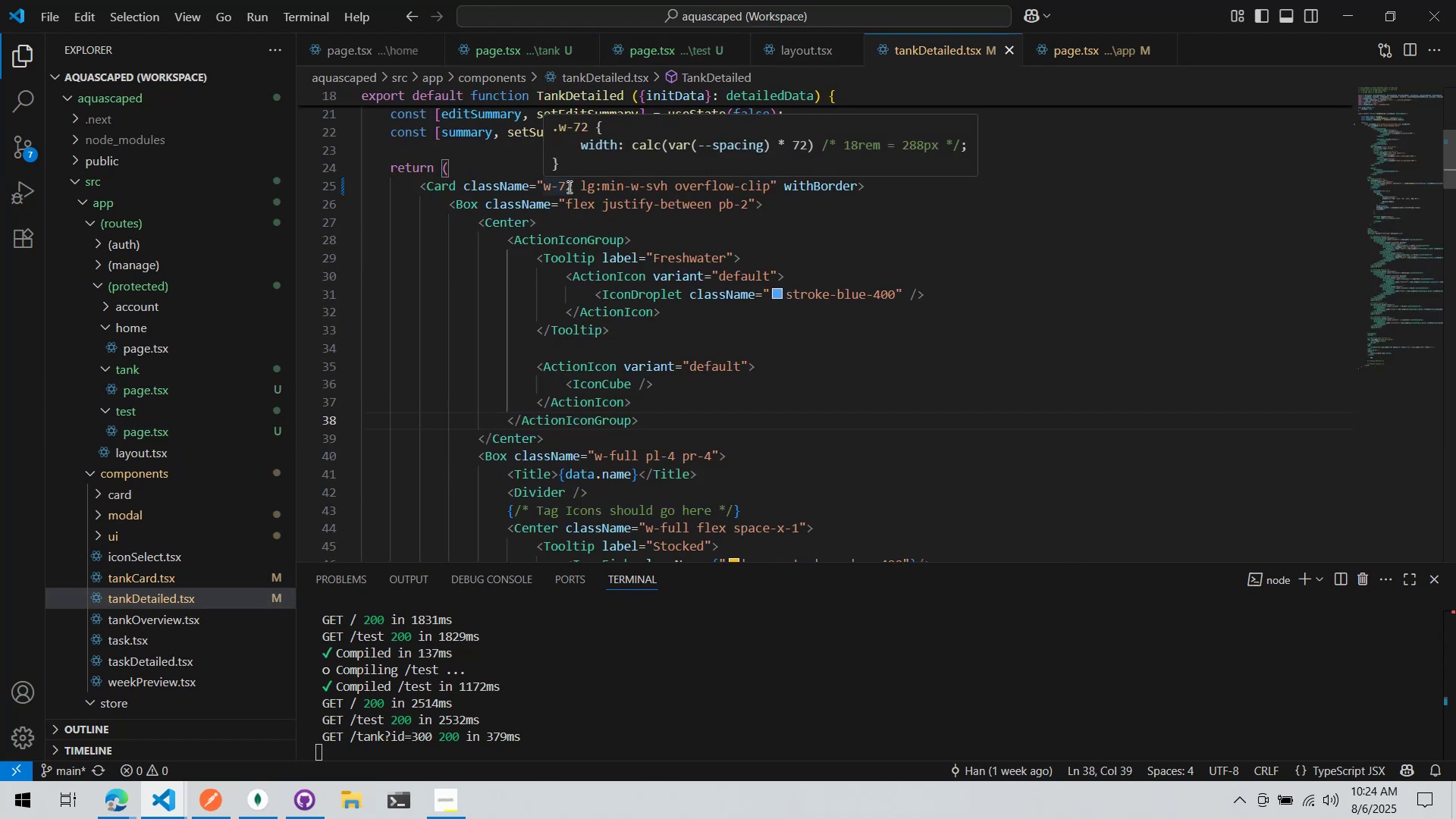 
left_click([576, 186])
 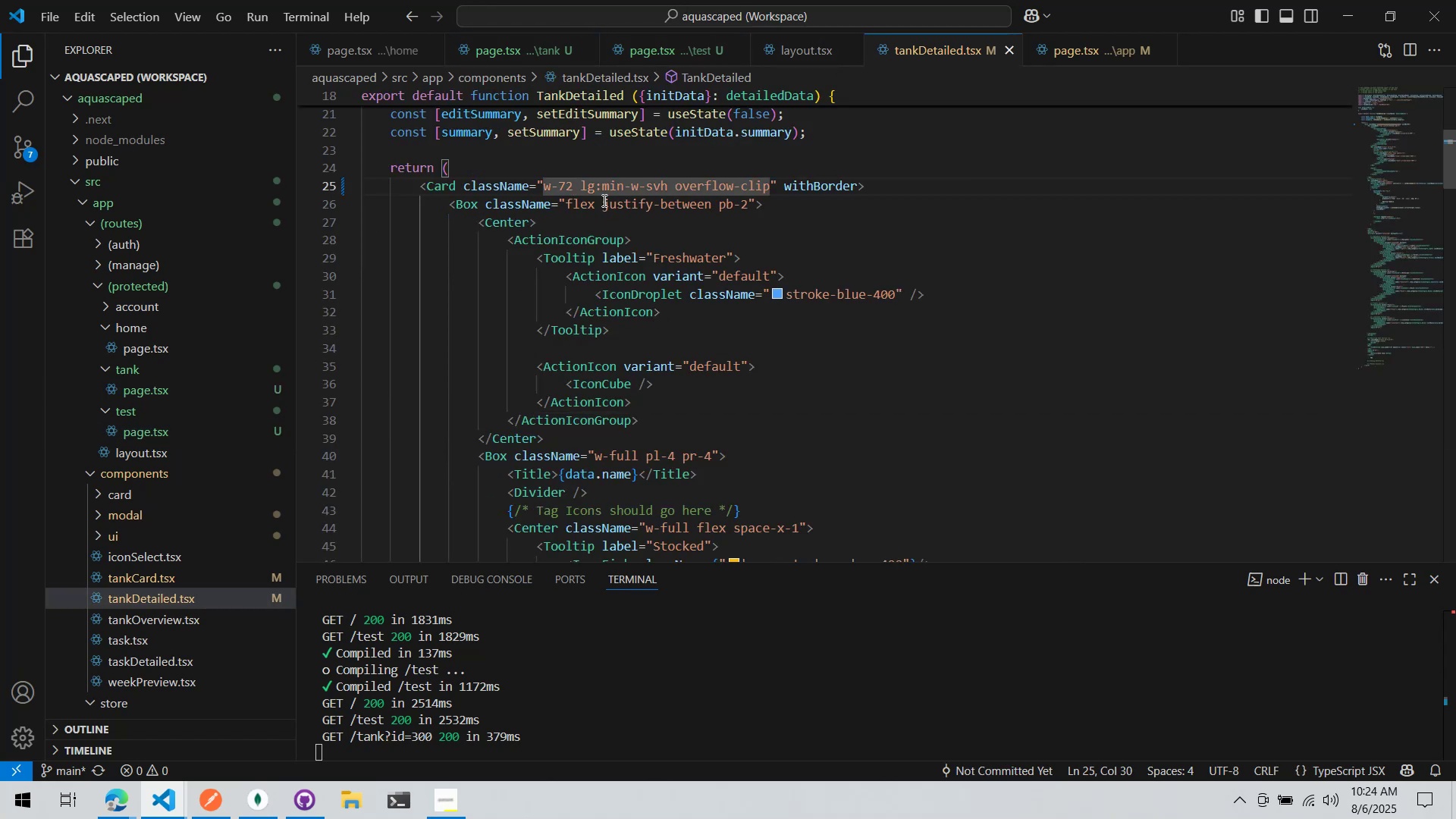 
key(Backspace)
key(Backspace)
type(96)
key(Backspace)
key(Backspace)
key(Backspace)
type(-)
 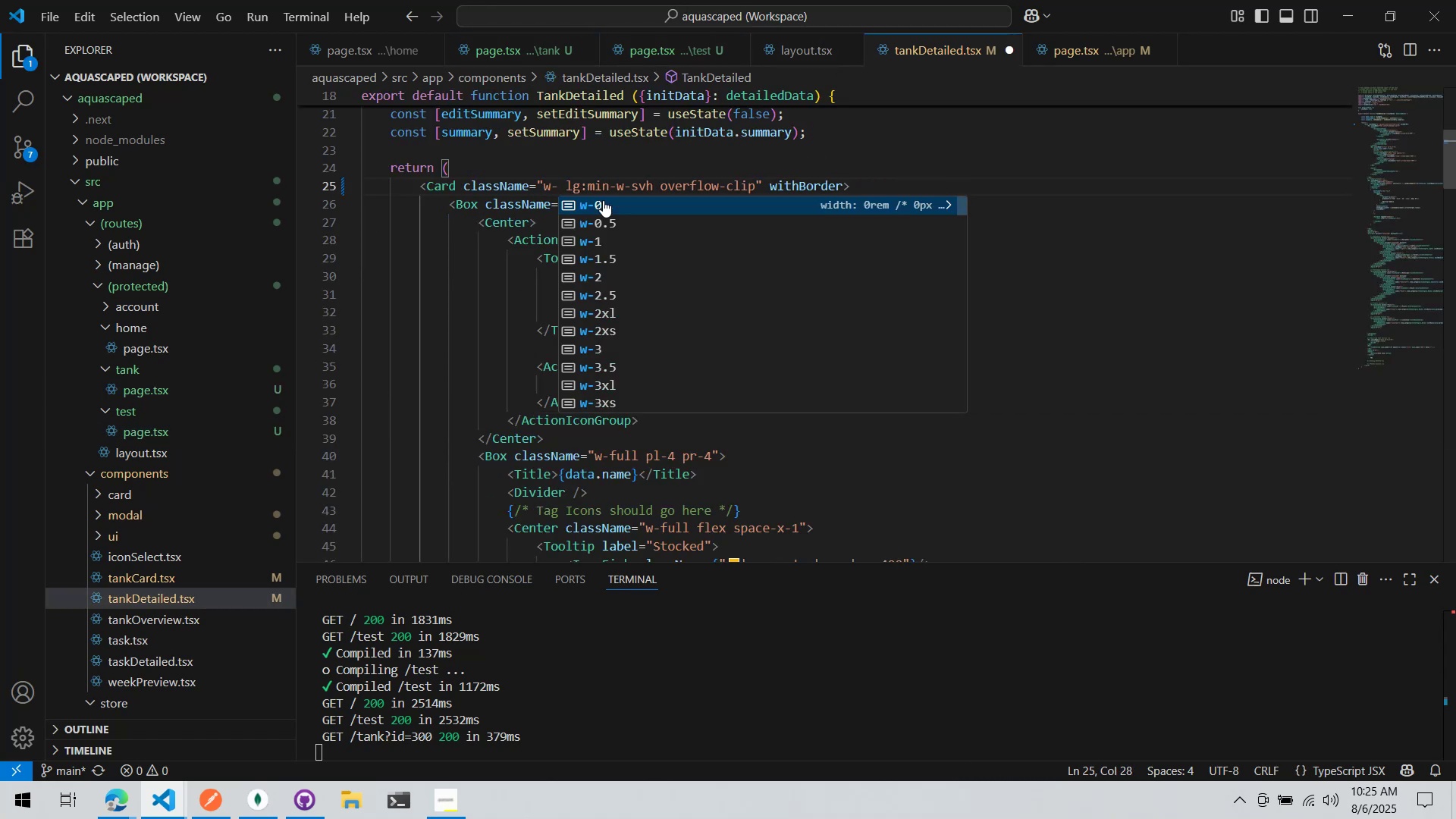 
scroll: coordinate [665, 294], scroll_direction: down, amount: 16.0
 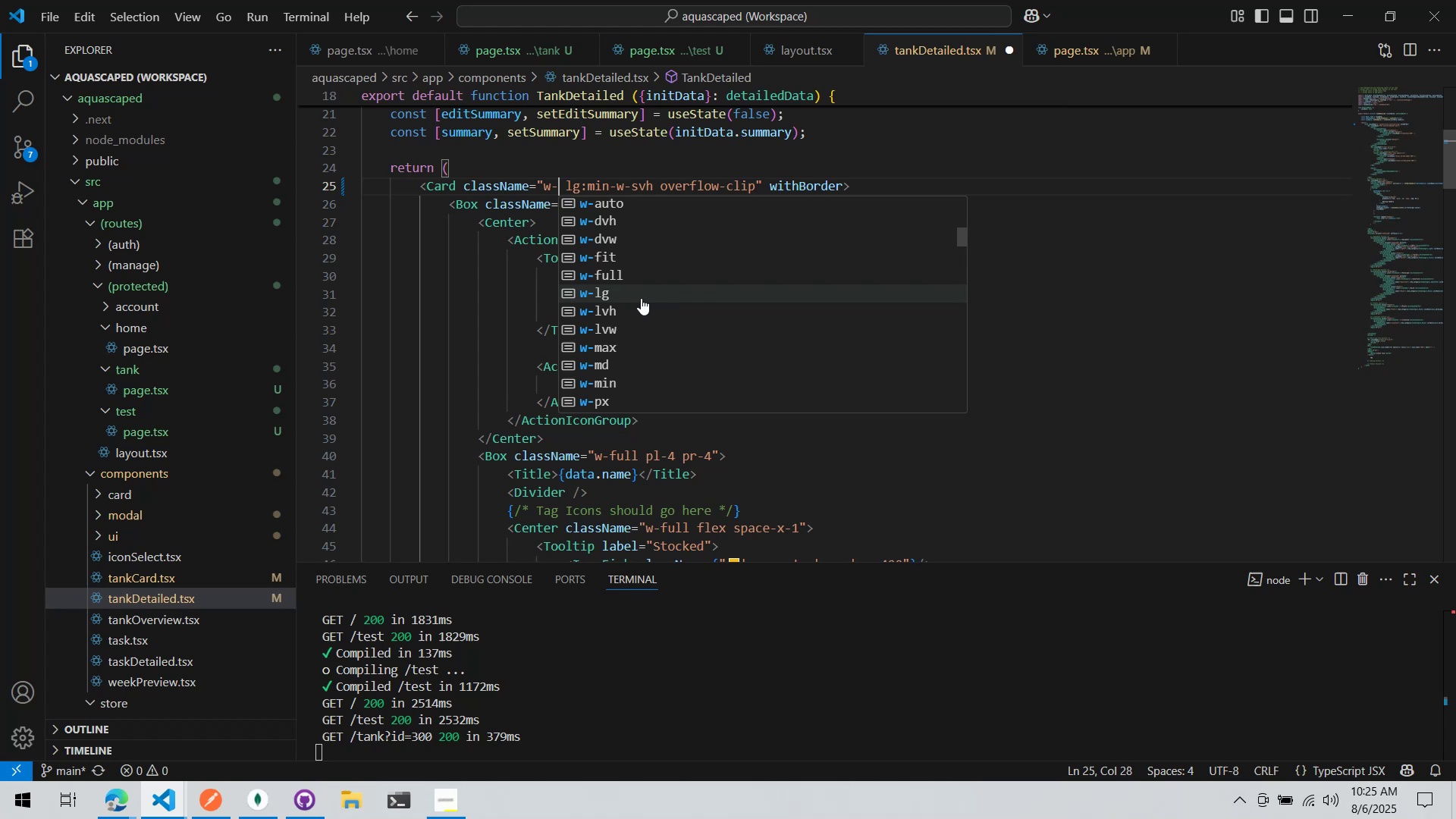 
scroll: coordinate [636, 290], scroll_direction: up, amount: 5.0
 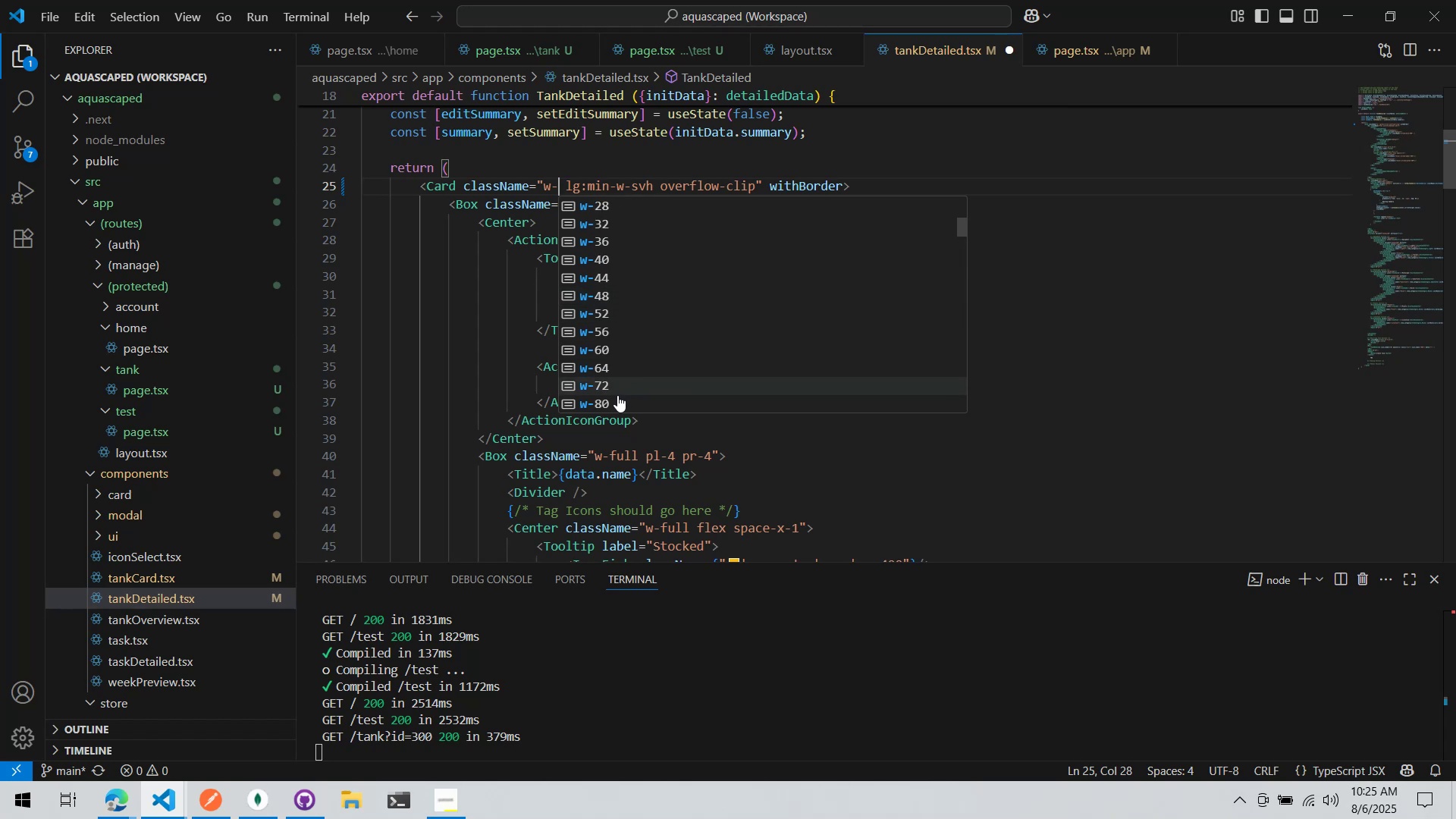 
scroll: coordinate [619, 404], scroll_direction: down, amount: 1.0
 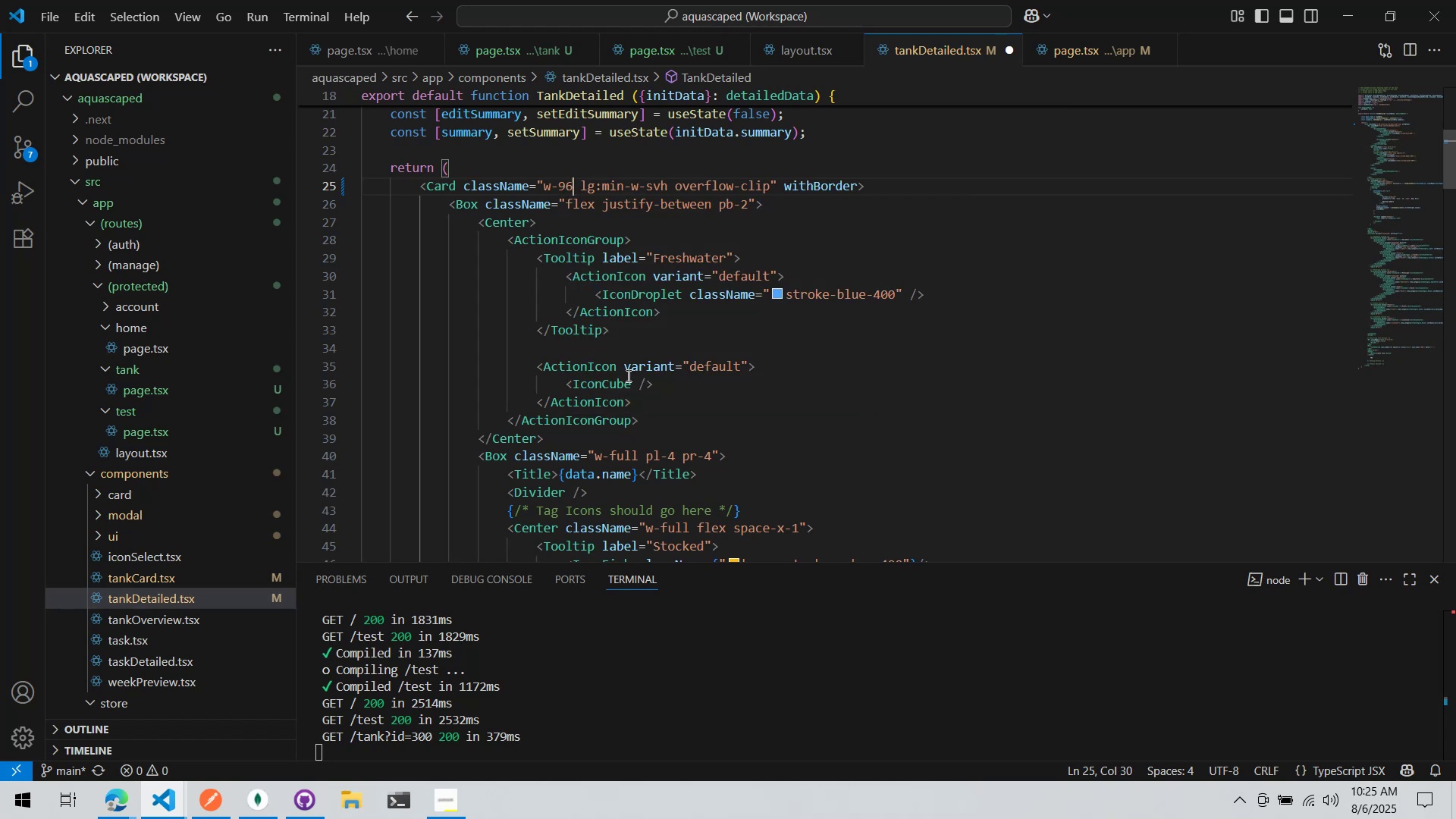 
double_click([627, 375])
 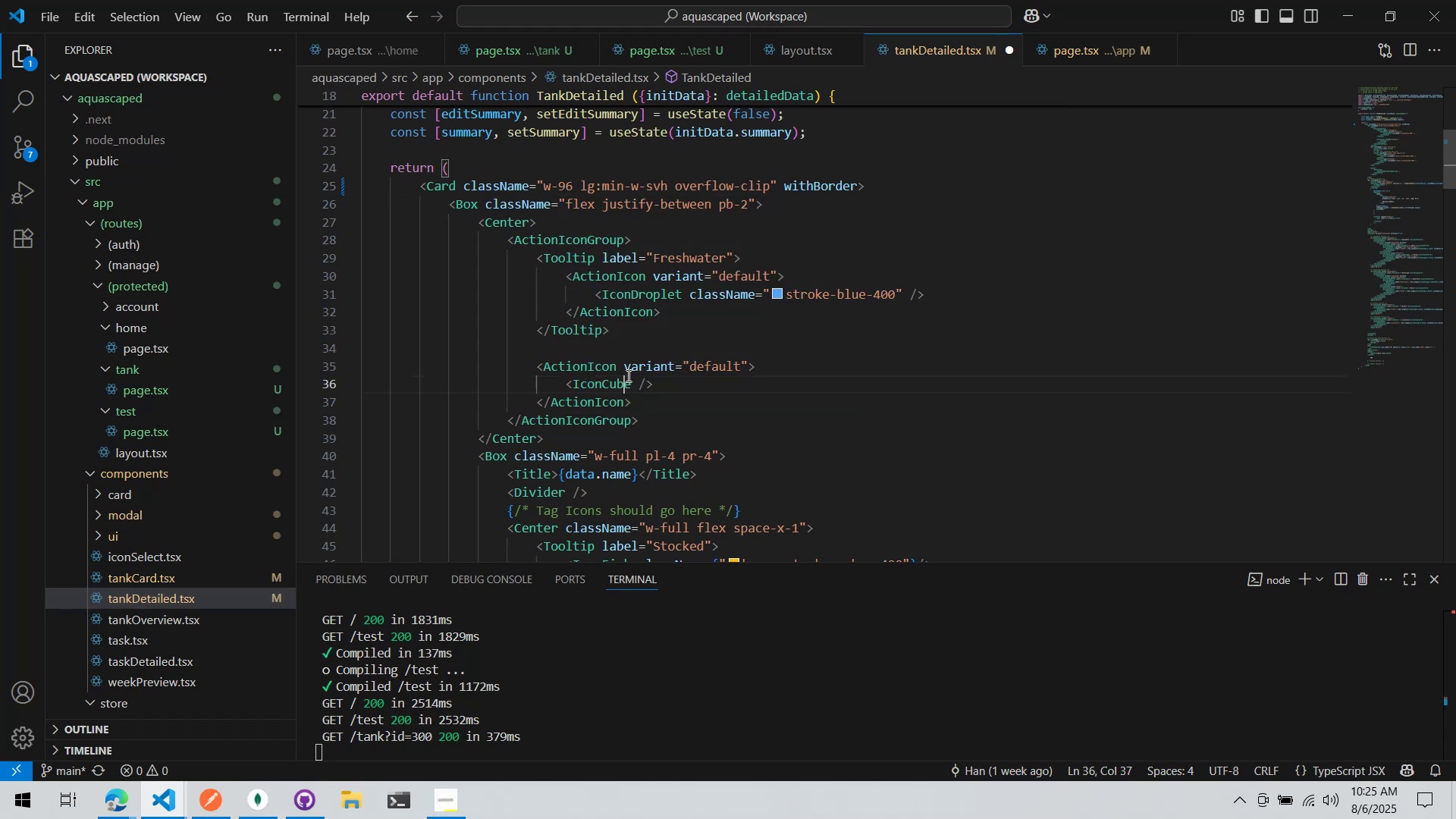 
key(Control+ControlLeft)
 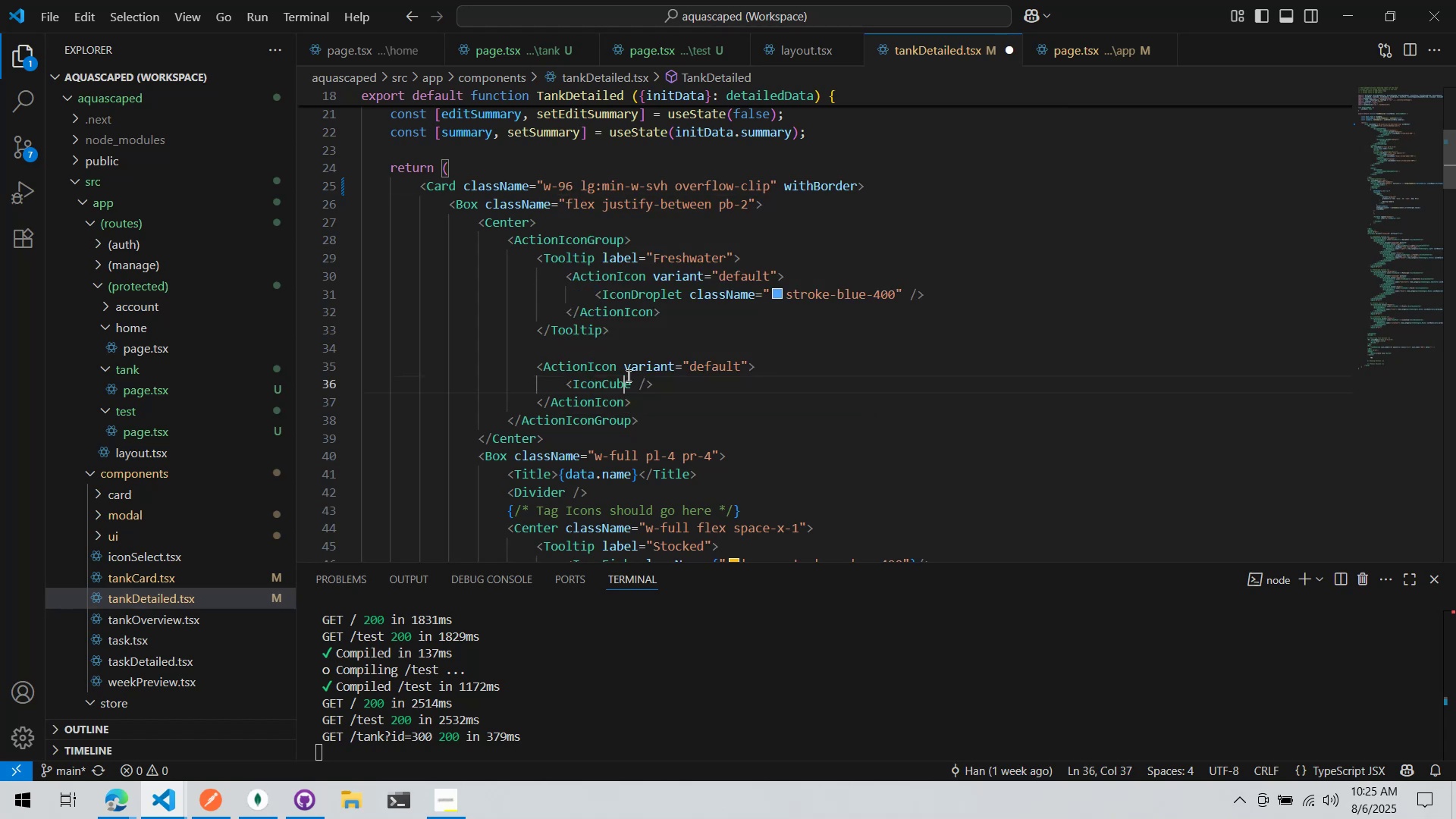 
key(Control+S)
 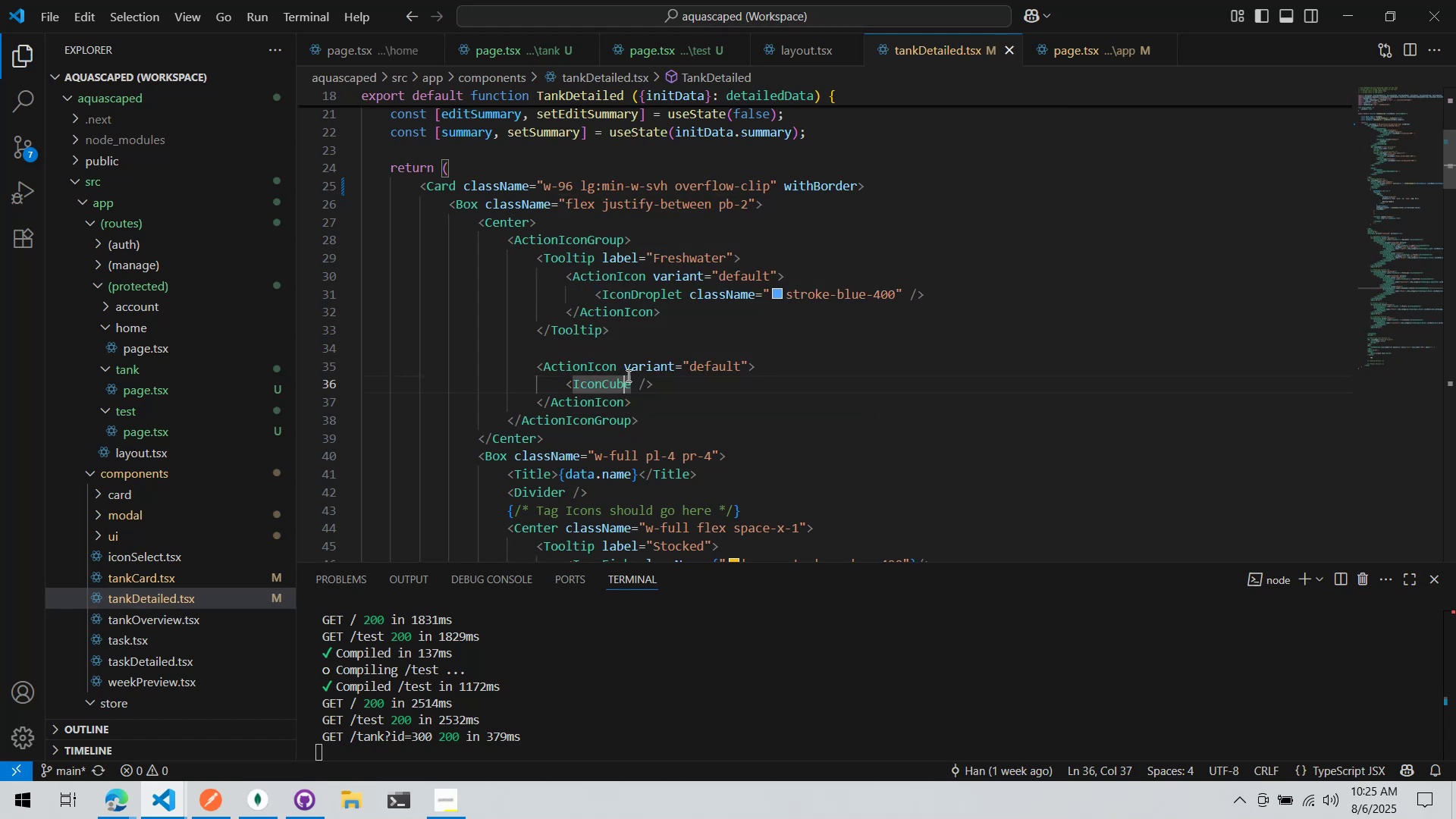 
key(Alt+AltLeft)
 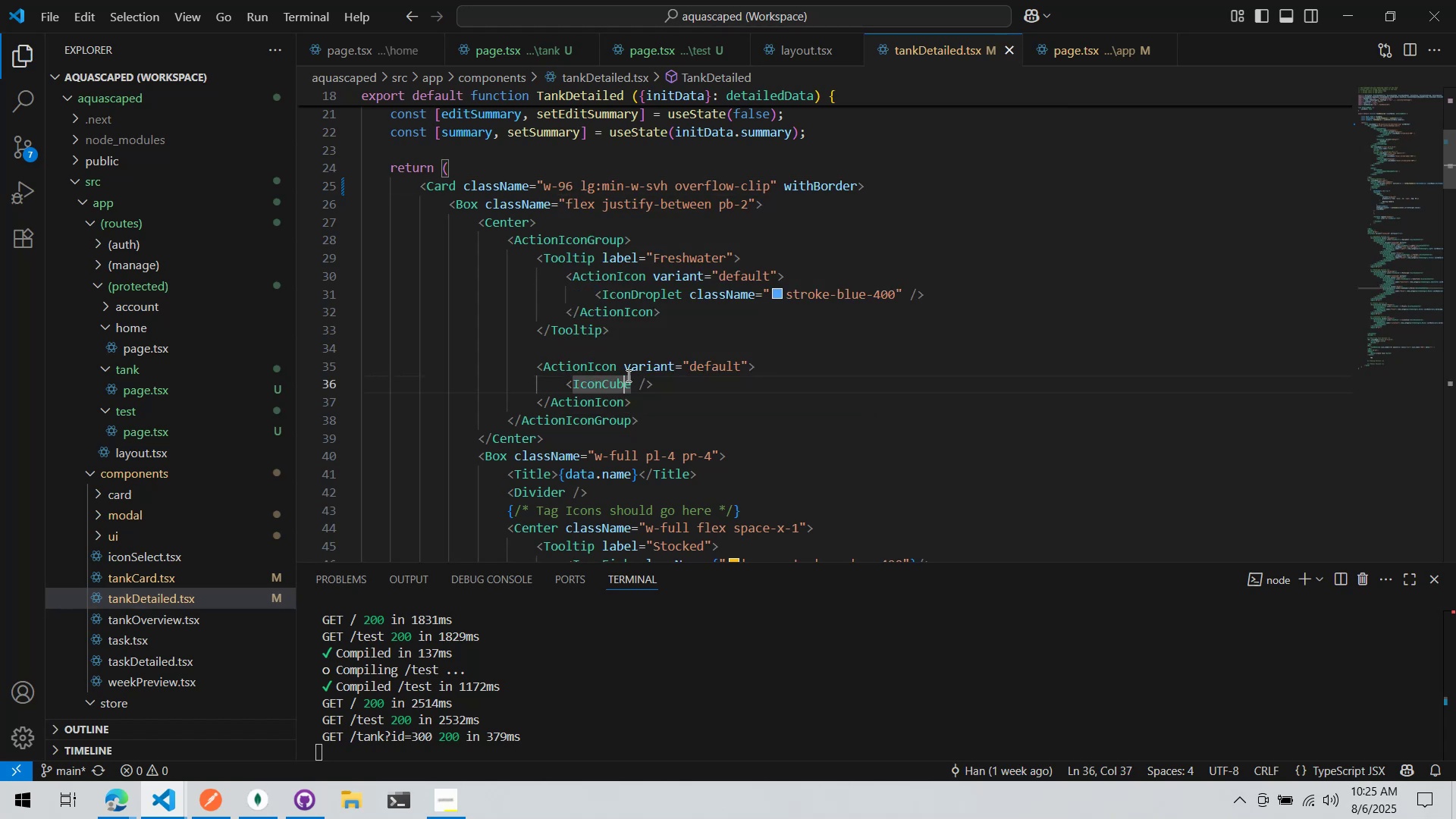 
key(Alt+Tab)
 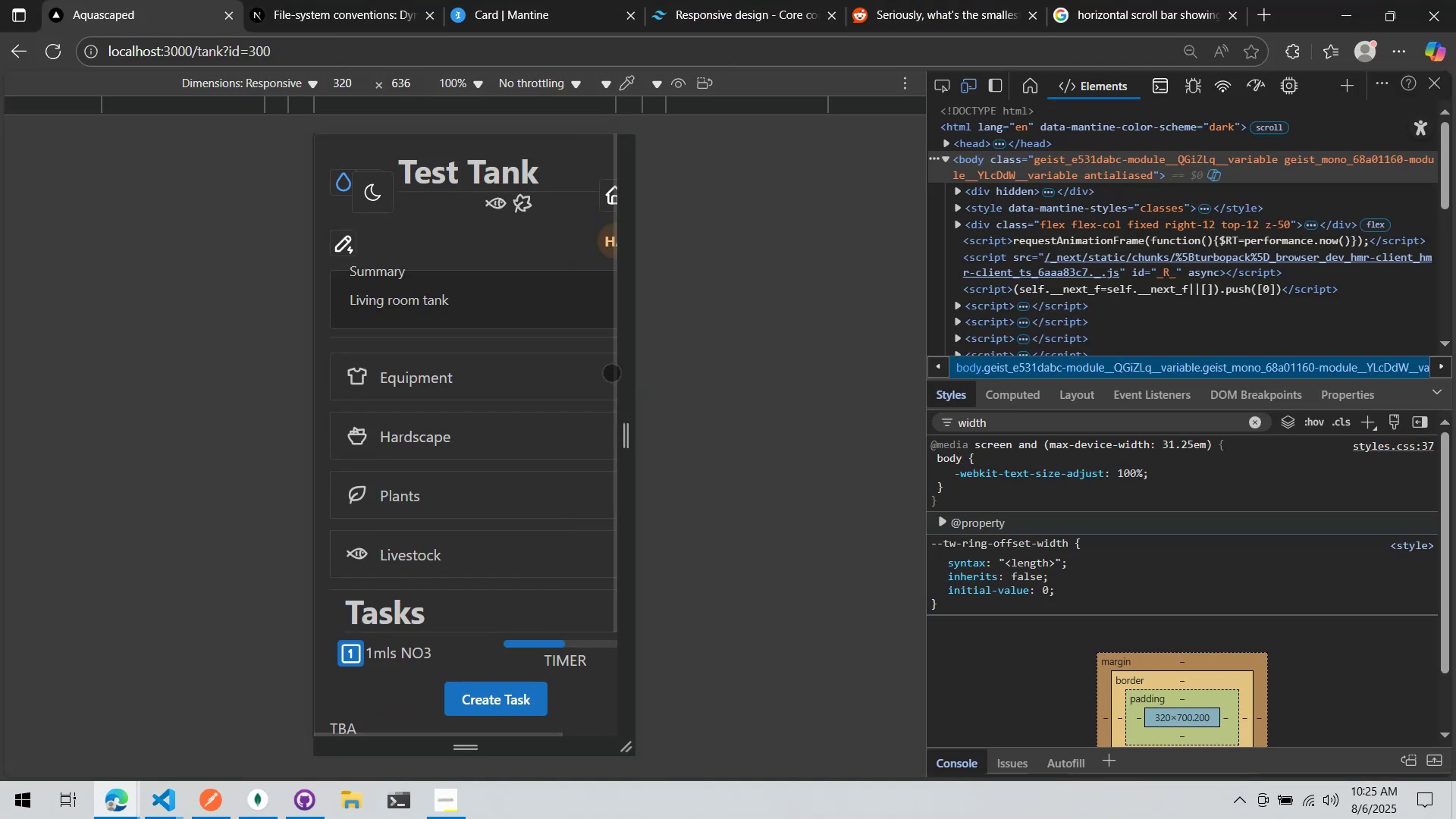 
left_click_drag(start_coordinate=[571, 374], to_coordinate=[514, 375])
 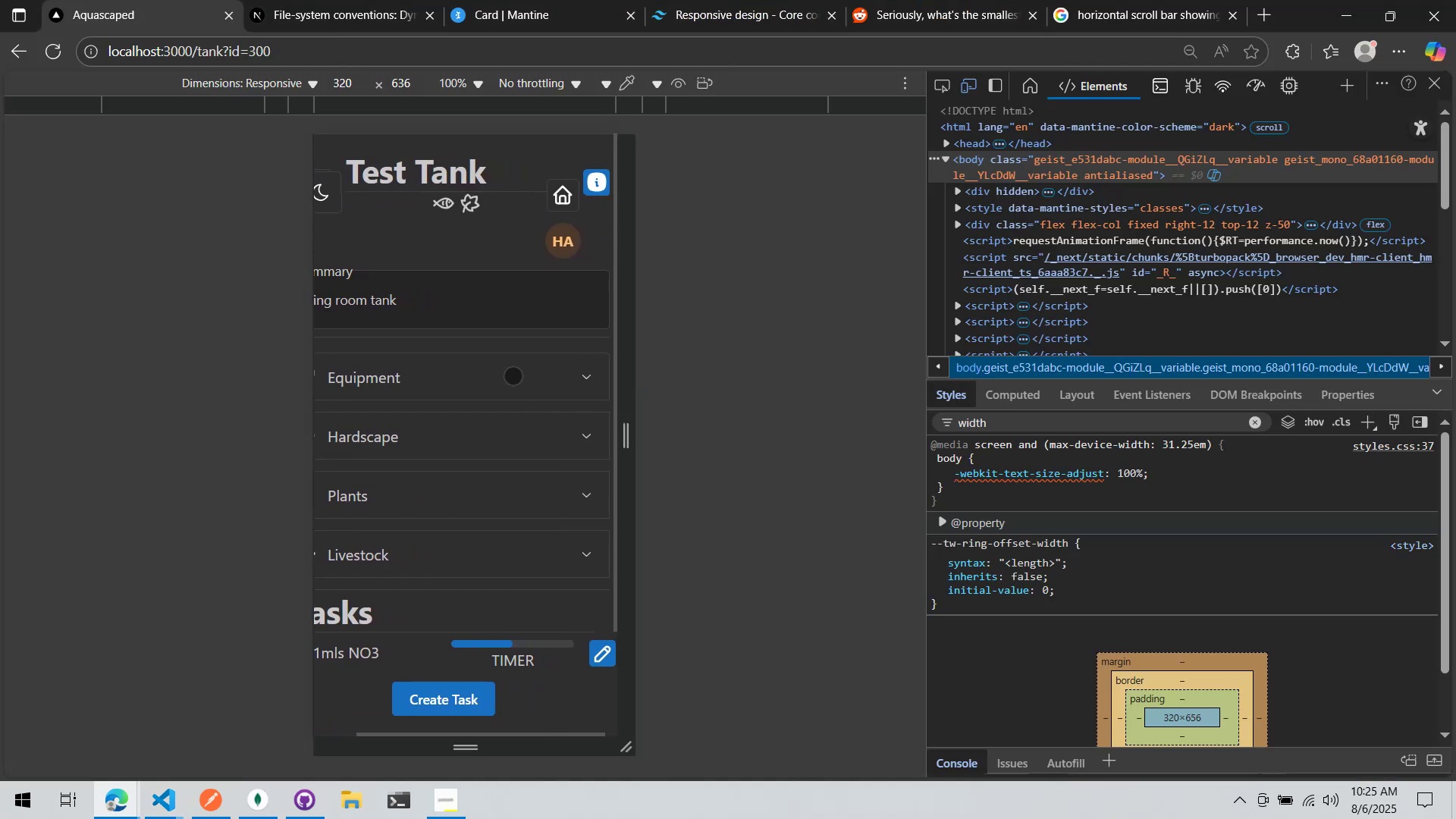 
left_click_drag(start_coordinate=[512, 375], to_coordinate=[452, 376])
 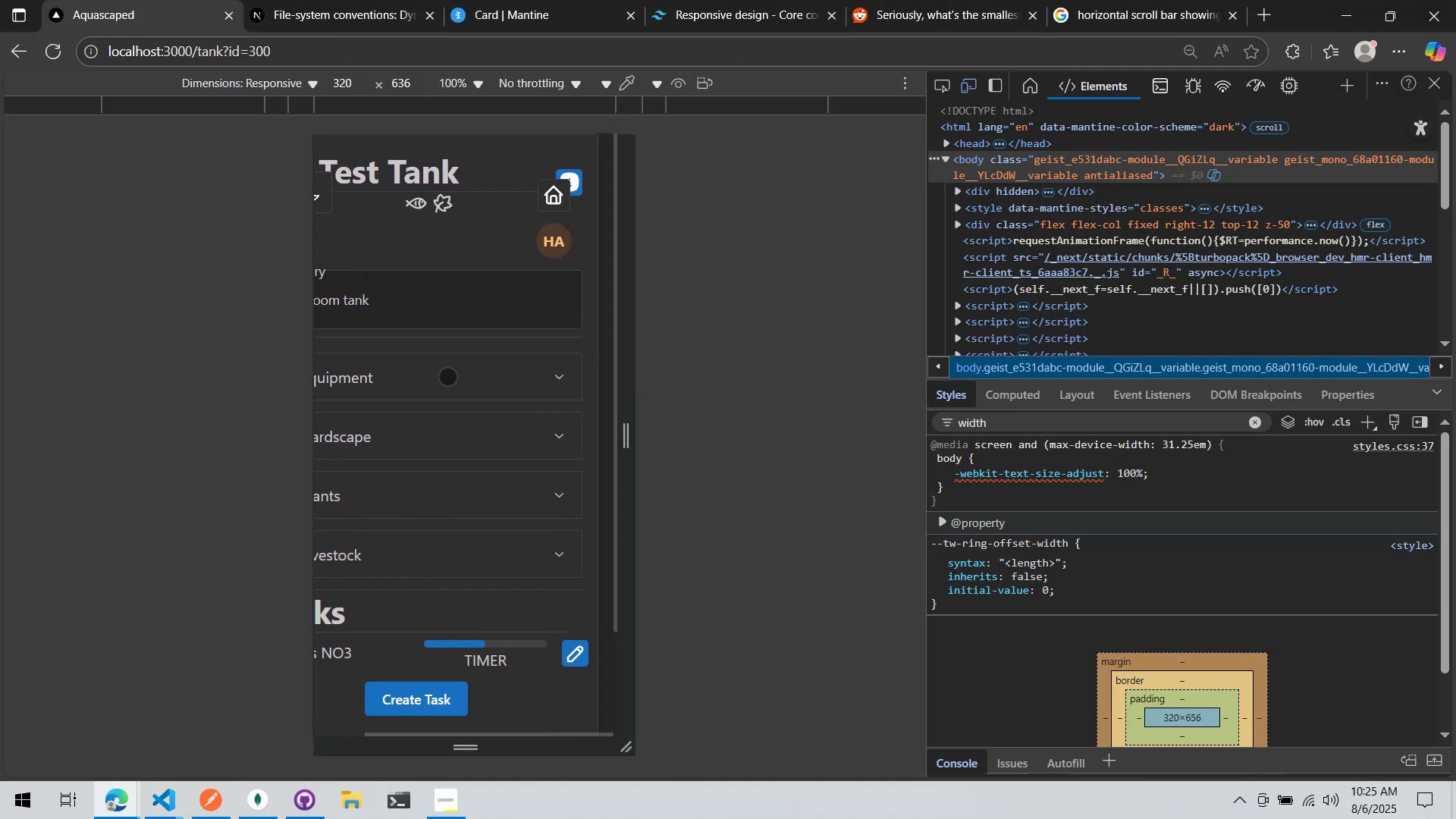 
left_click_drag(start_coordinate=[450, 376], to_coordinate=[516, 370])
 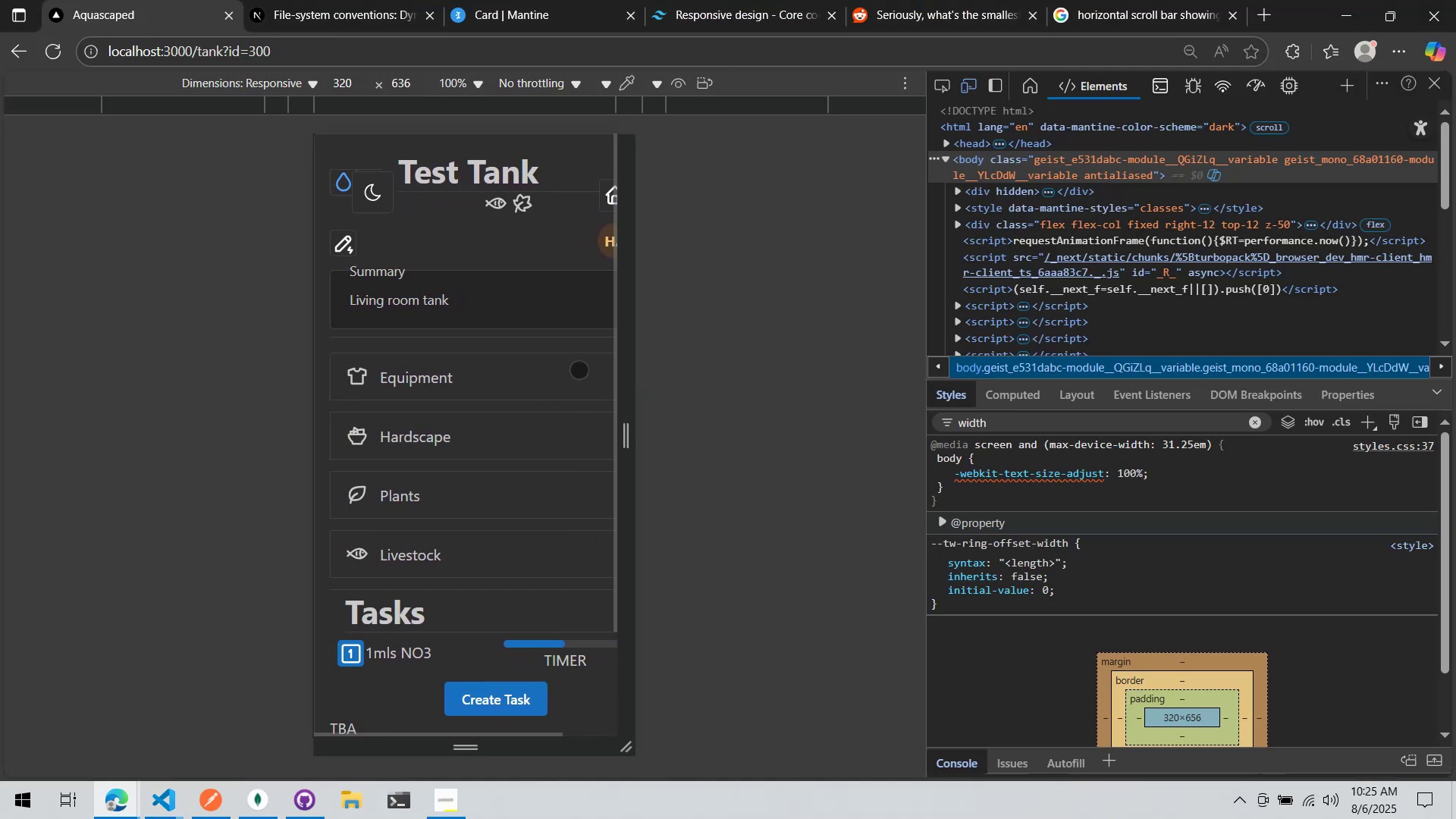 
key(Alt+AltLeft)
 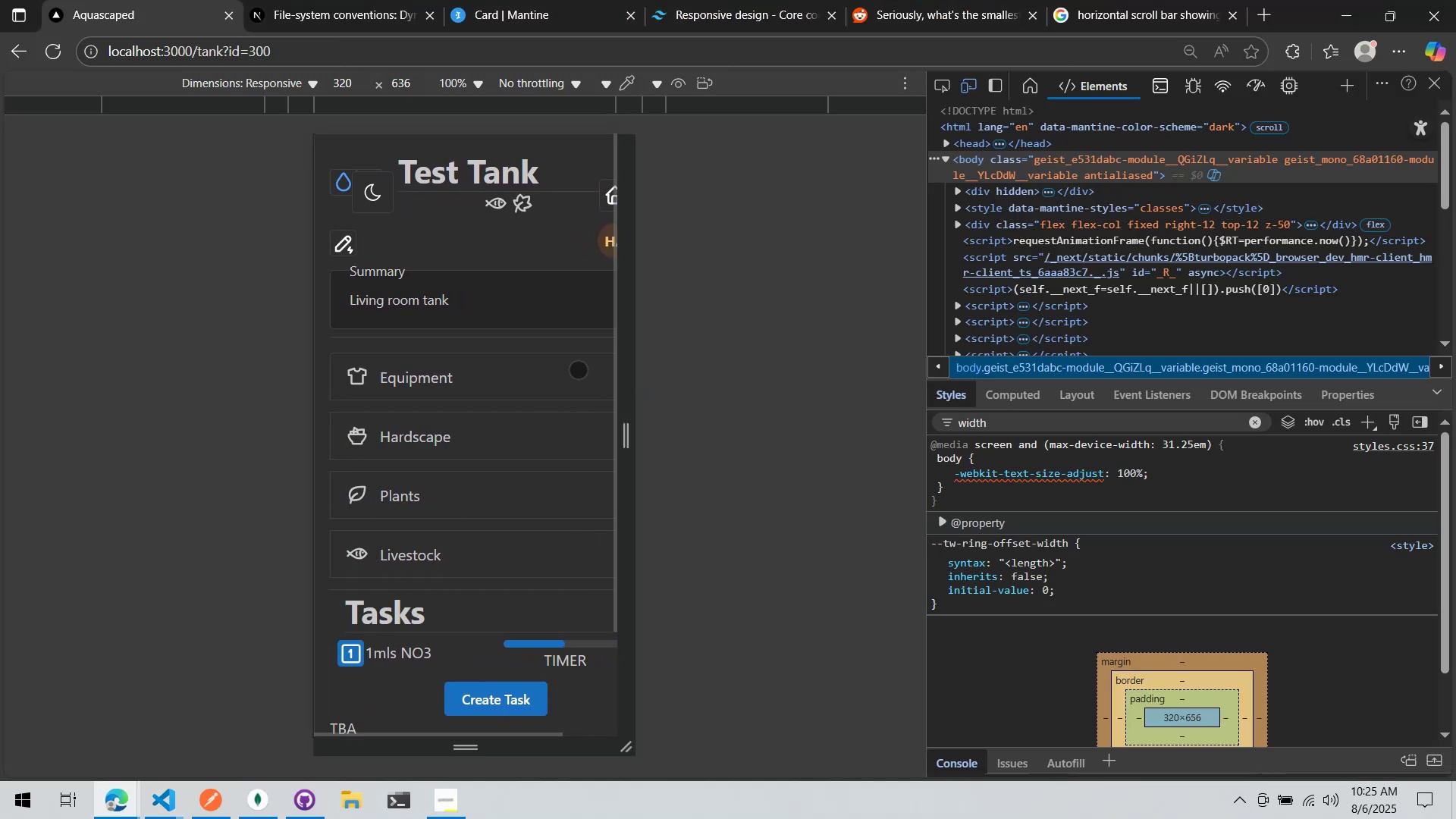 
key(Alt+Tab)
 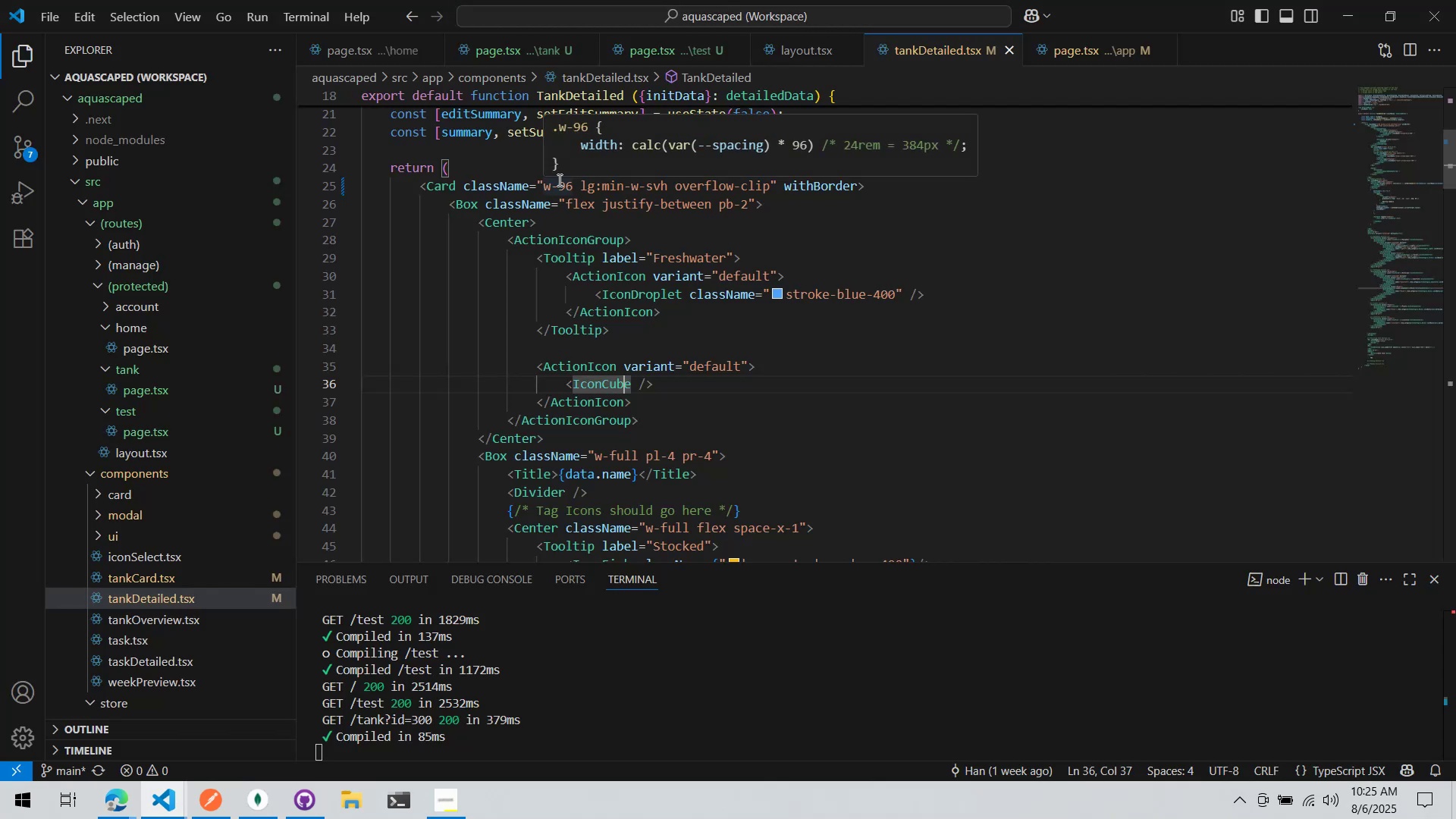 
left_click([545, 191])
 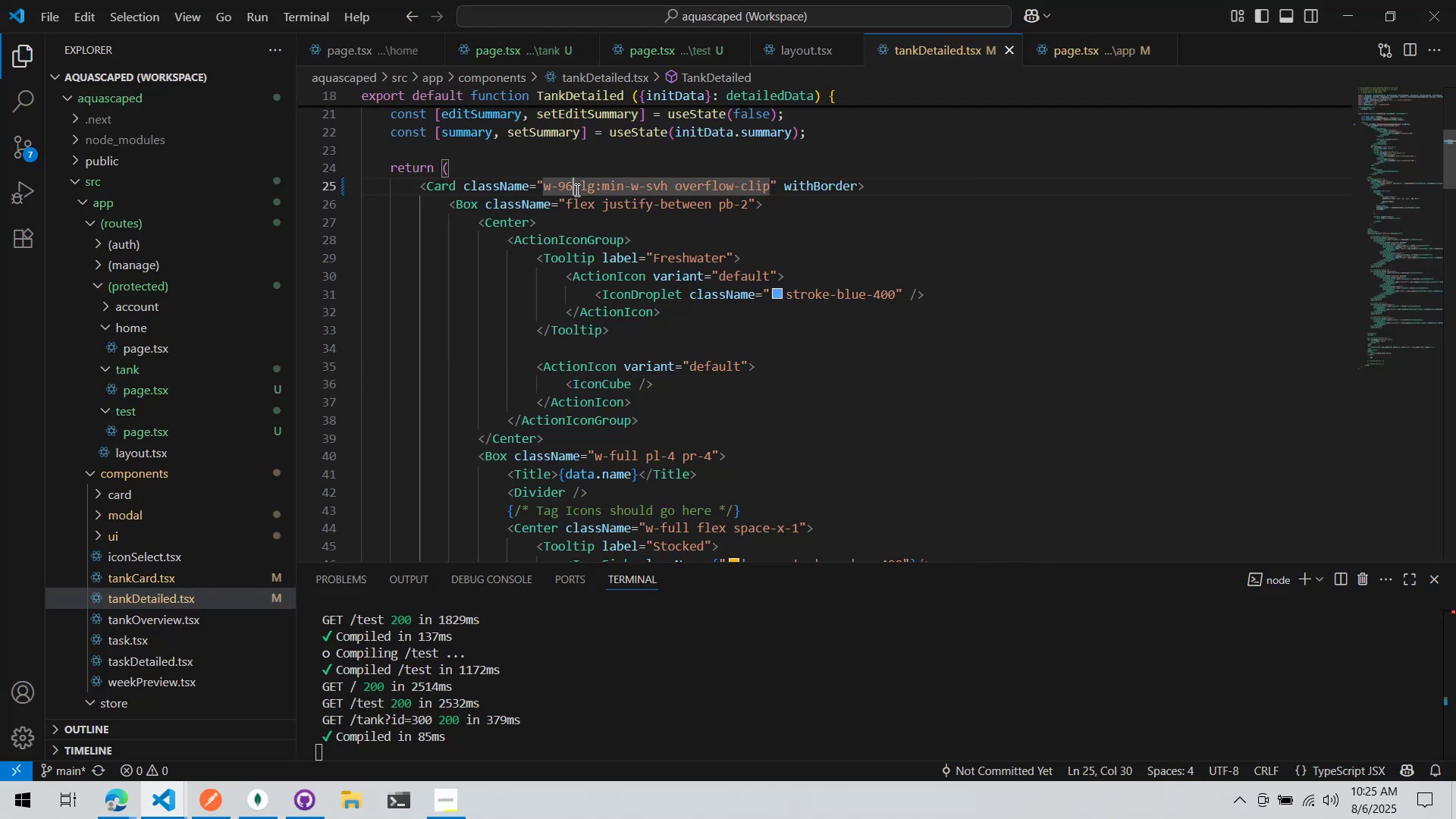 
key(Backspace)
key(Backspace)
type(72)
key(Backspace)
key(Backspace)
key(Backspace)
type(-72)
key(Backspace)
key(Backspace)
type(8)
key(Backspace)
type(90)
key(Backspace)
key(Backspace)
type(72)
 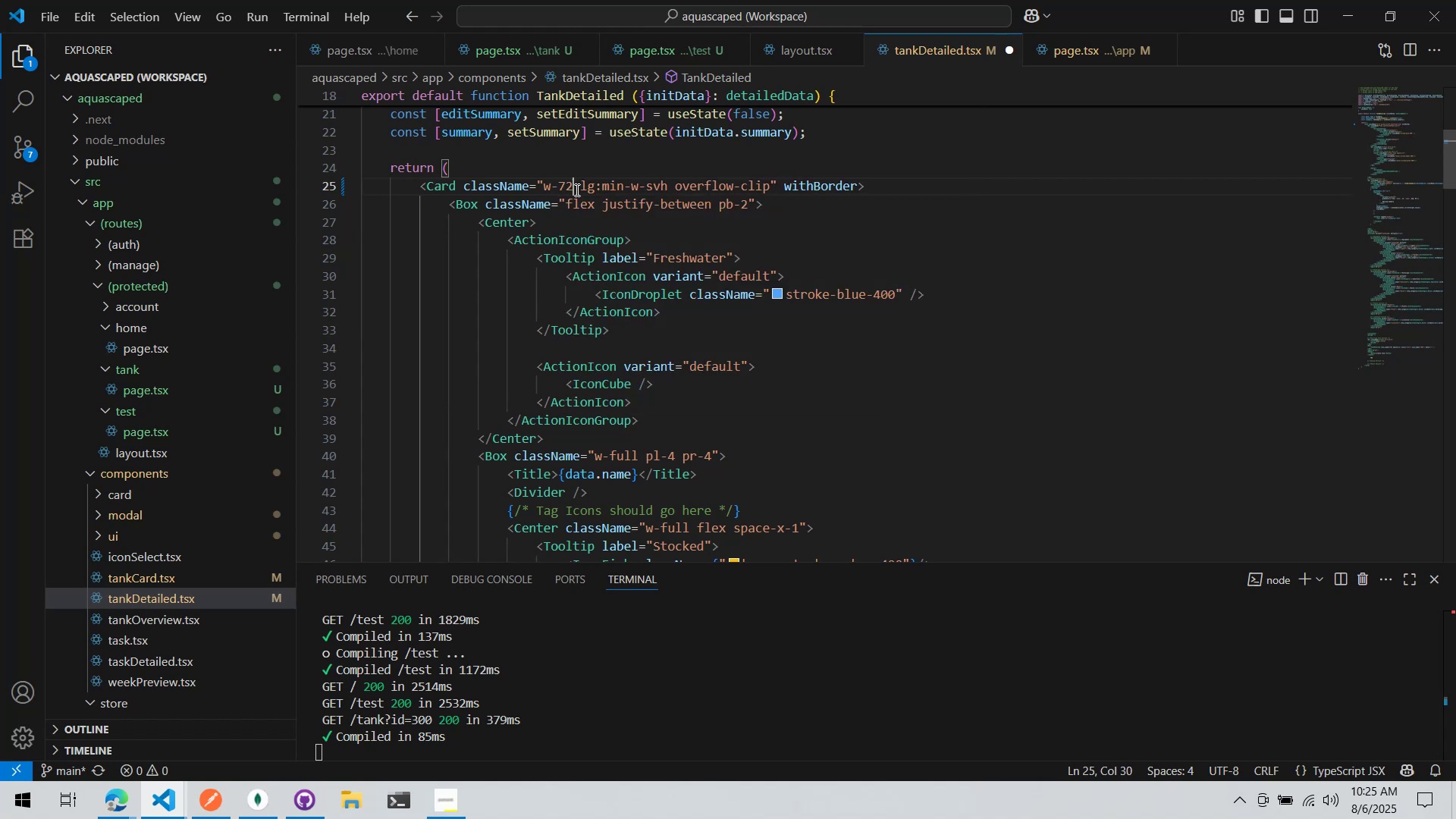 
key(Control+ControlLeft)
 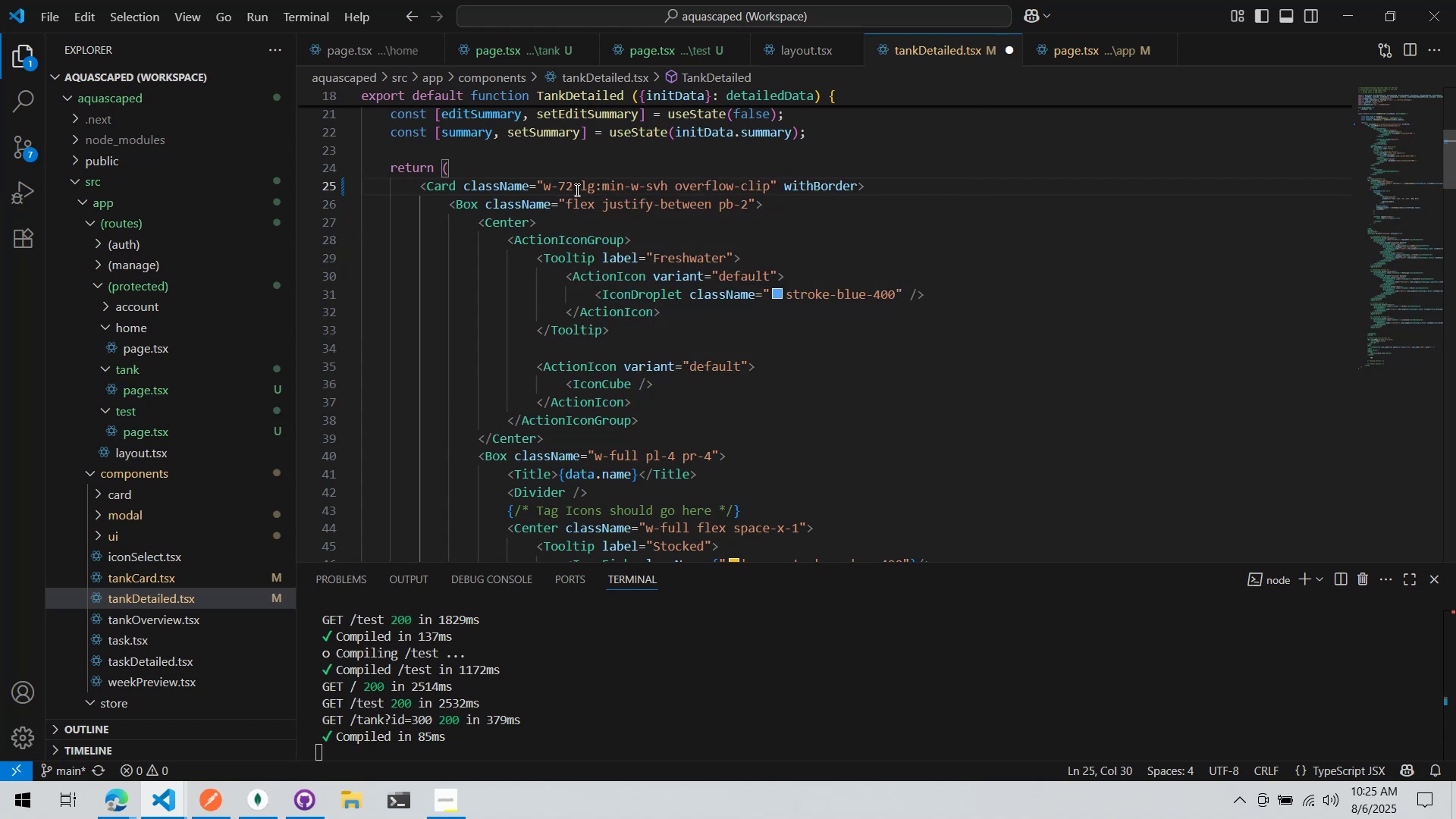 
key(Control+S)
 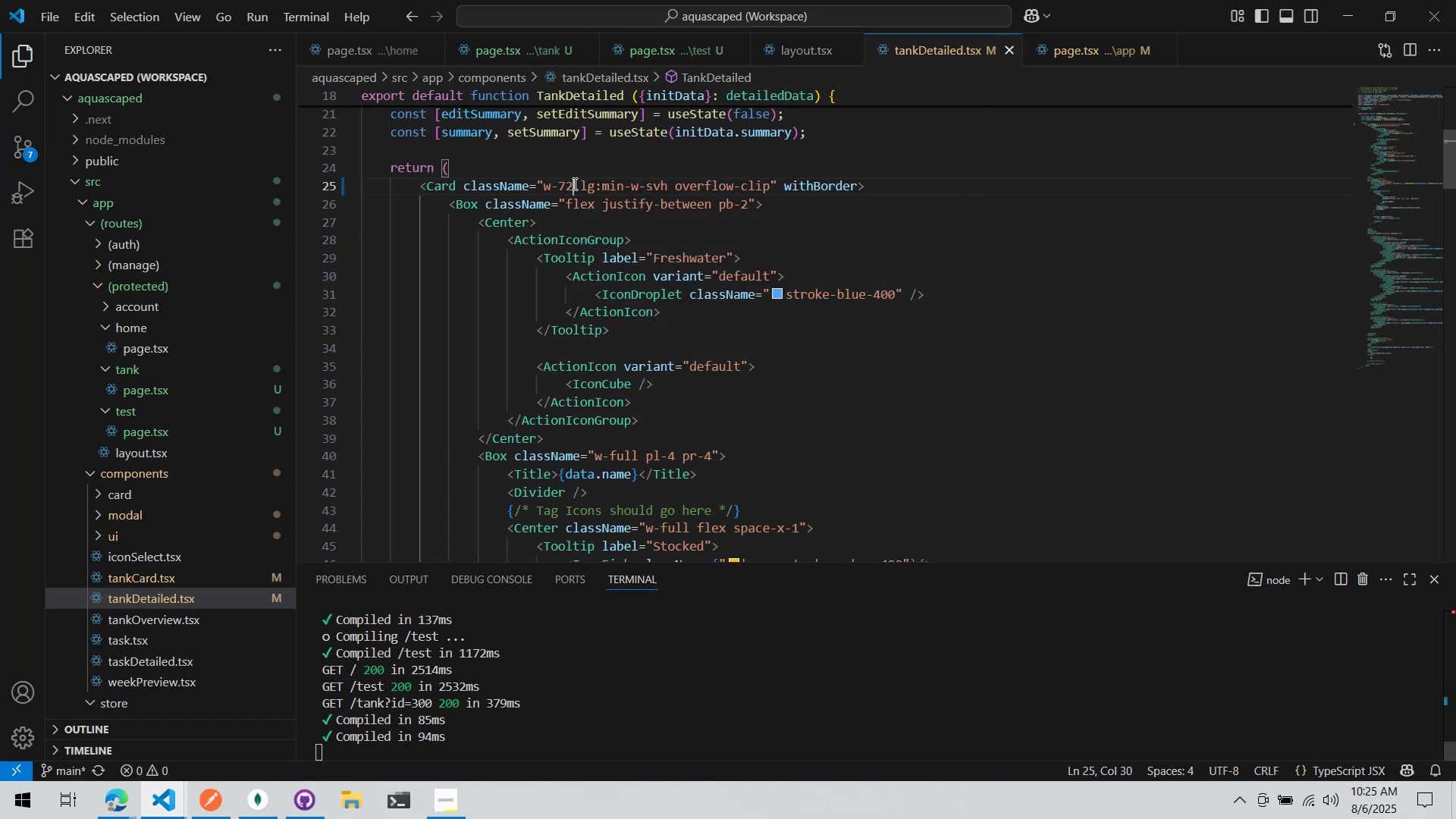 
key(Alt+AltLeft)
 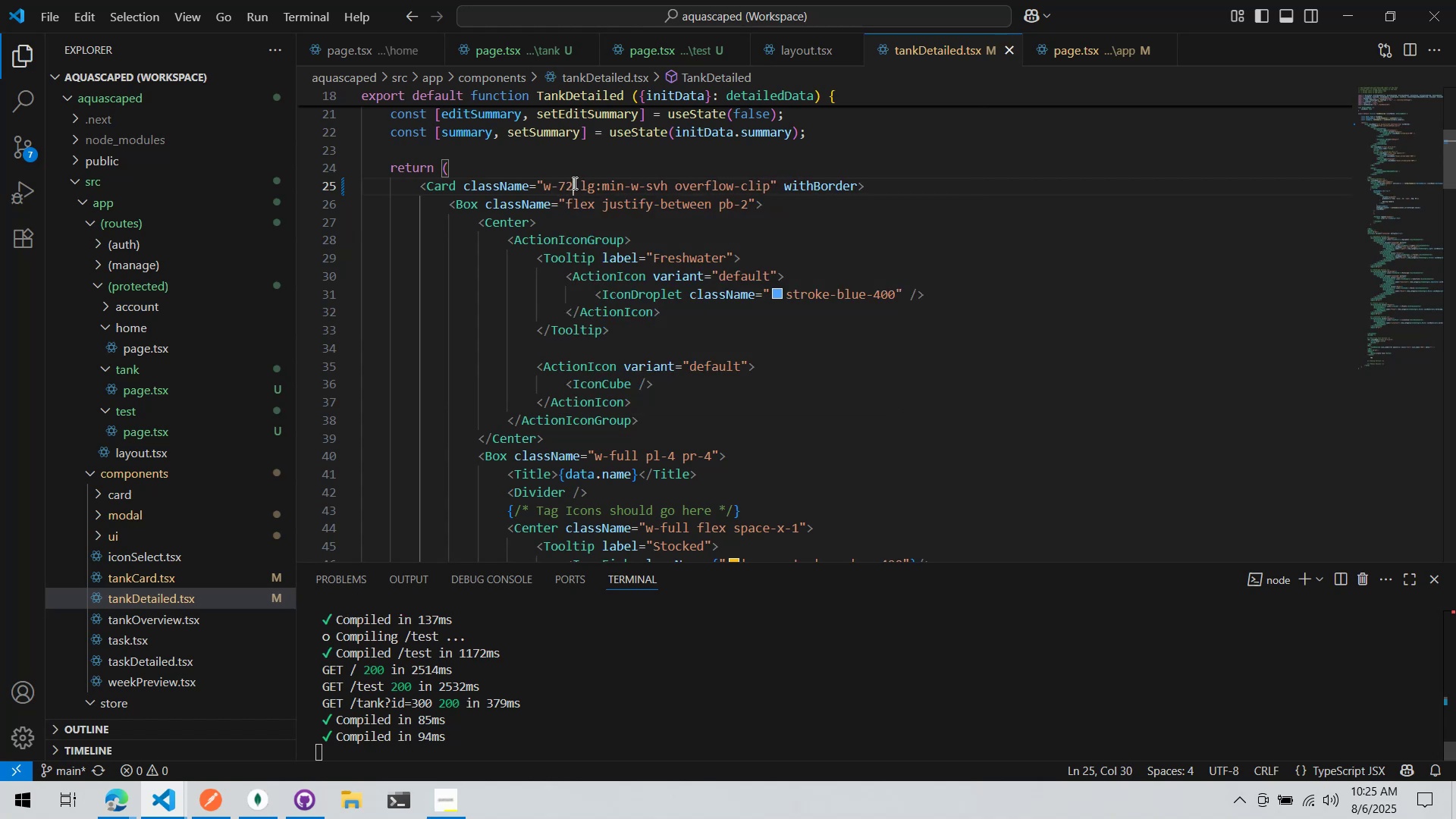 
key(Alt+Tab)
 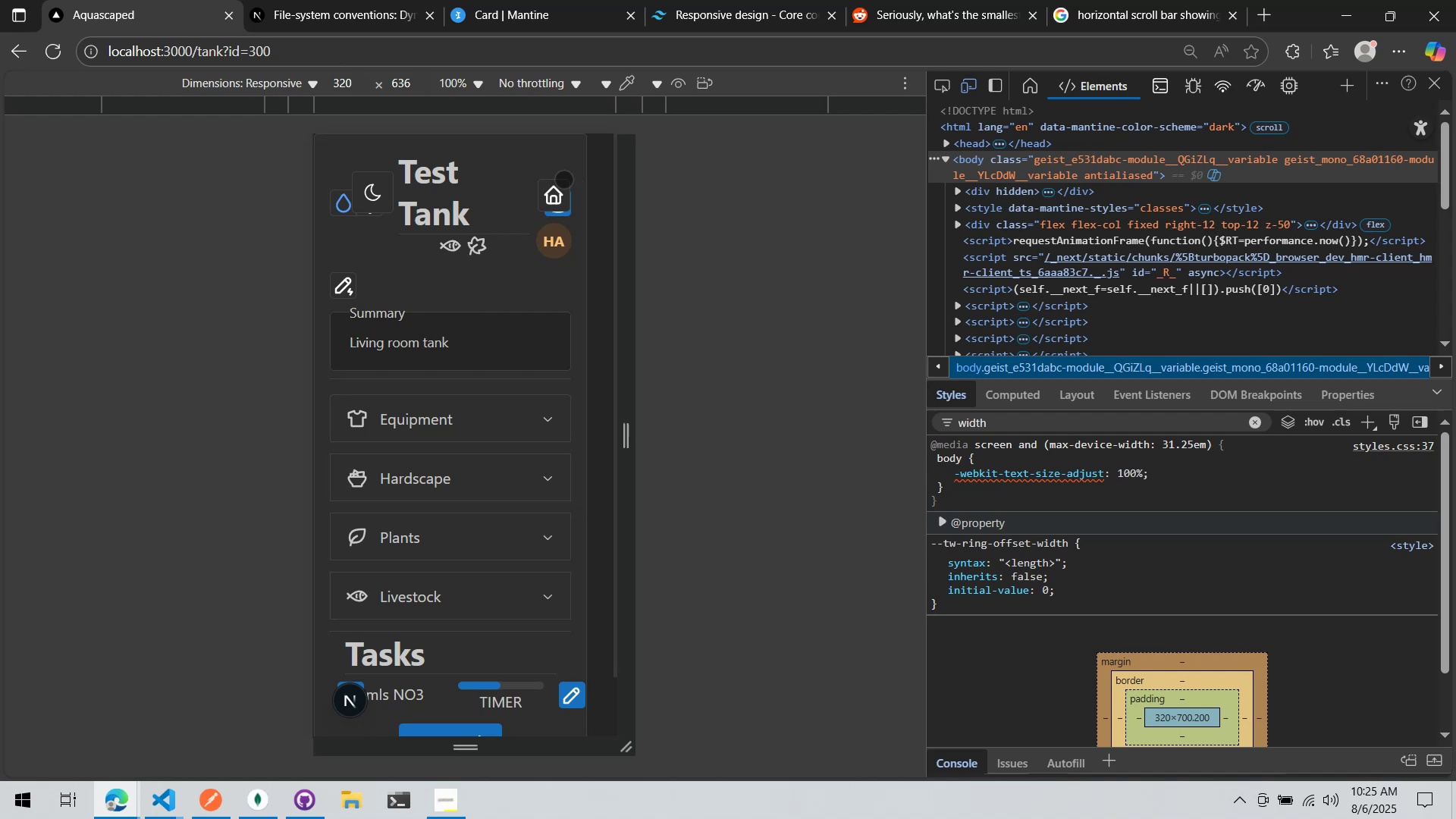 
key(Alt+AltLeft)
 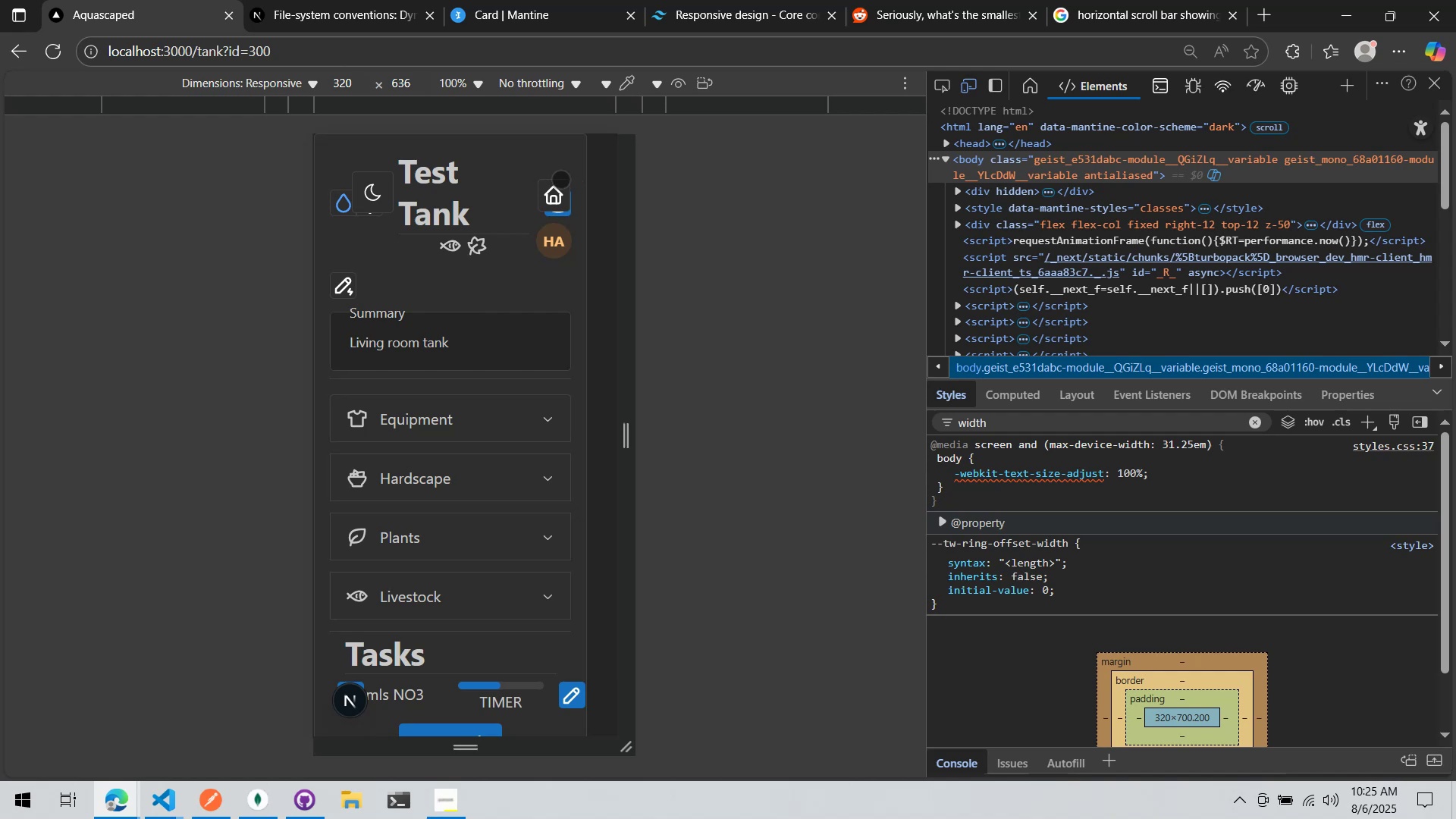 
key(Tab)
key(Backspace)
key(Backspace)
type(full)
 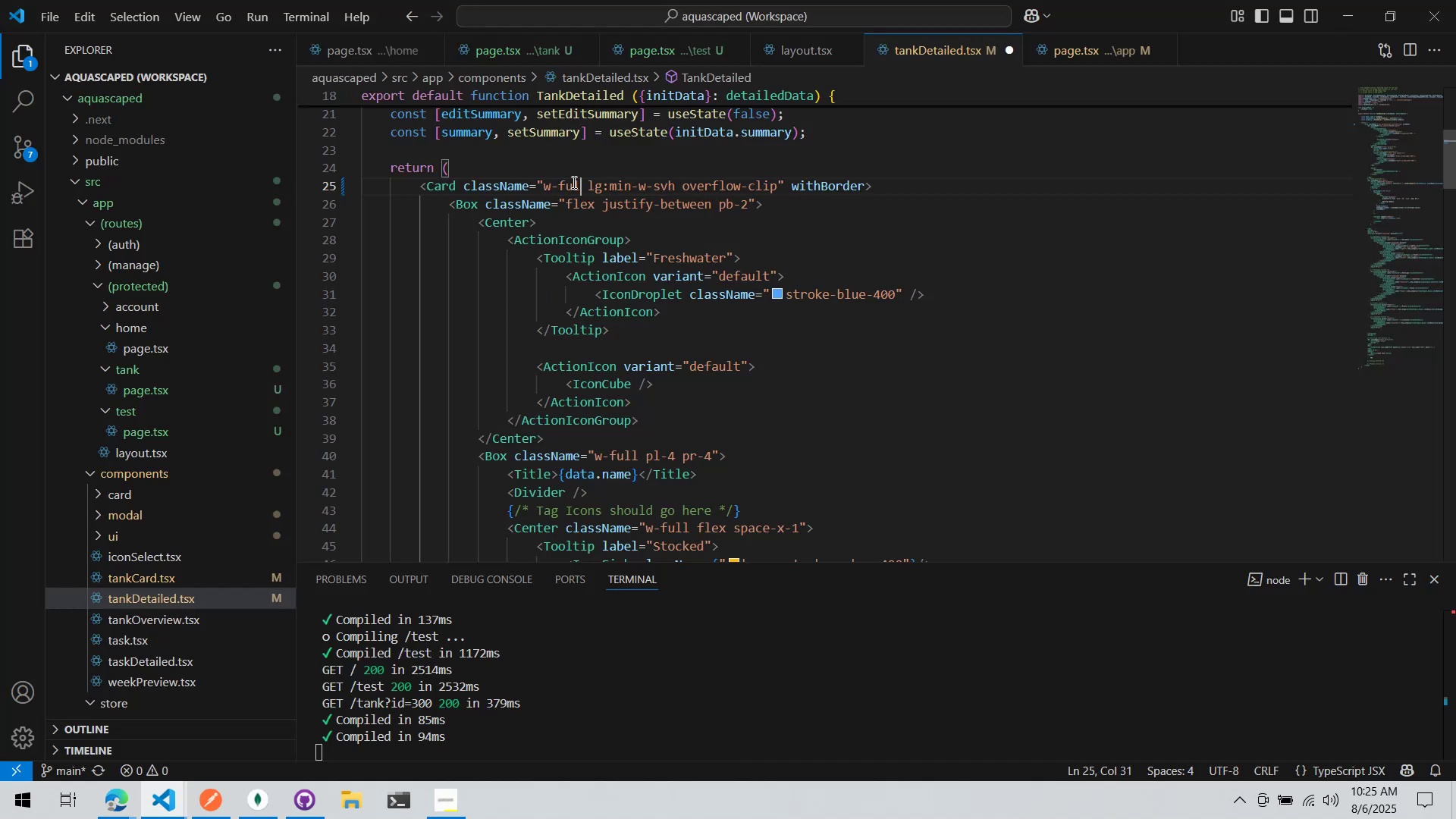 
key(Control+ControlLeft)
 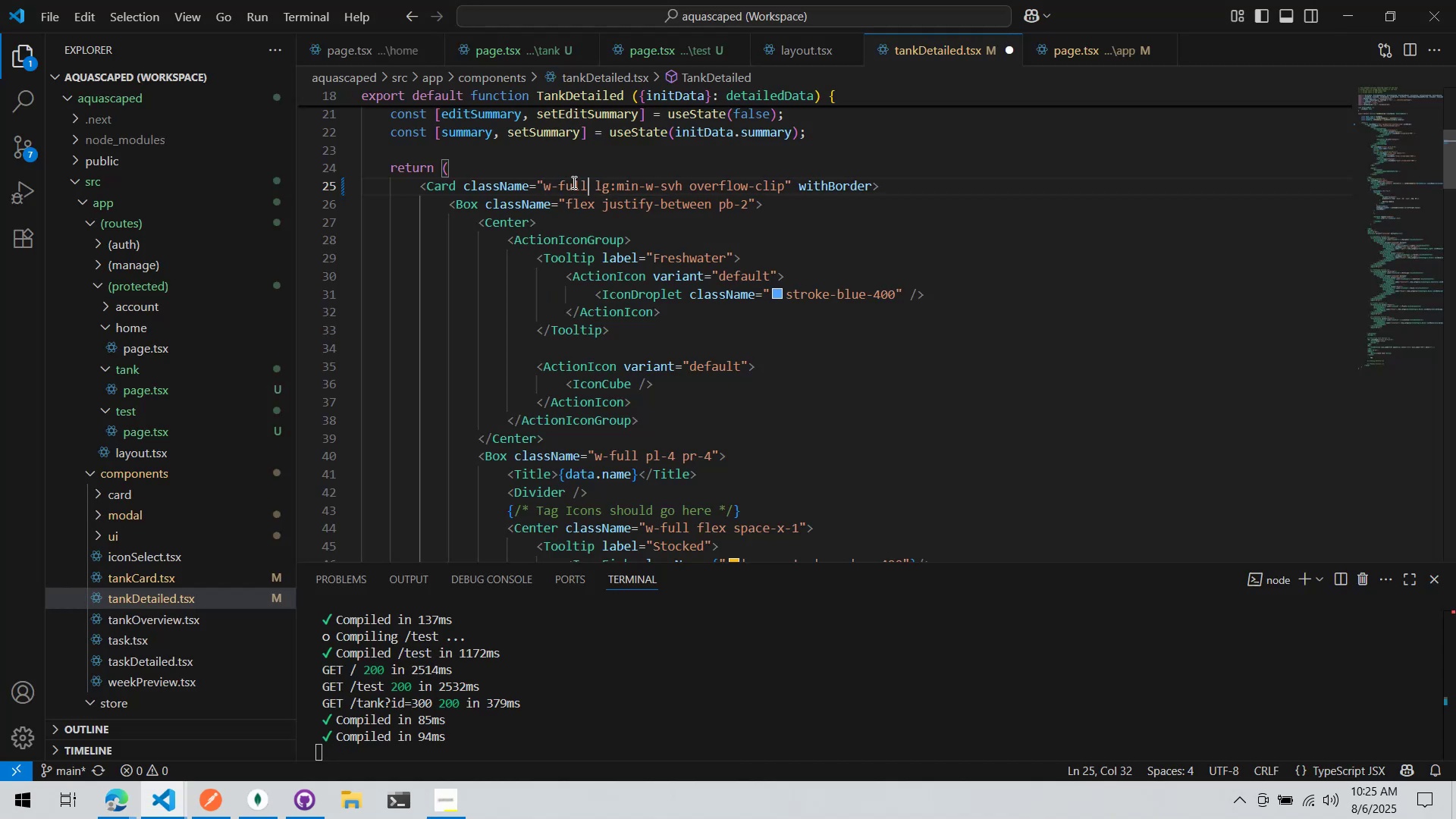 
key(Control+S)
 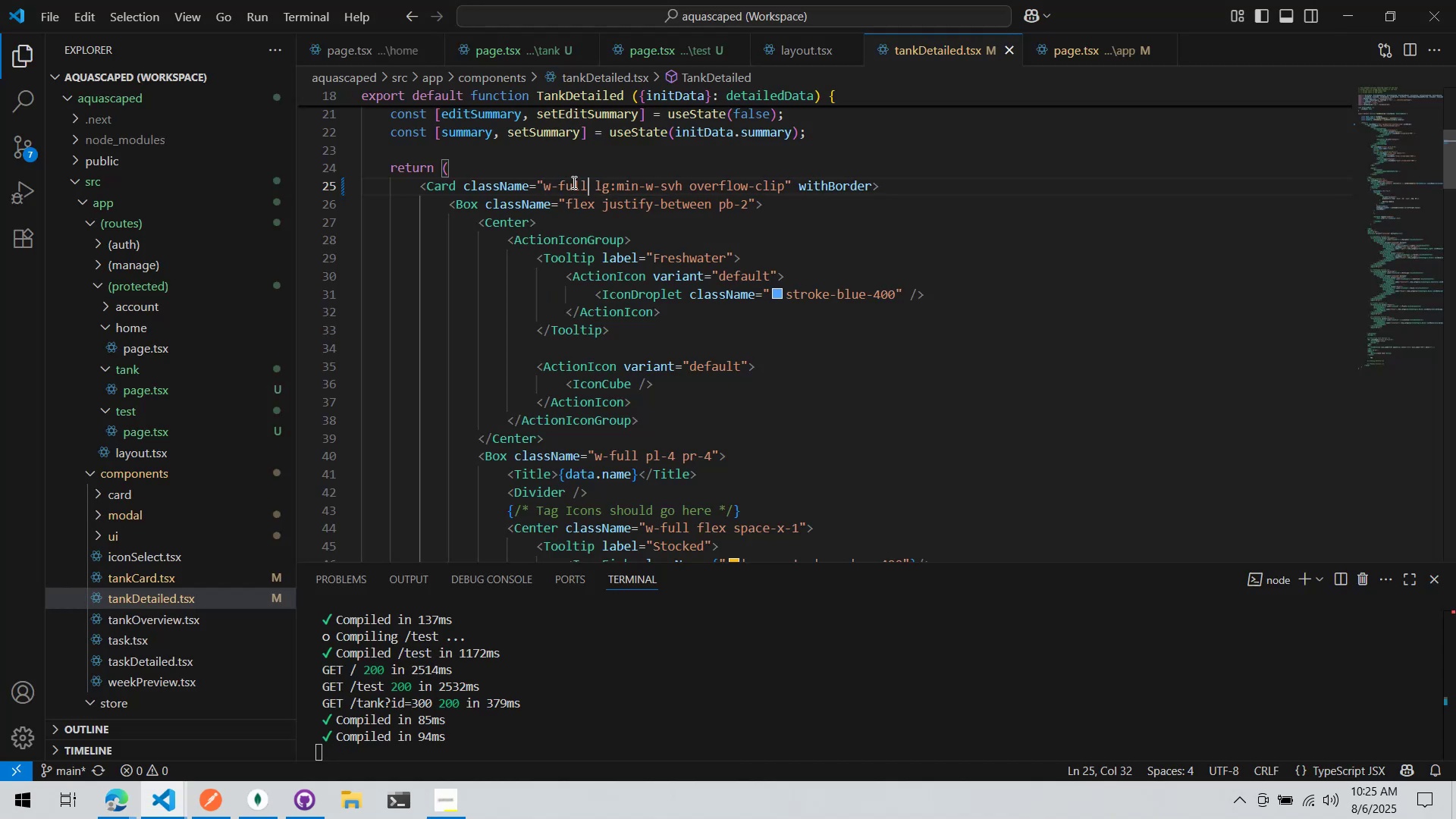 
key(Alt+AltLeft)
 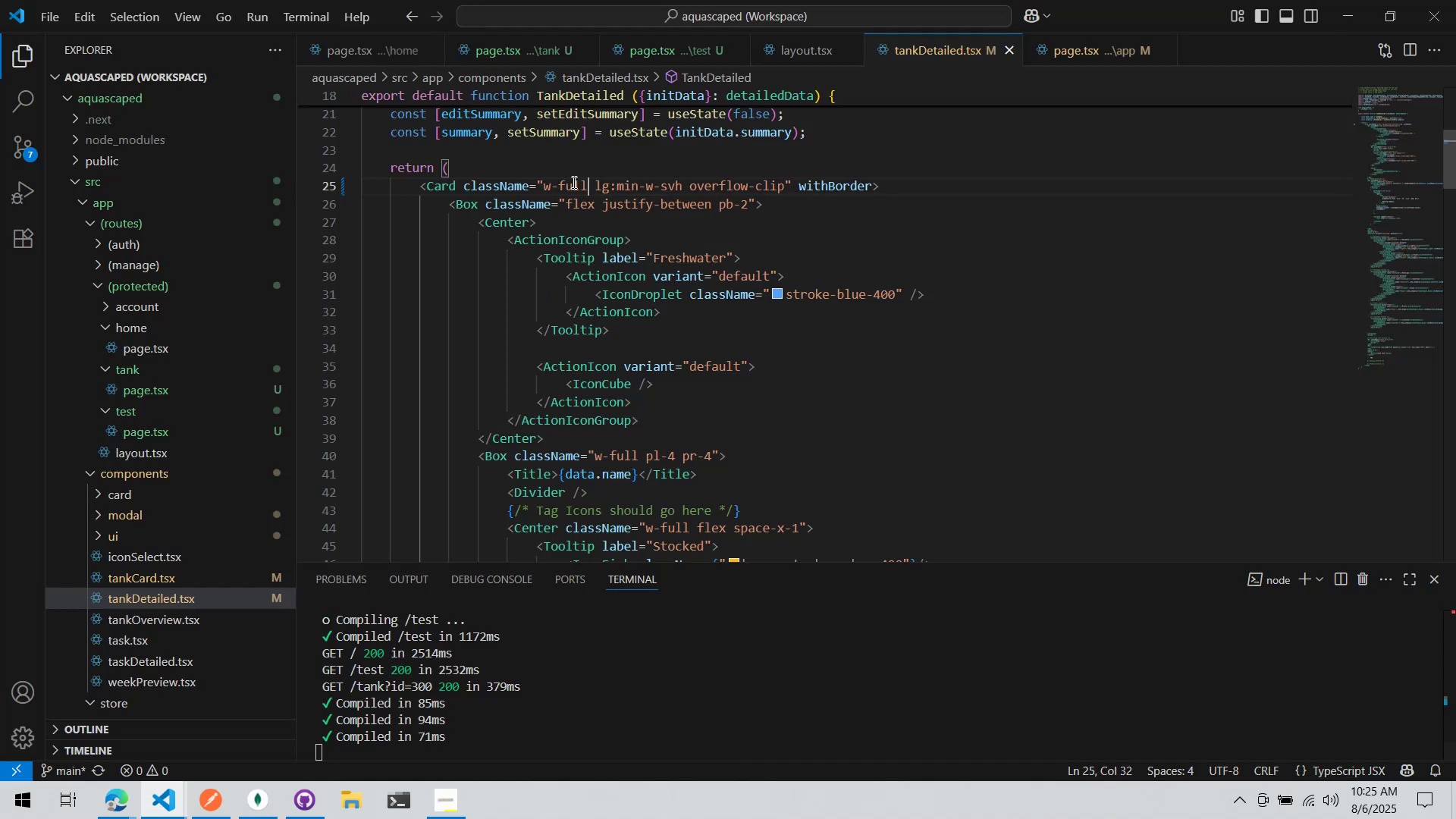 
key(Alt+Tab)
 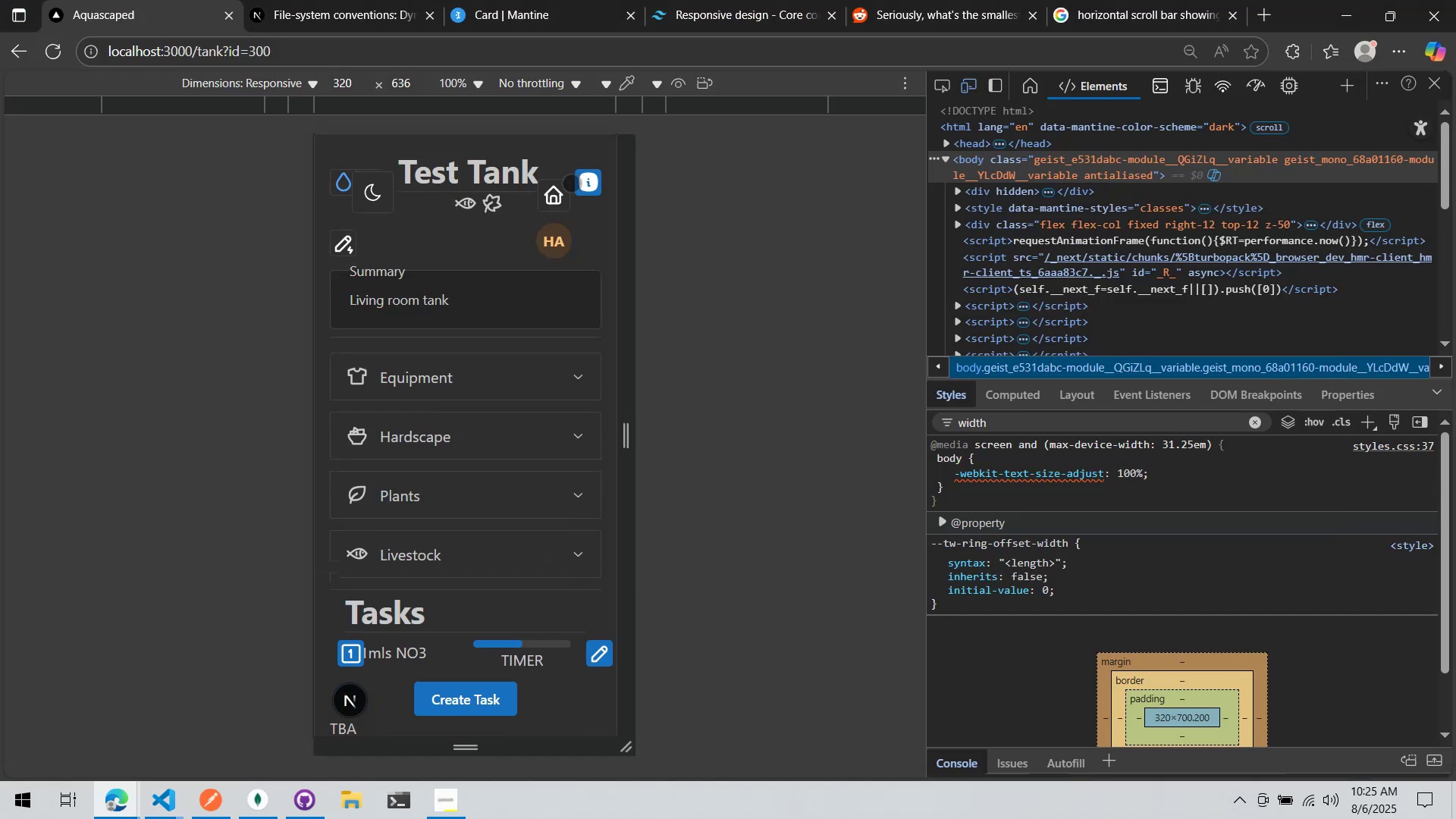 
scroll: coordinate [504, 354], scroll_direction: down, amount: 3.0
 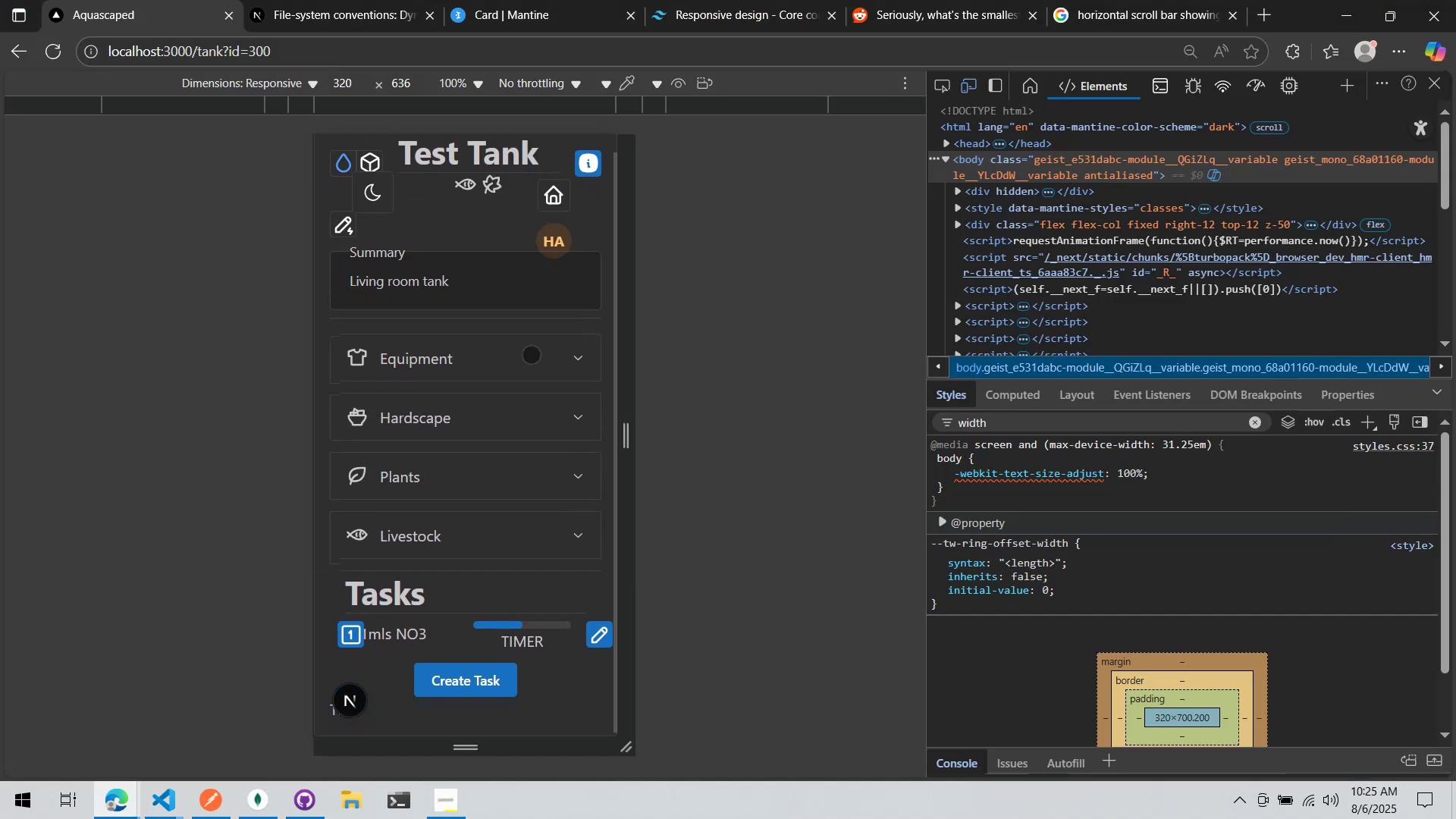 
left_click_drag(start_coordinate=[545, 353], to_coordinate=[411, 350])
 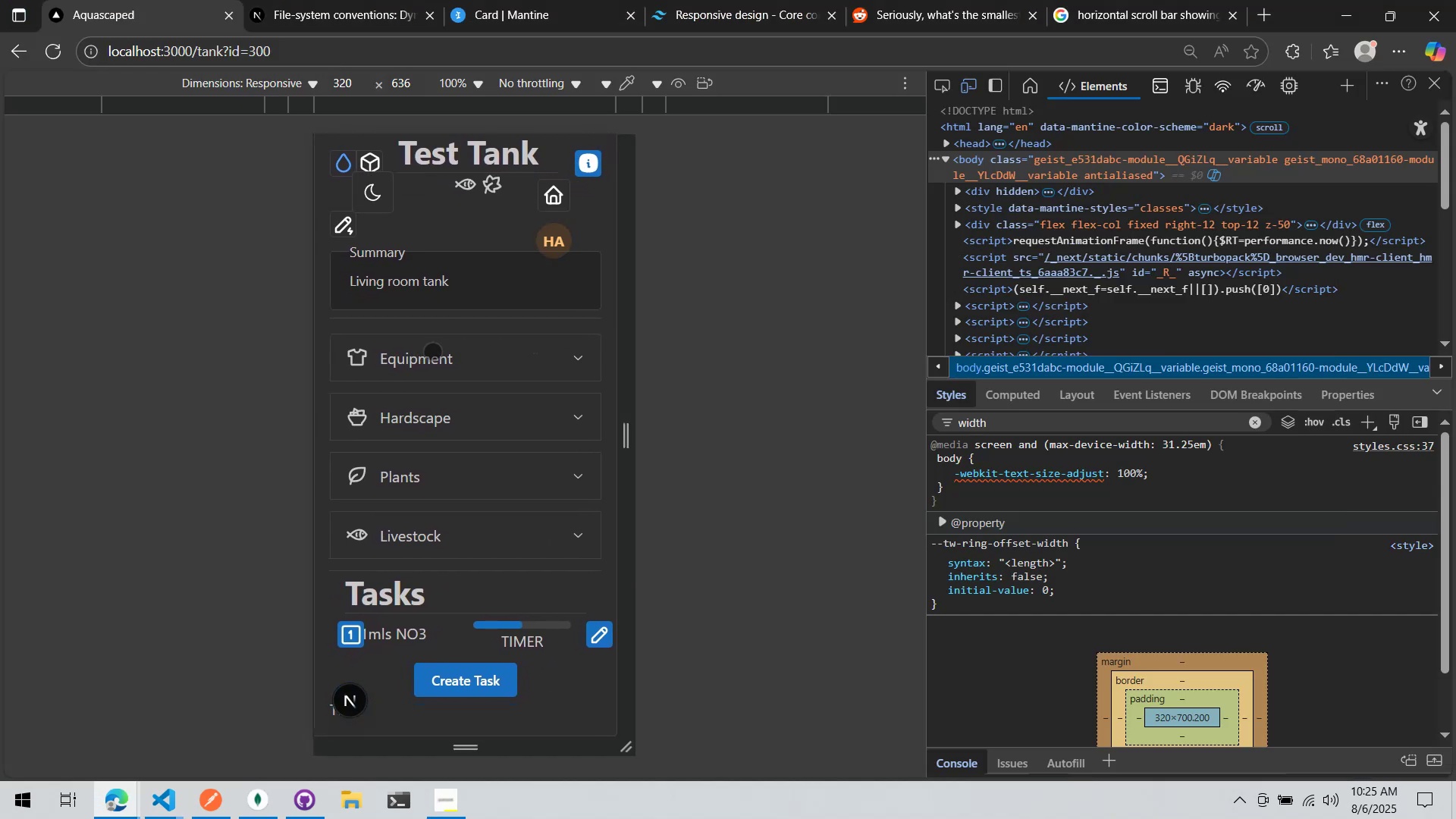 
left_click_drag(start_coordinate=[441, 352], to_coordinate=[551, 357])
 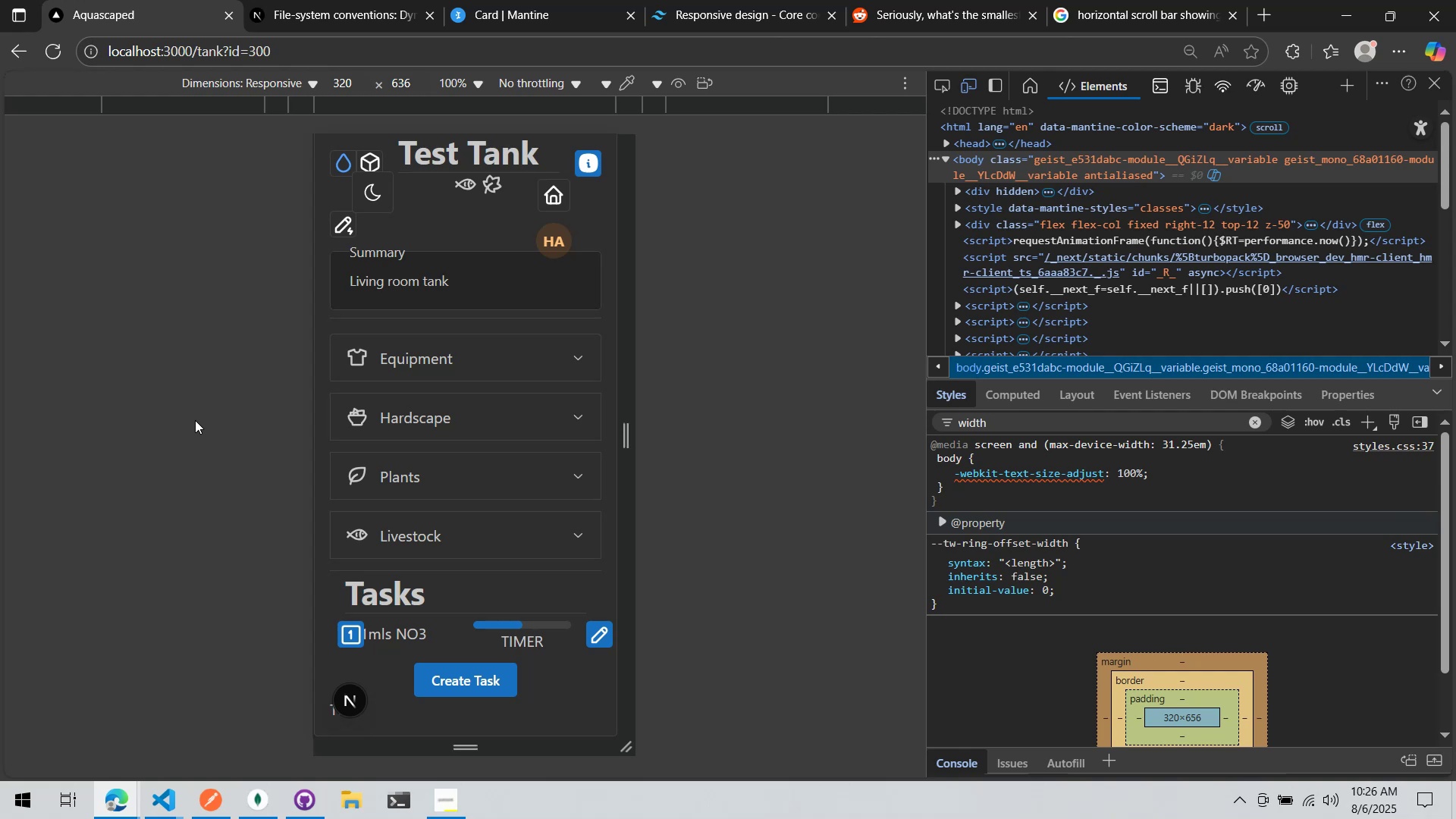 
wait(91.87)
 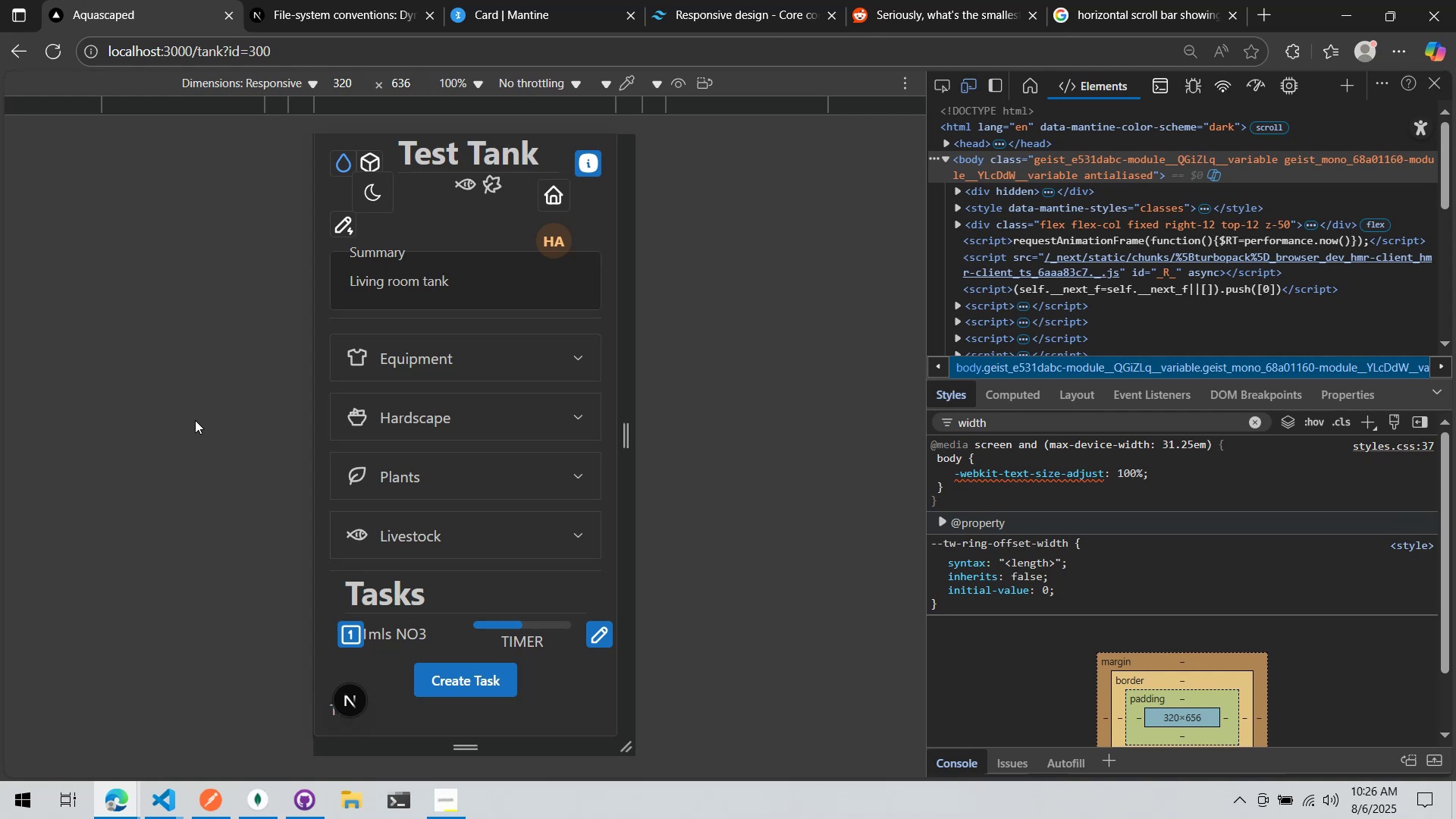 
scroll: coordinate [453, 362], scroll_direction: down, amount: 2.0
 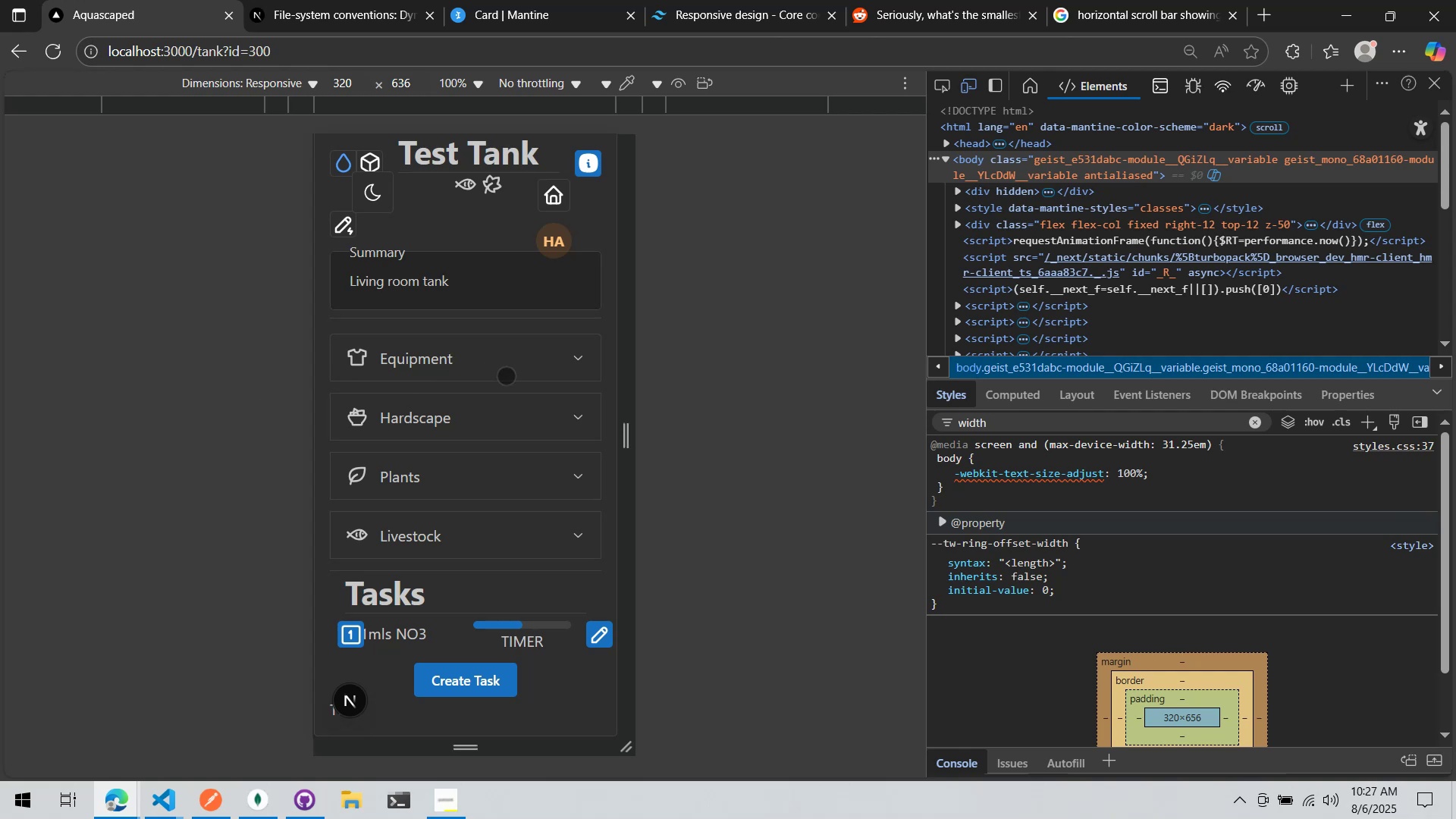 
left_click_drag(start_coordinate=[507, 375], to_coordinate=[416, 389])
 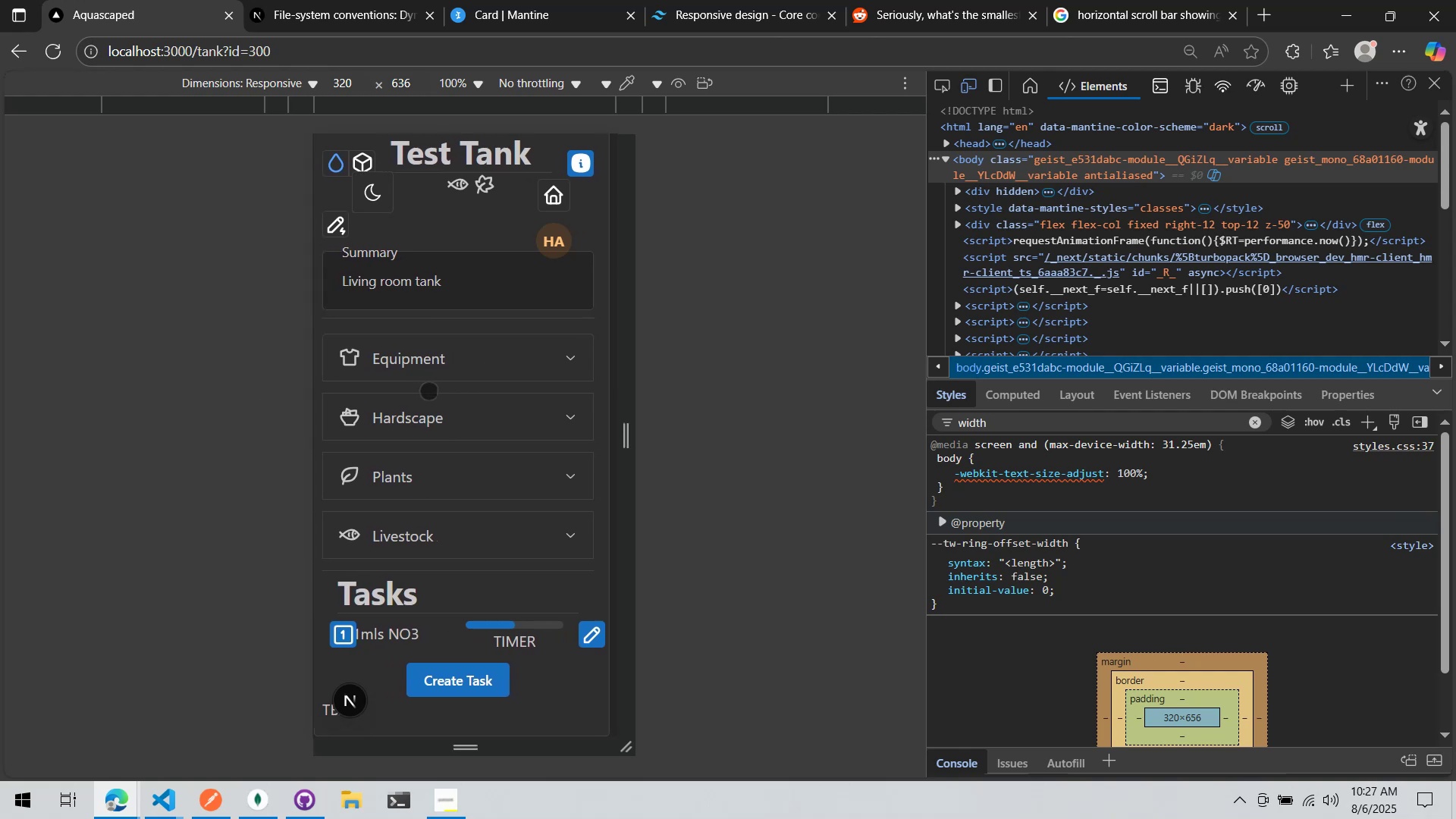 
left_click_drag(start_coordinate=[449, 394], to_coordinate=[541, 405])
 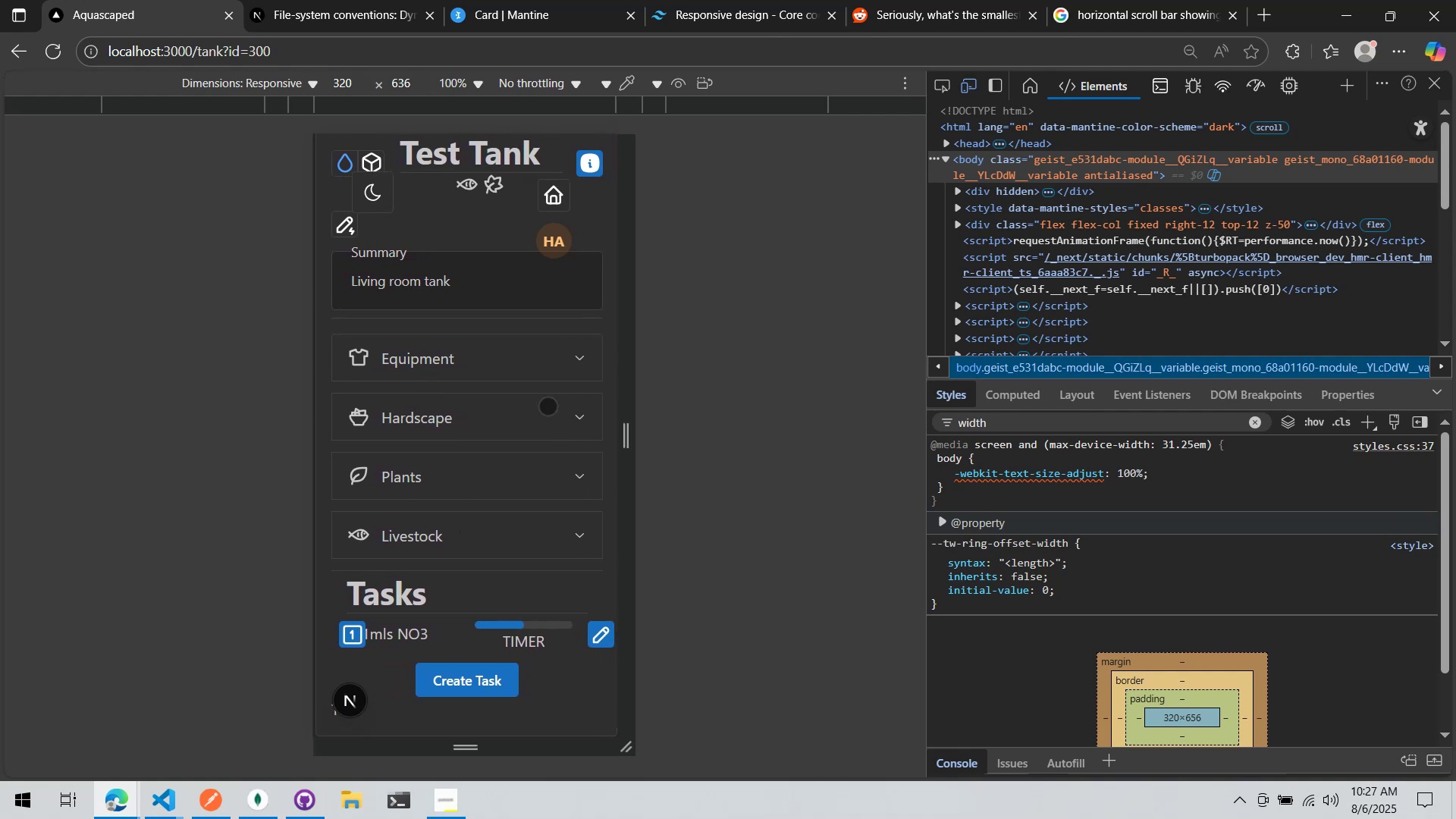 
scroll: coordinate [541, 402], scroll_direction: up, amount: 1.0
 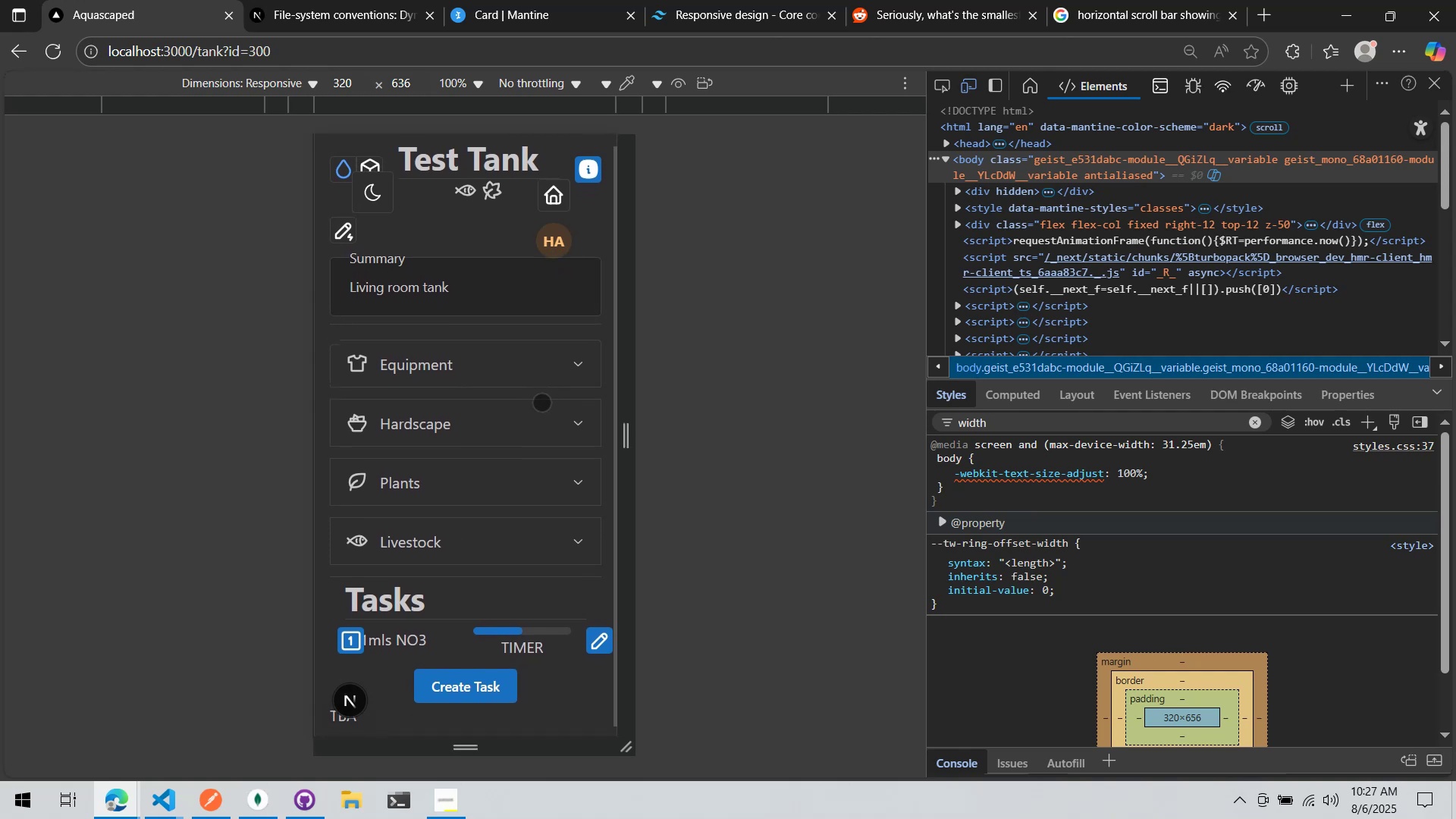 
key(Alt+AltLeft)
 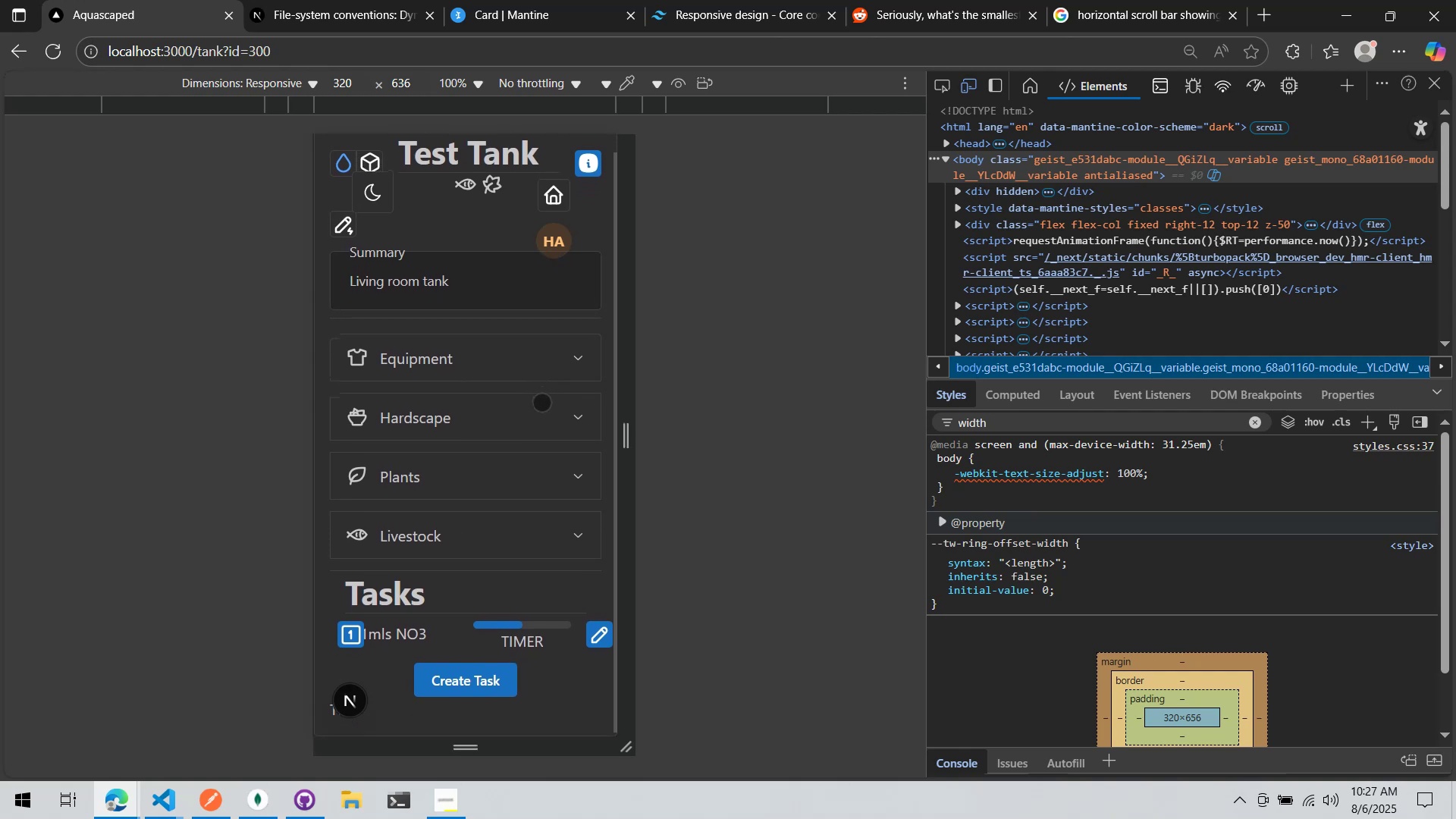 
key(Alt+Tab)
 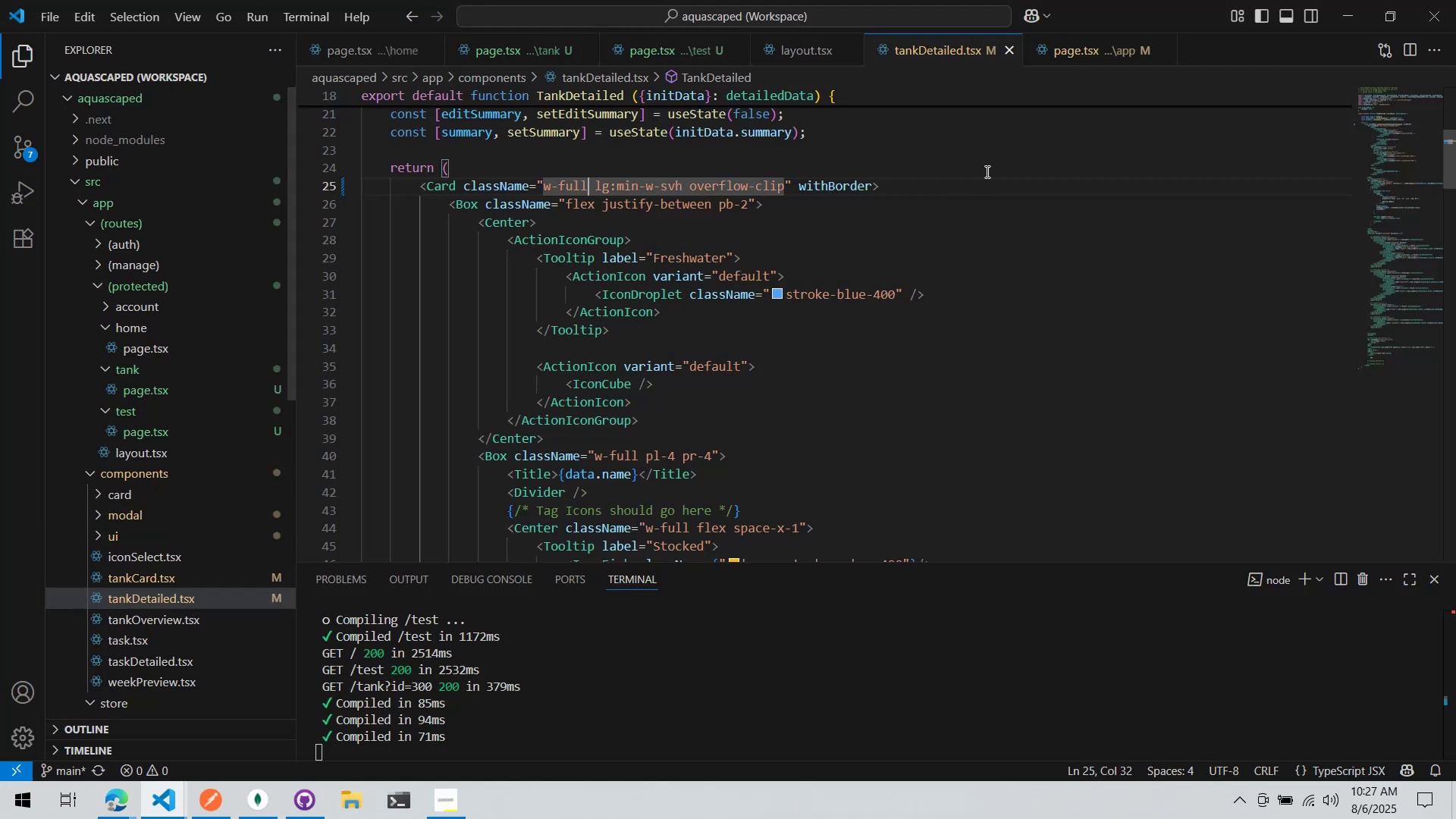 
left_click([1045, 46])
 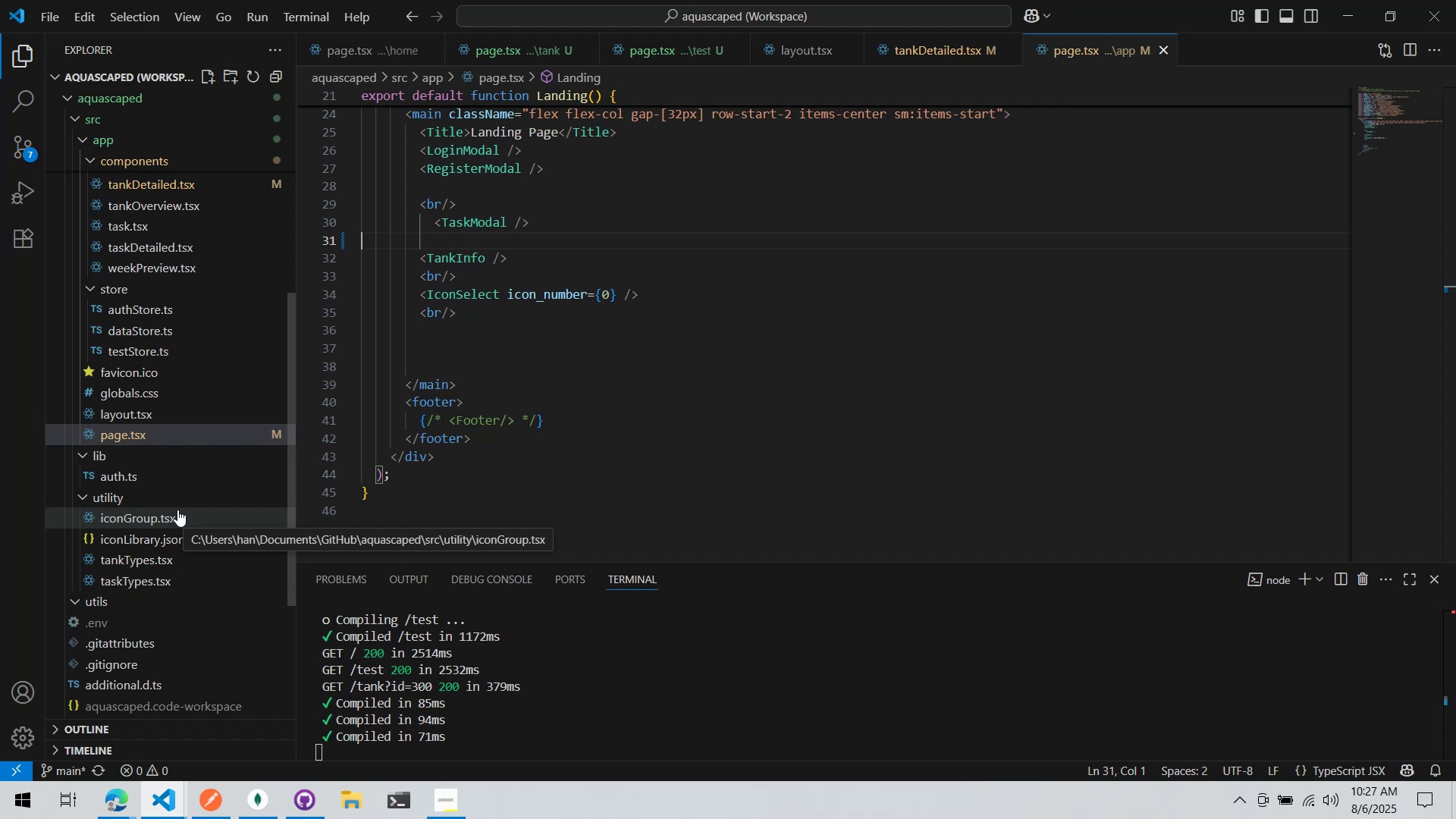 
wait(24.3)
 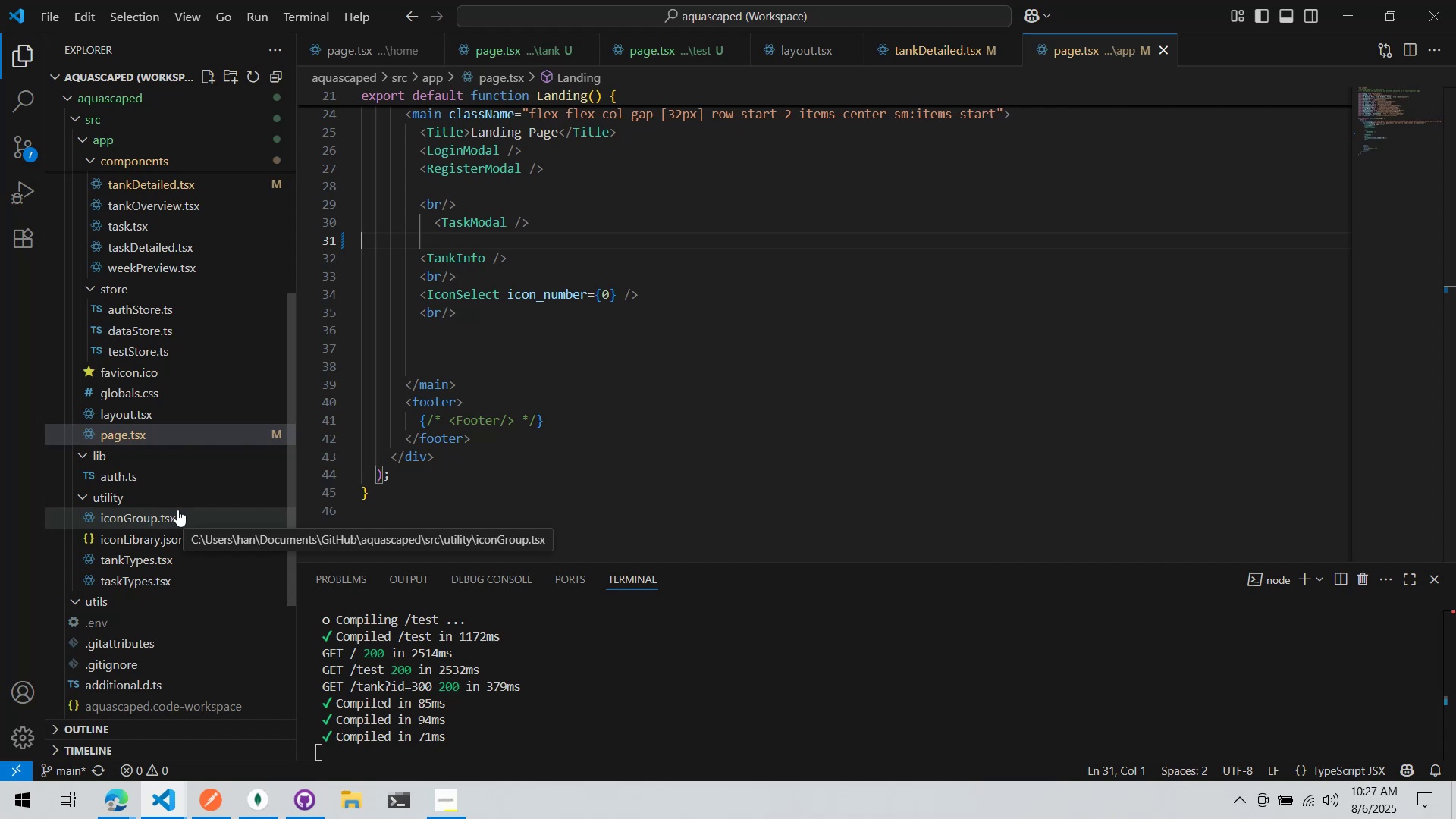 
key(Alt+AltLeft)
 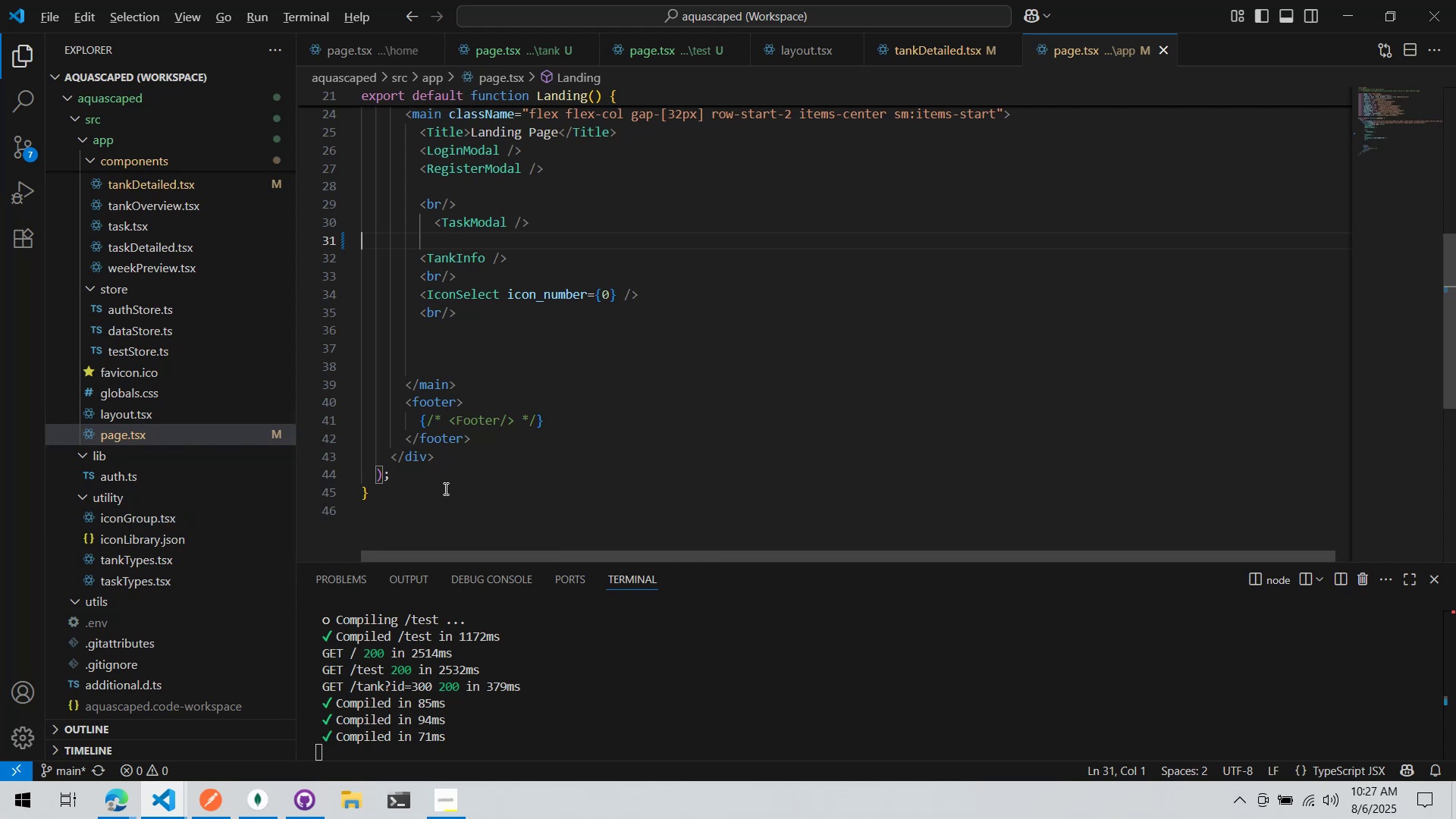 
key(Alt+Tab)
 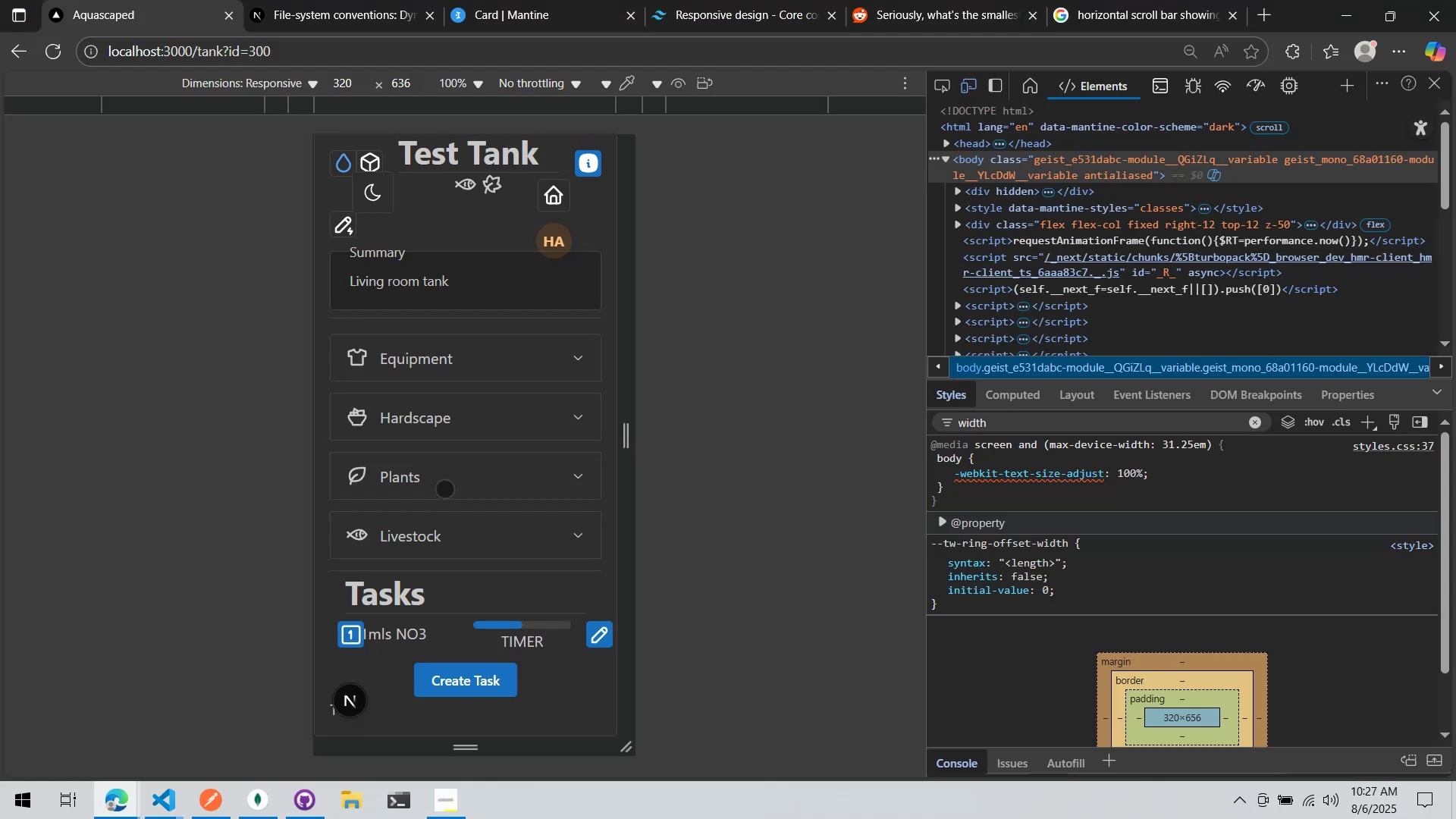 
left_click_drag(start_coordinate=[438, 496], to_coordinate=[431, 609])
 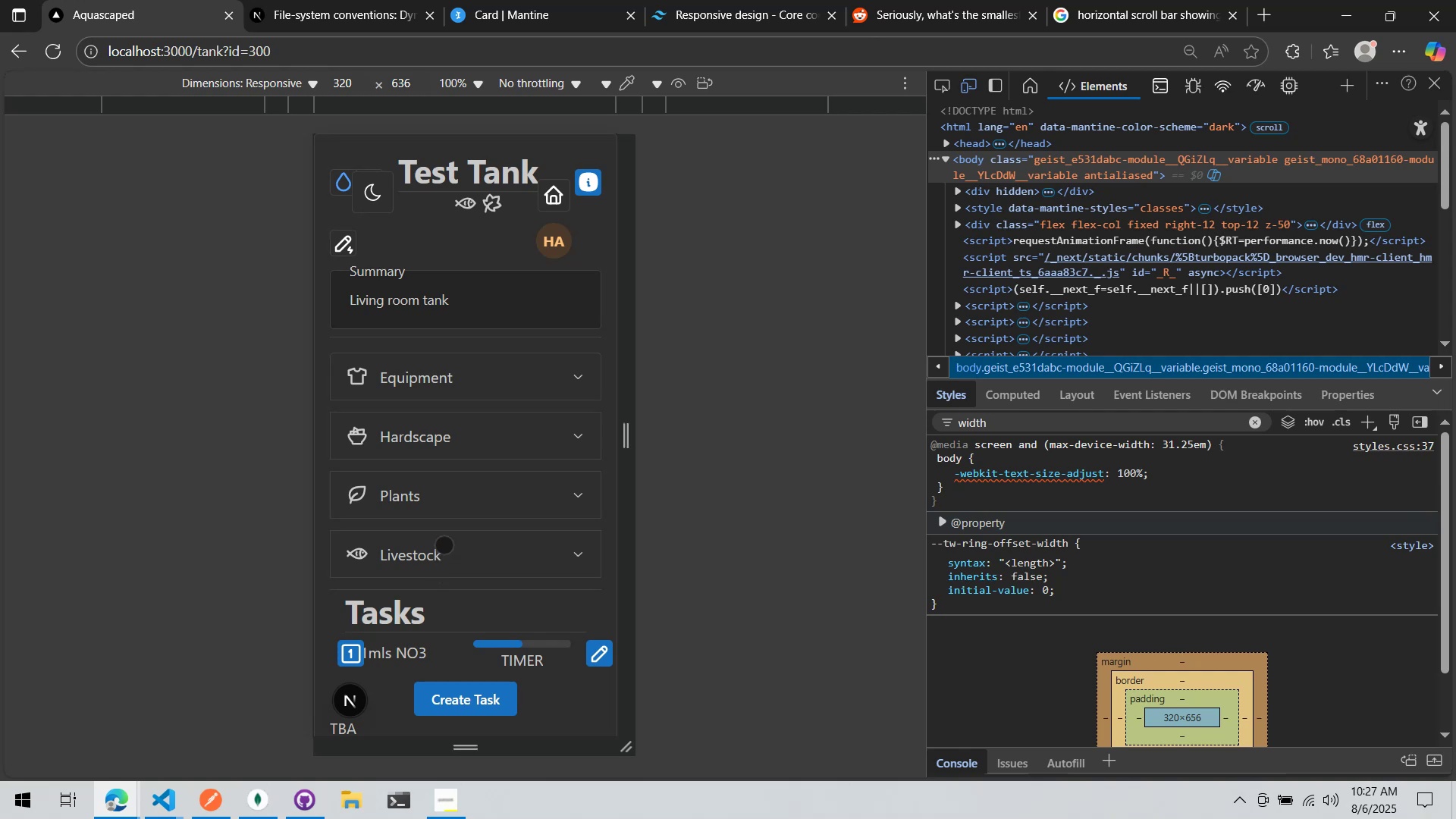 
key(Alt+AltLeft)
 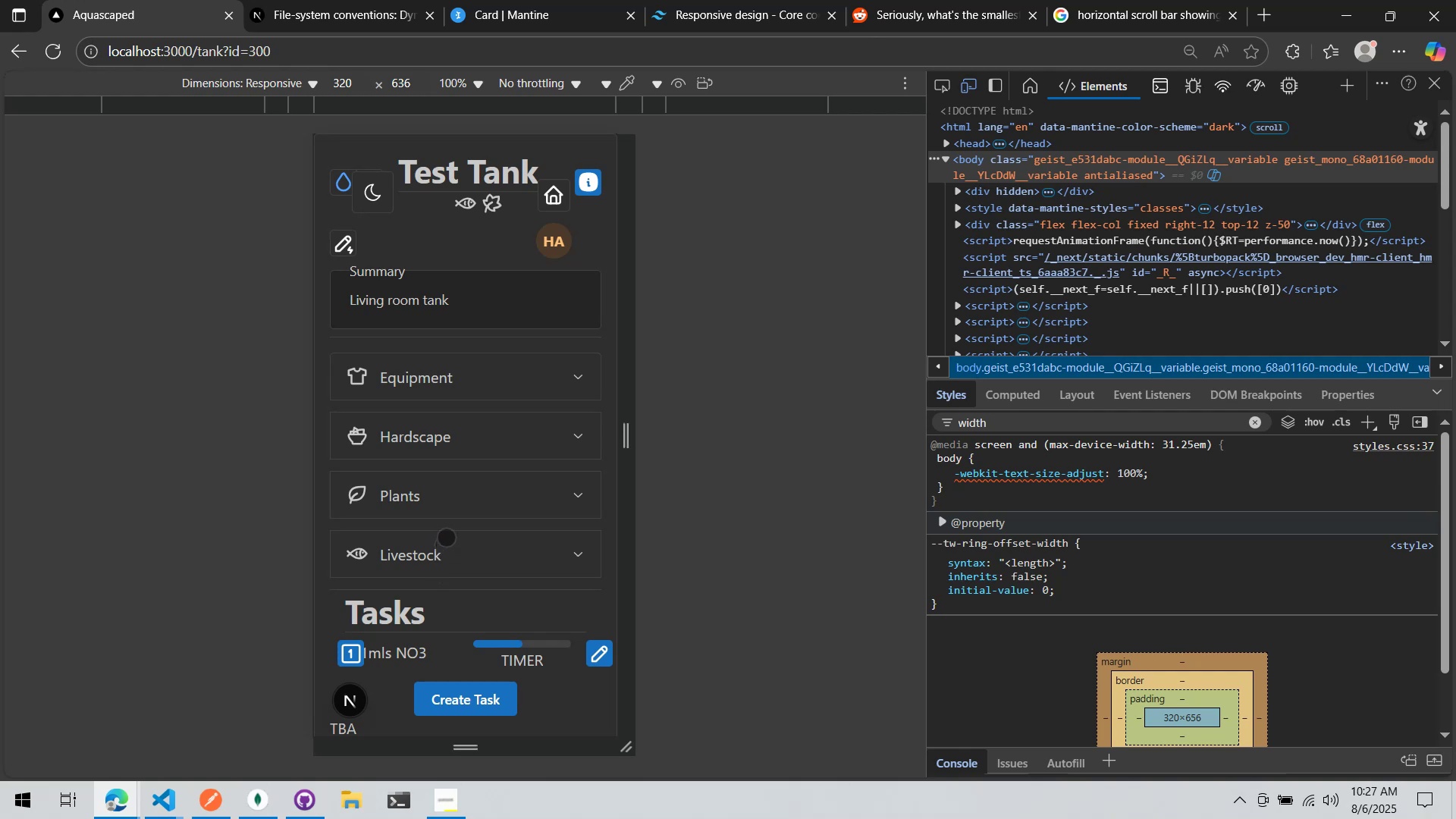 
key(Alt+Tab)
 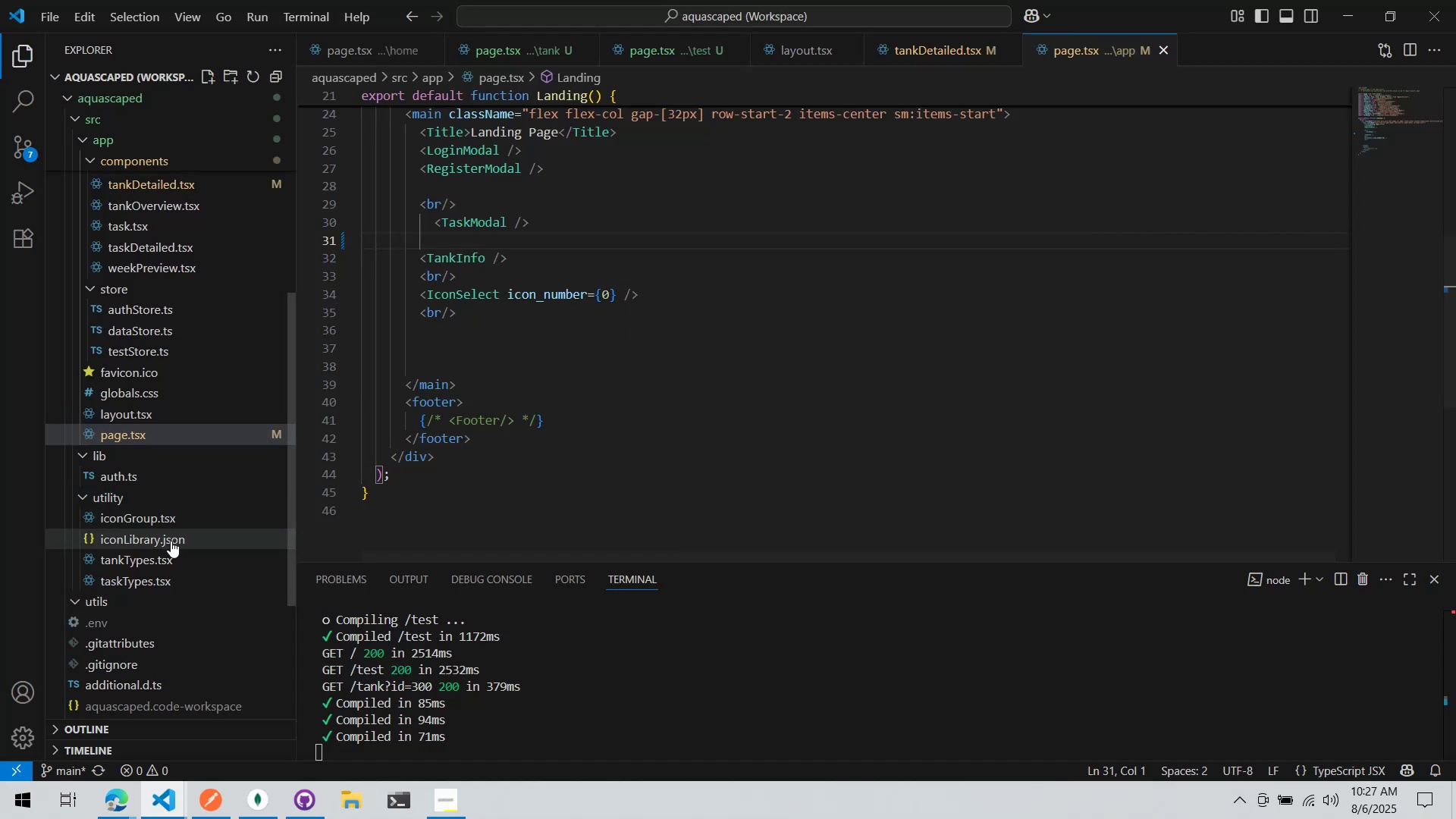 
scroll: coordinate [179, 570], scroll_direction: down, amount: 6.0
 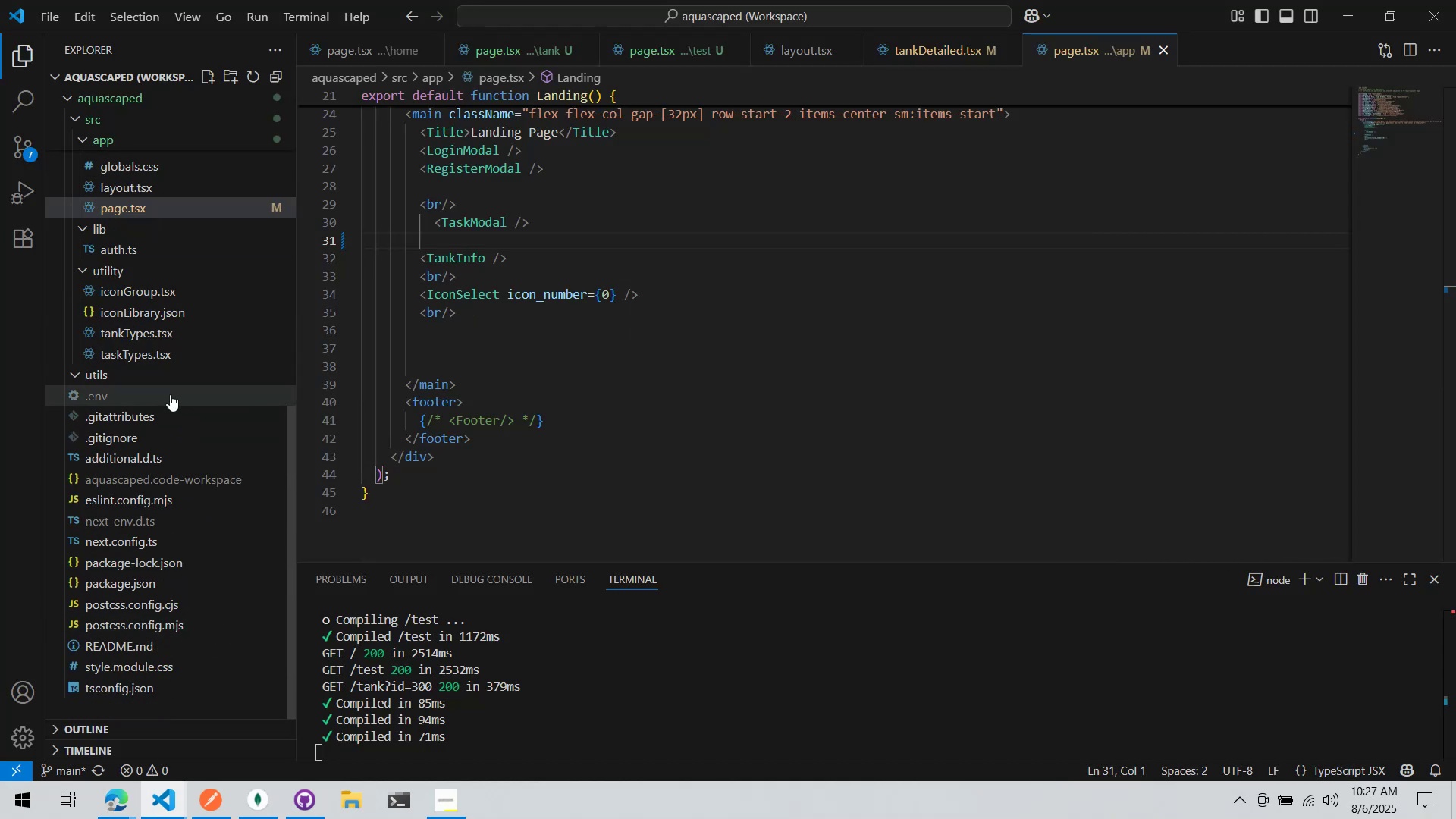 
scroll: coordinate [188, 441], scroll_direction: up, amount: 13.0
 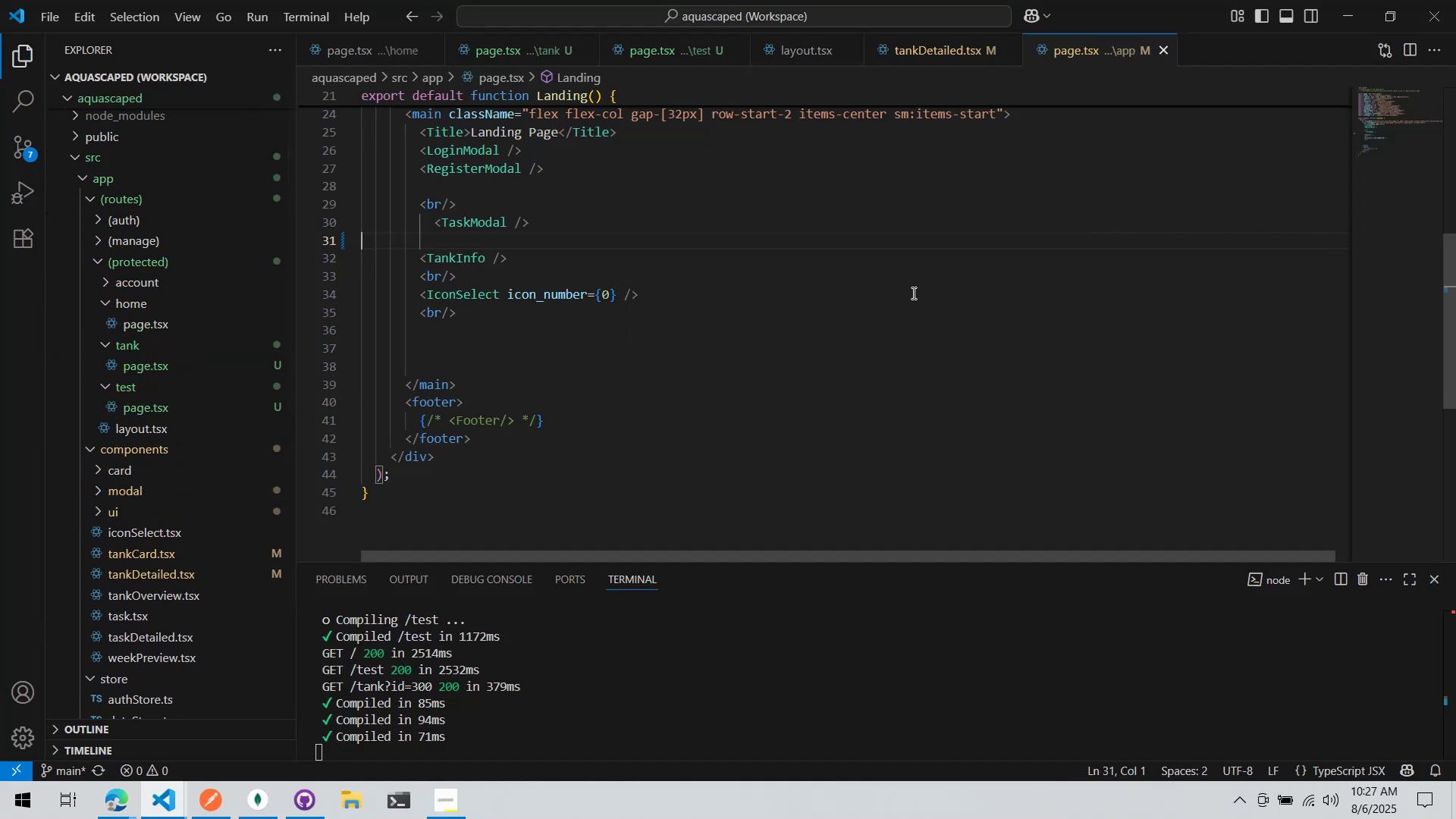 
scroll: coordinate [209, 523], scroll_direction: down, amount: 4.0
 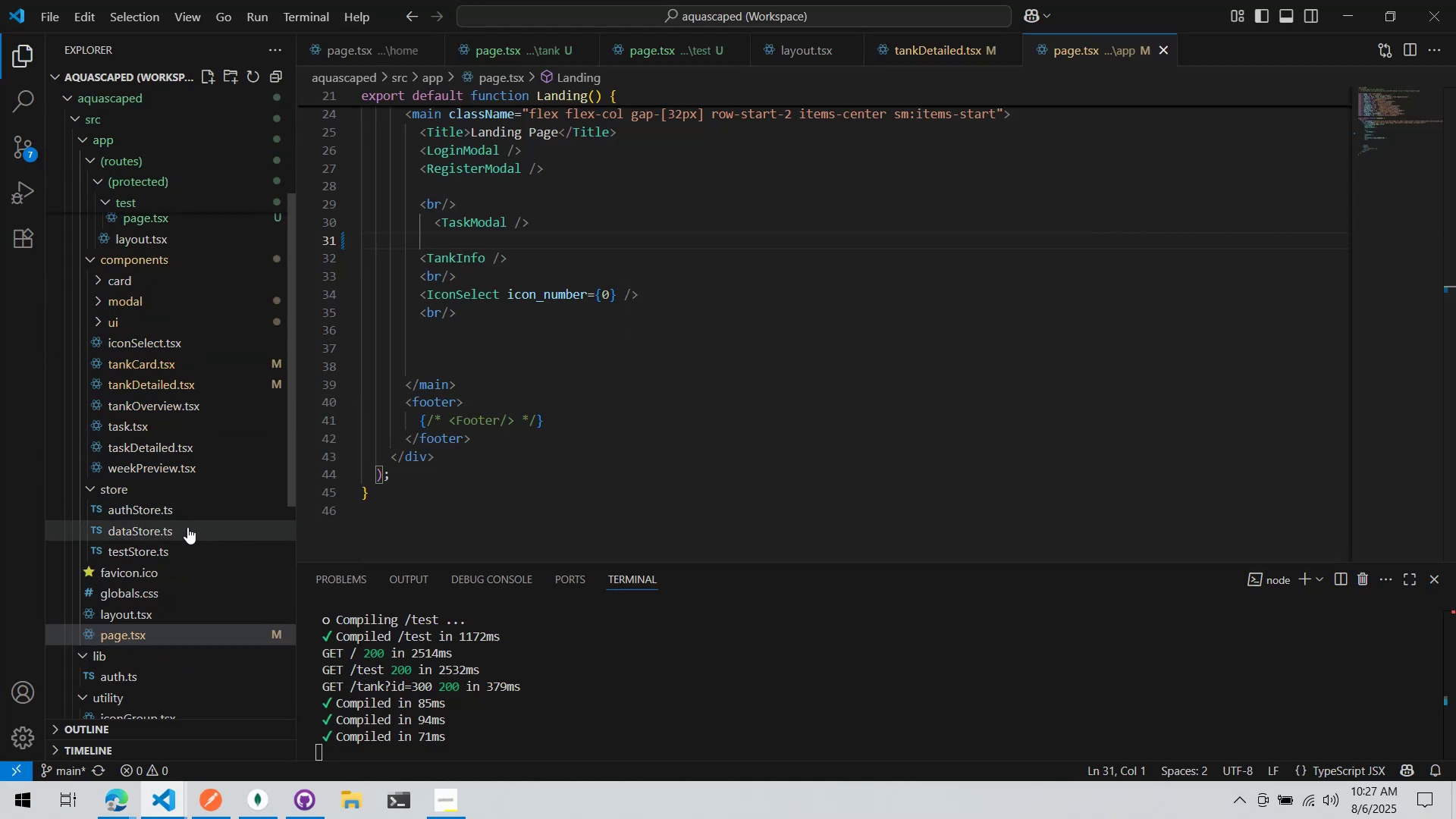 
scroll: coordinate [152, 348], scroll_direction: up, amount: 8.0
 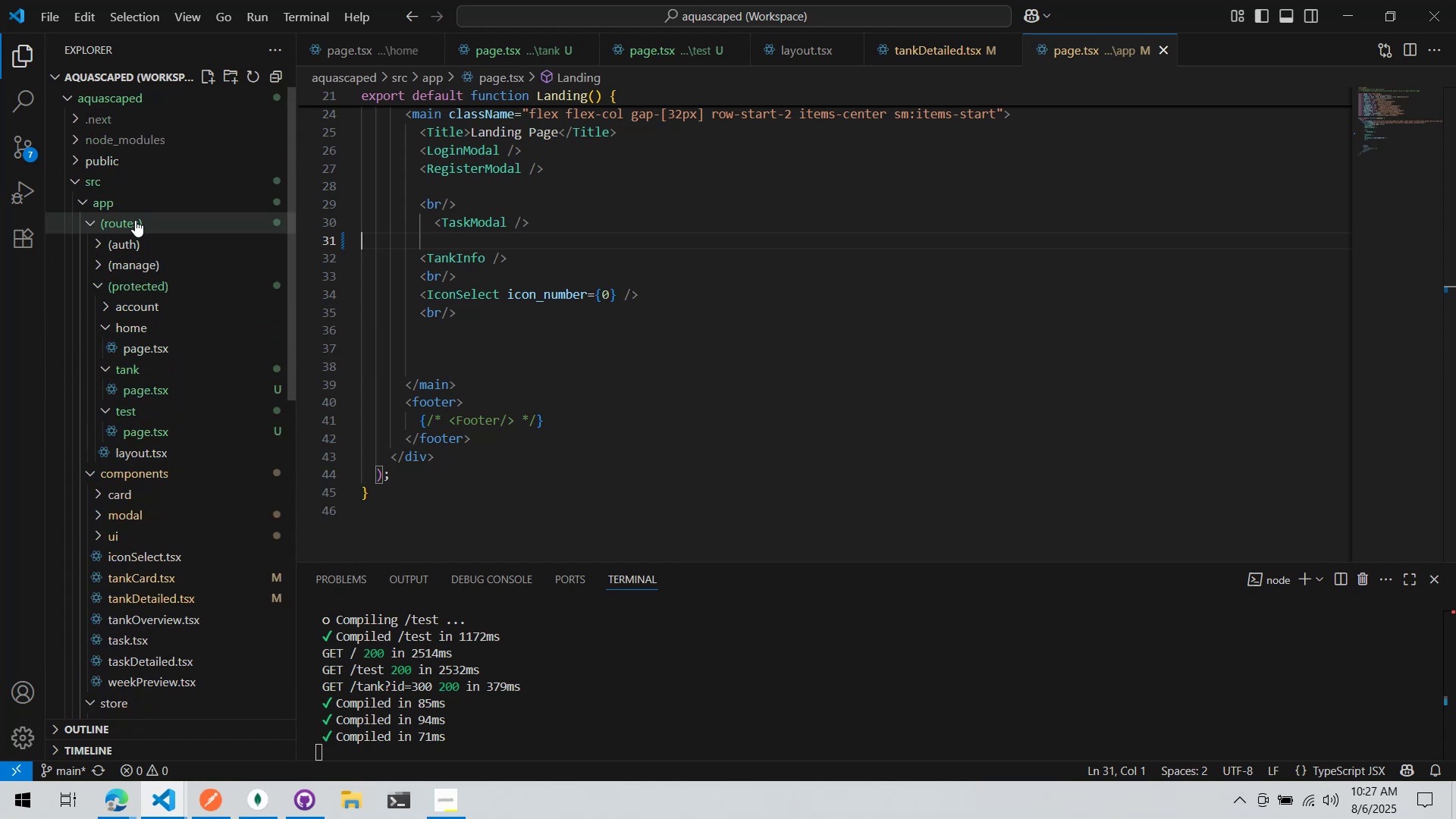 
left_click([137, 216])
 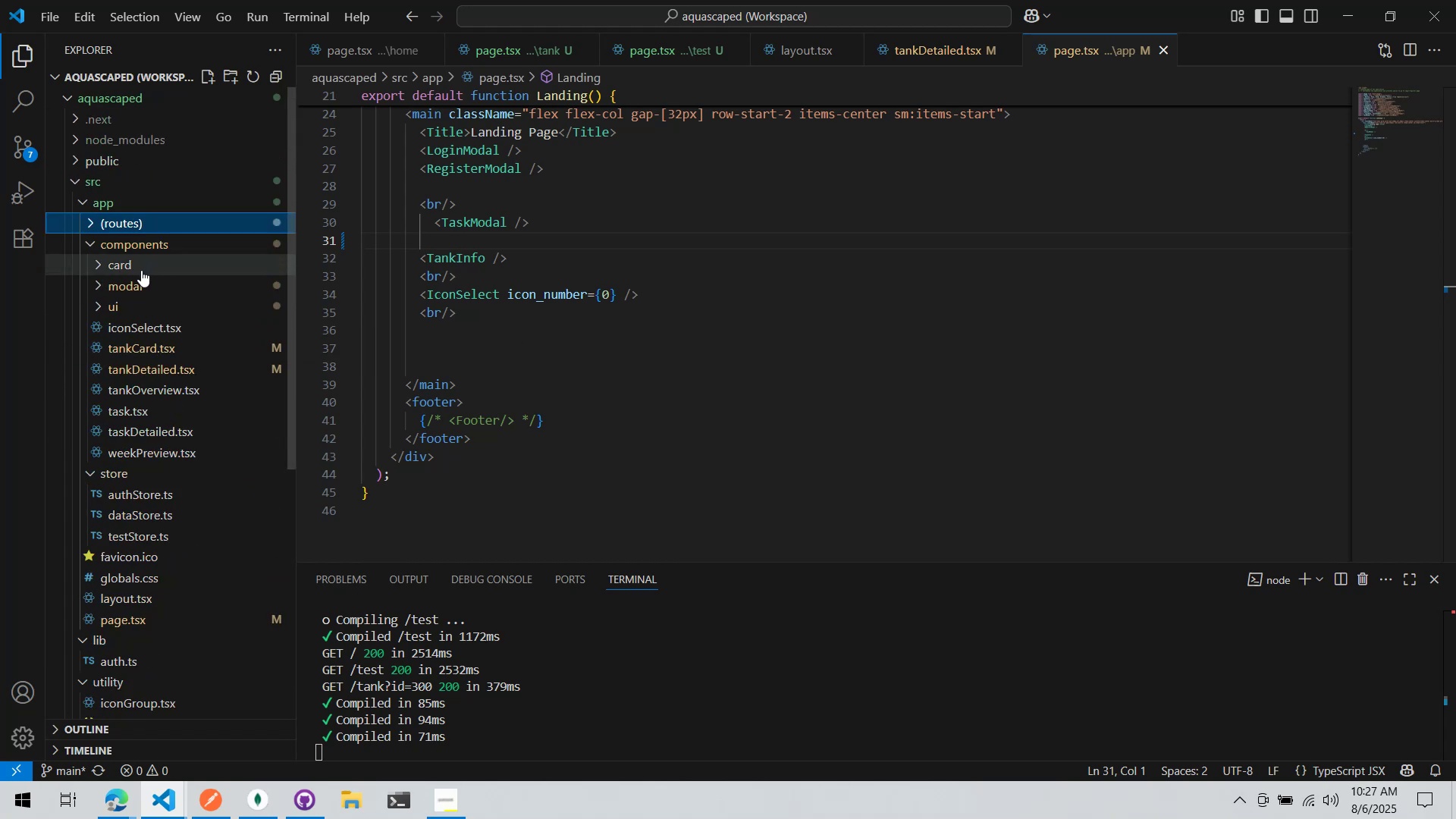 
mouse_move([150, 327])
 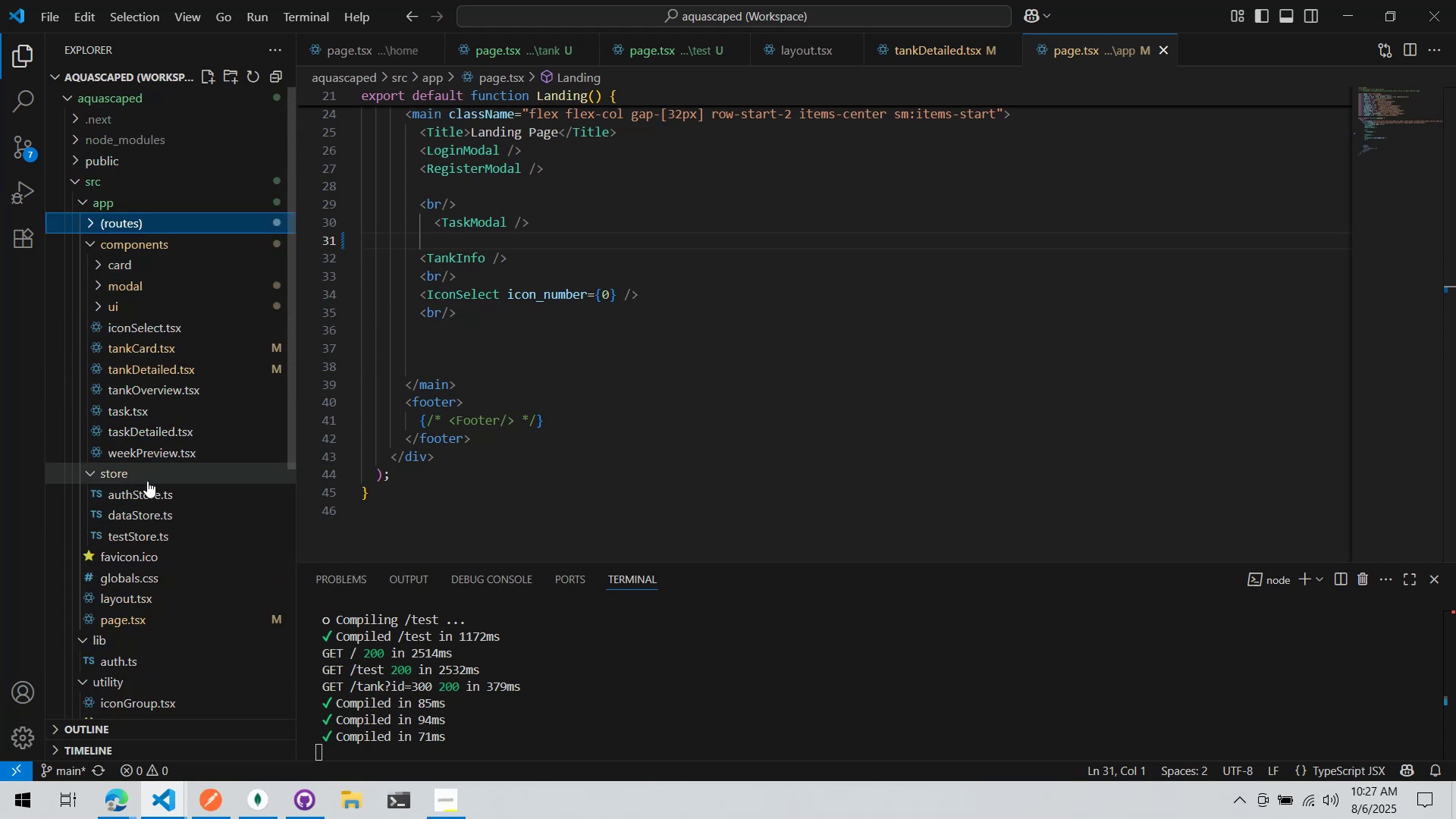 
left_click([147, 476])
 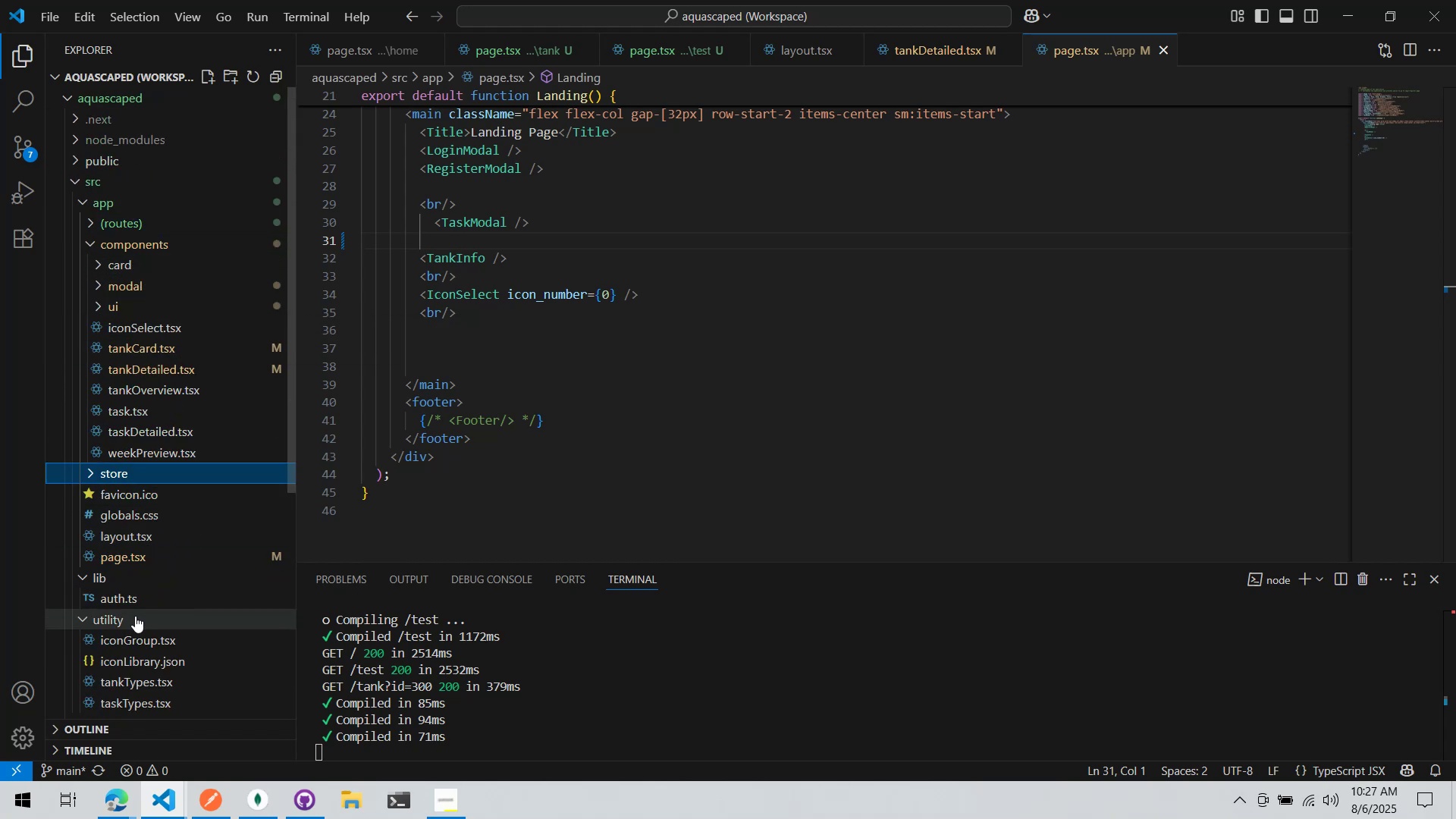 
double_click([143, 568])
 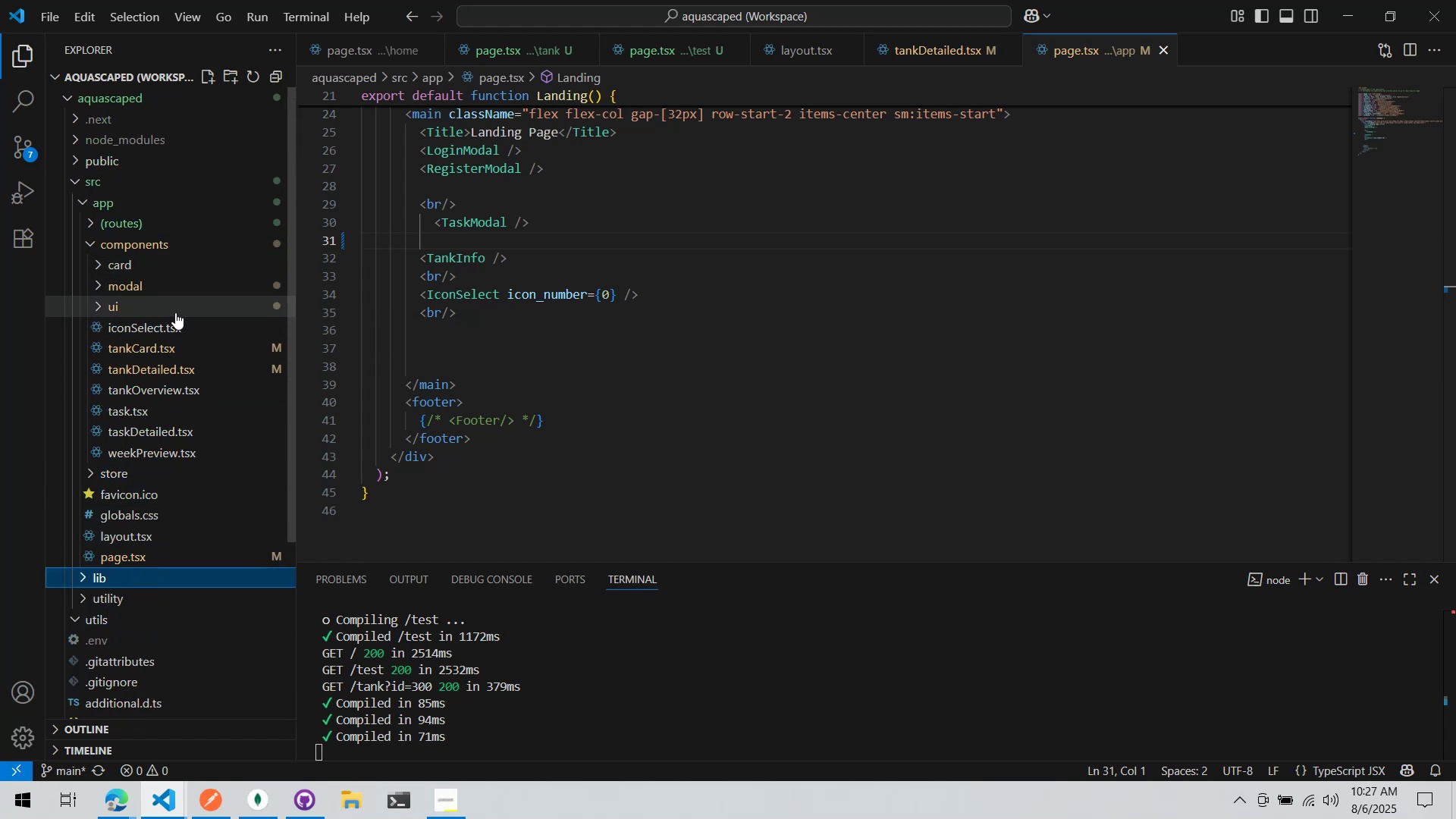 
left_click([175, 310])
 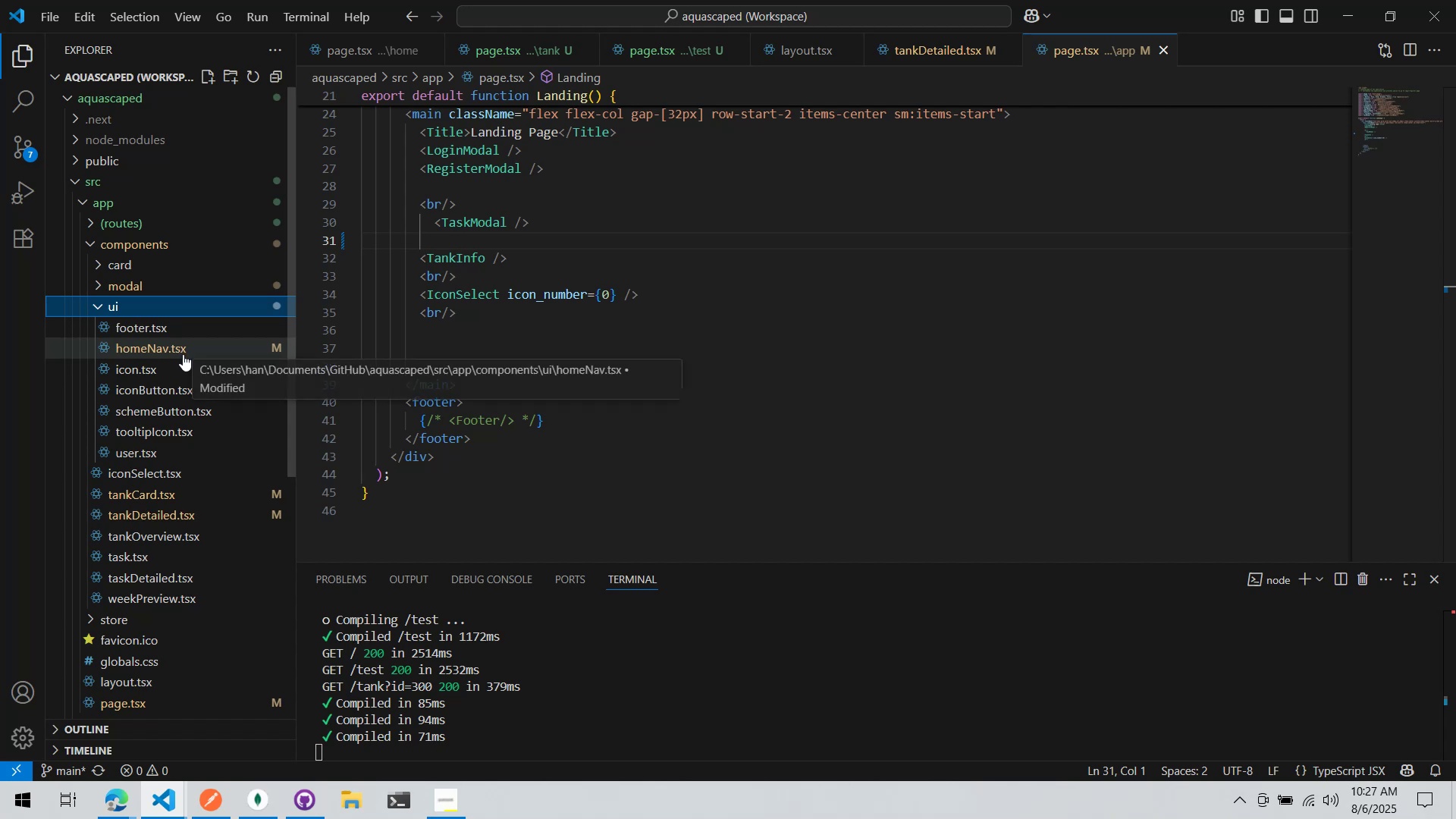 
left_click([204, 419])
 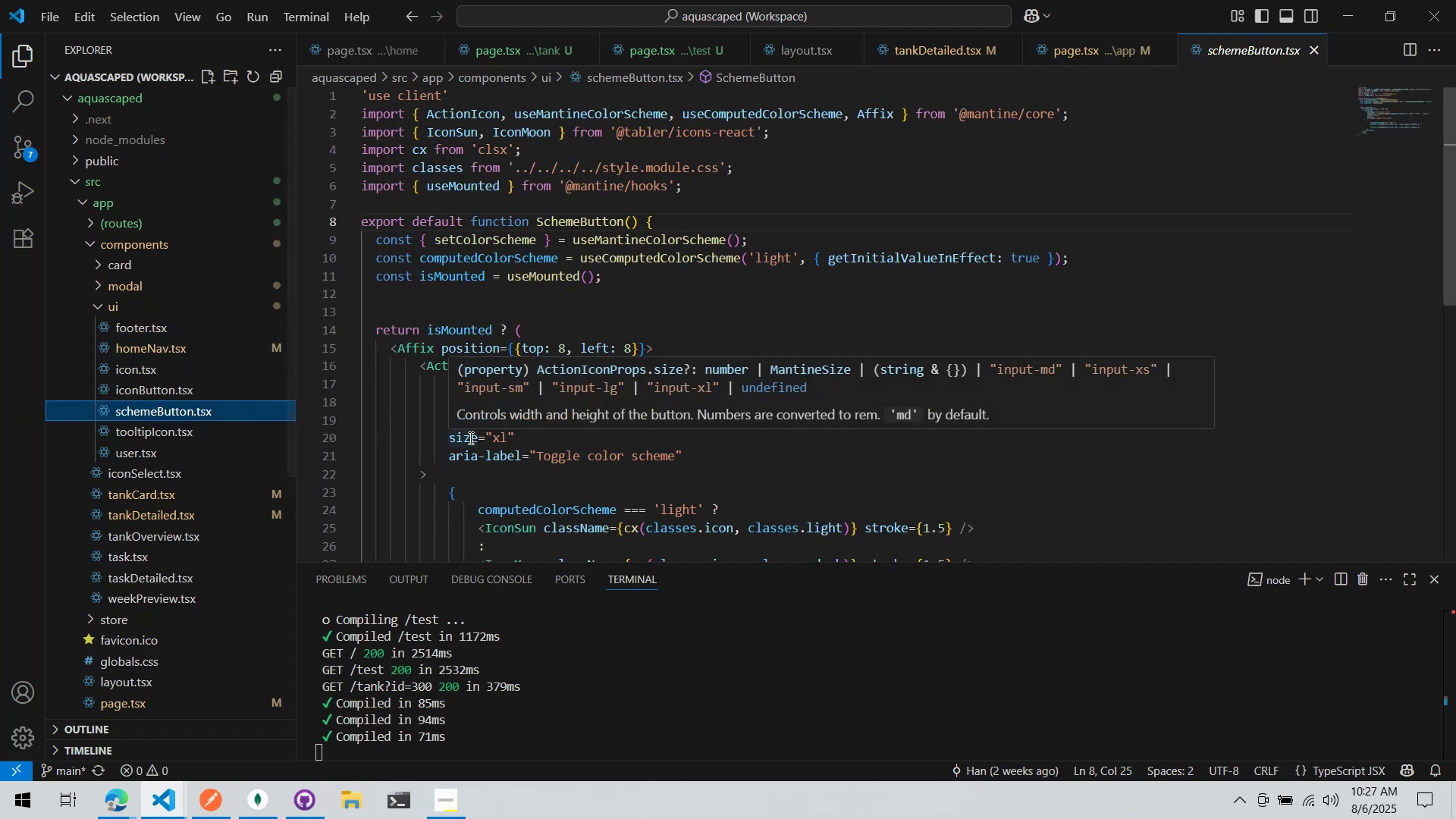 
left_click([482, 483])
 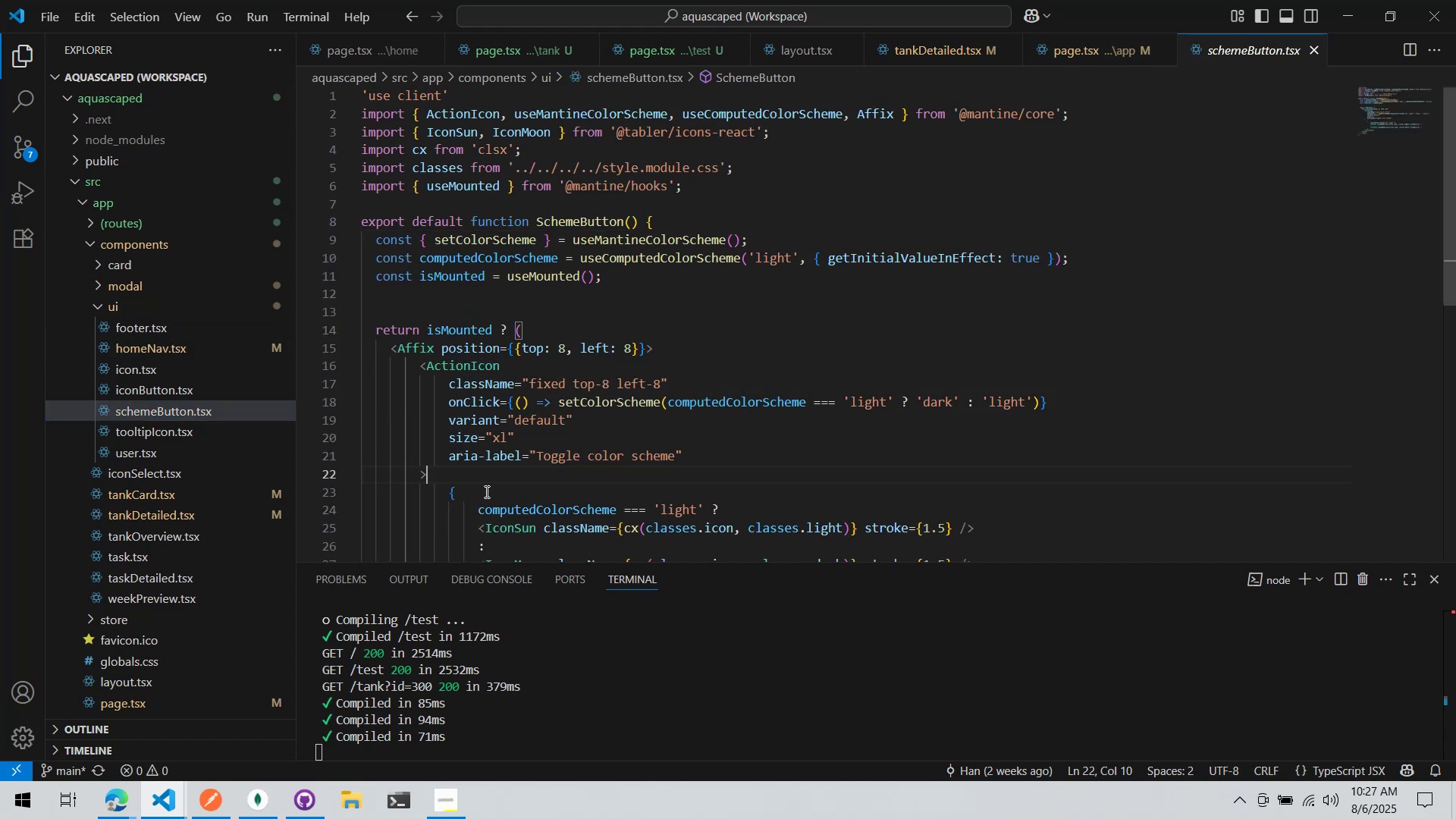 
scroll: coordinate [485, 491], scroll_direction: down, amount: 4.0
 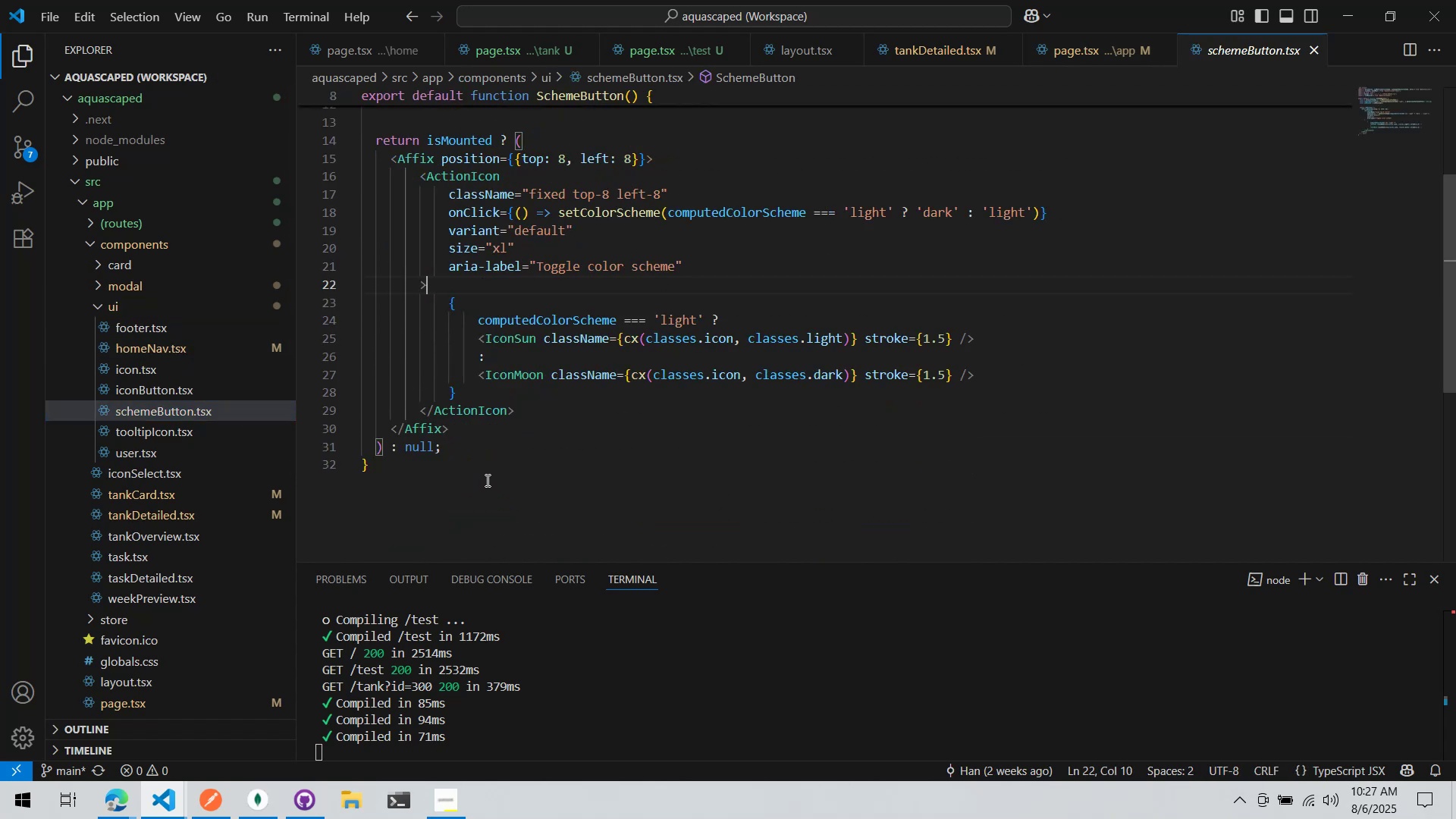 
scroll: coordinate [487, 479], scroll_direction: up, amount: 4.0
 